 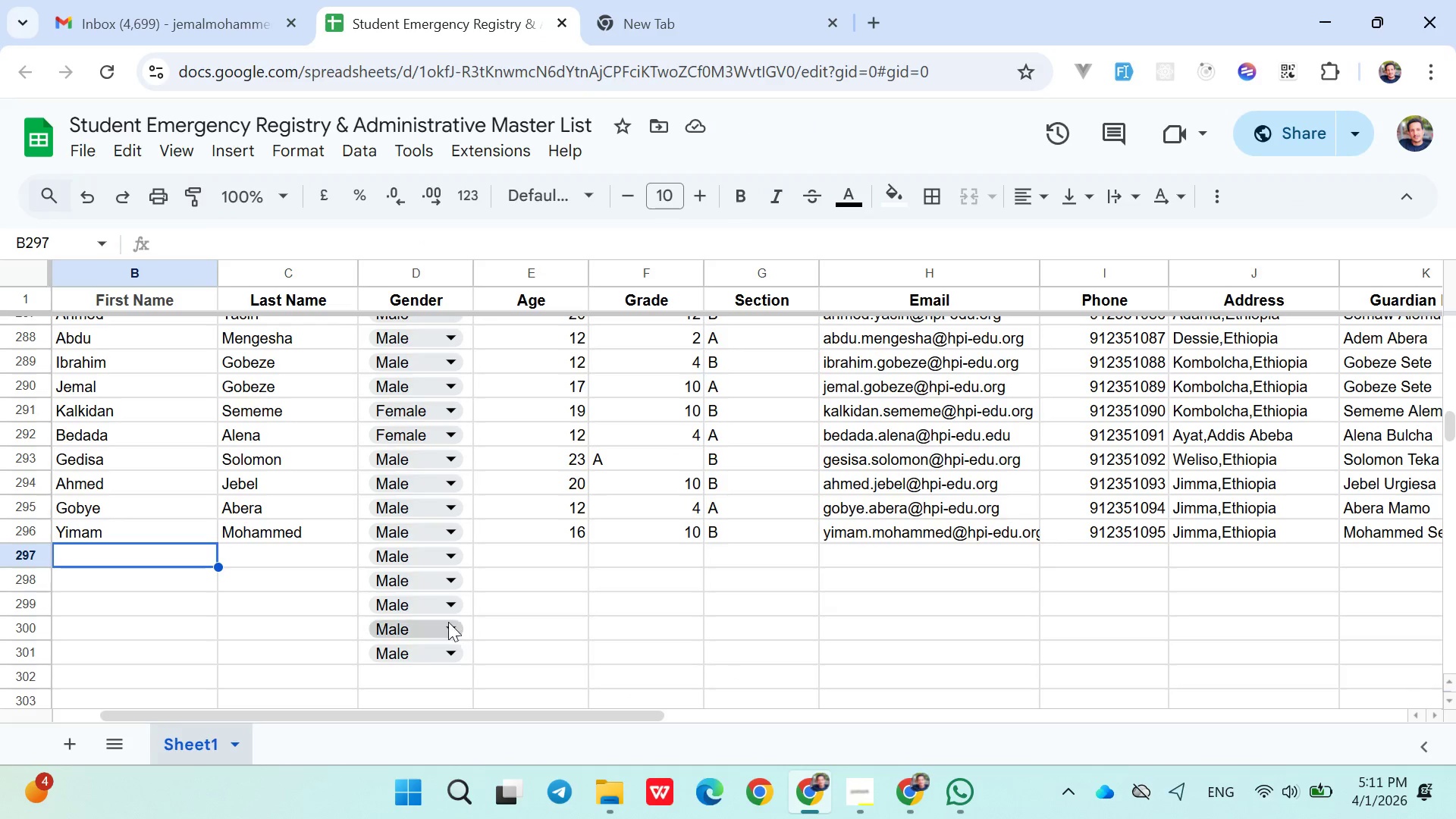 
type(Semira)
 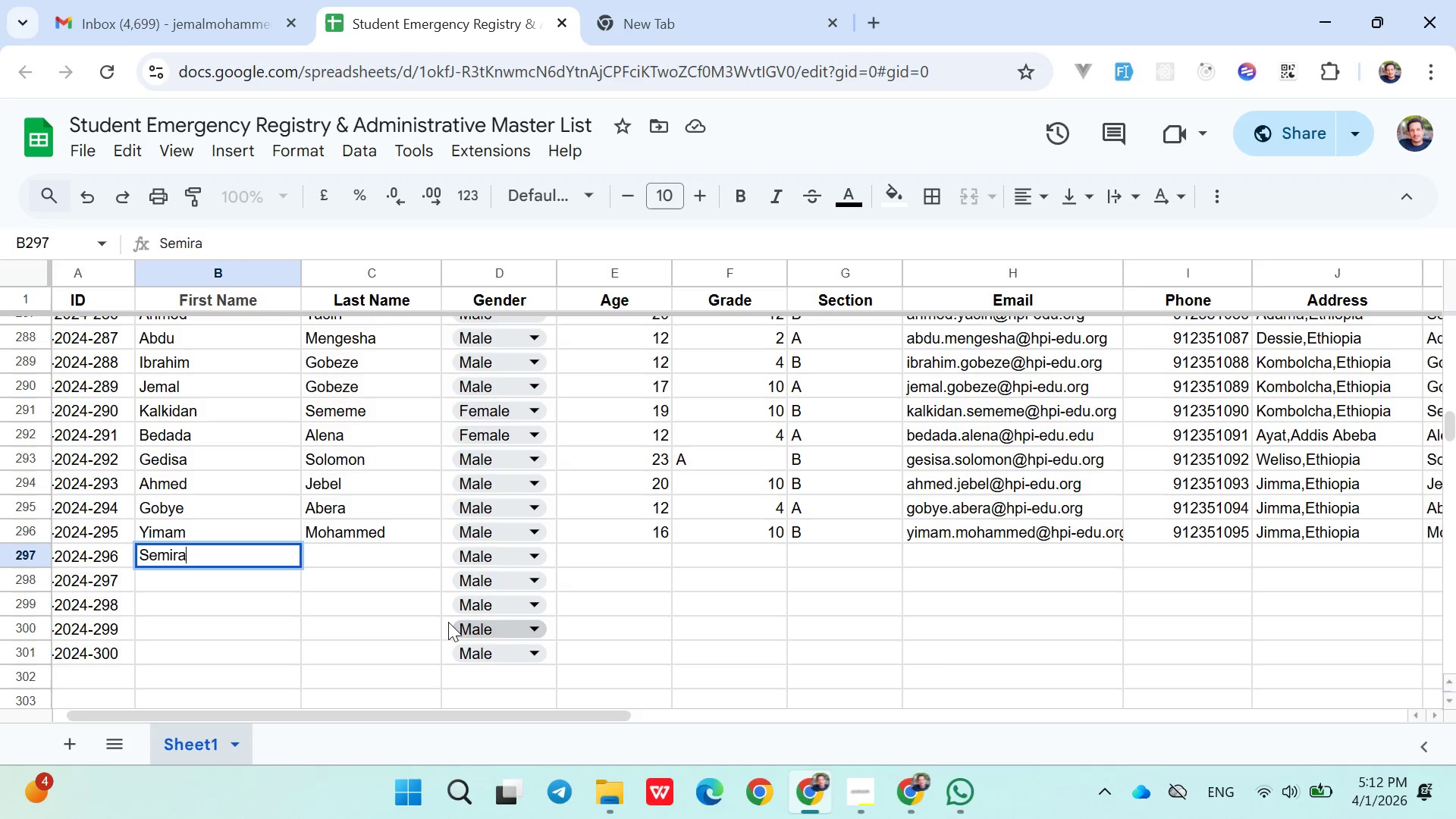 
key(ArrowRight)
 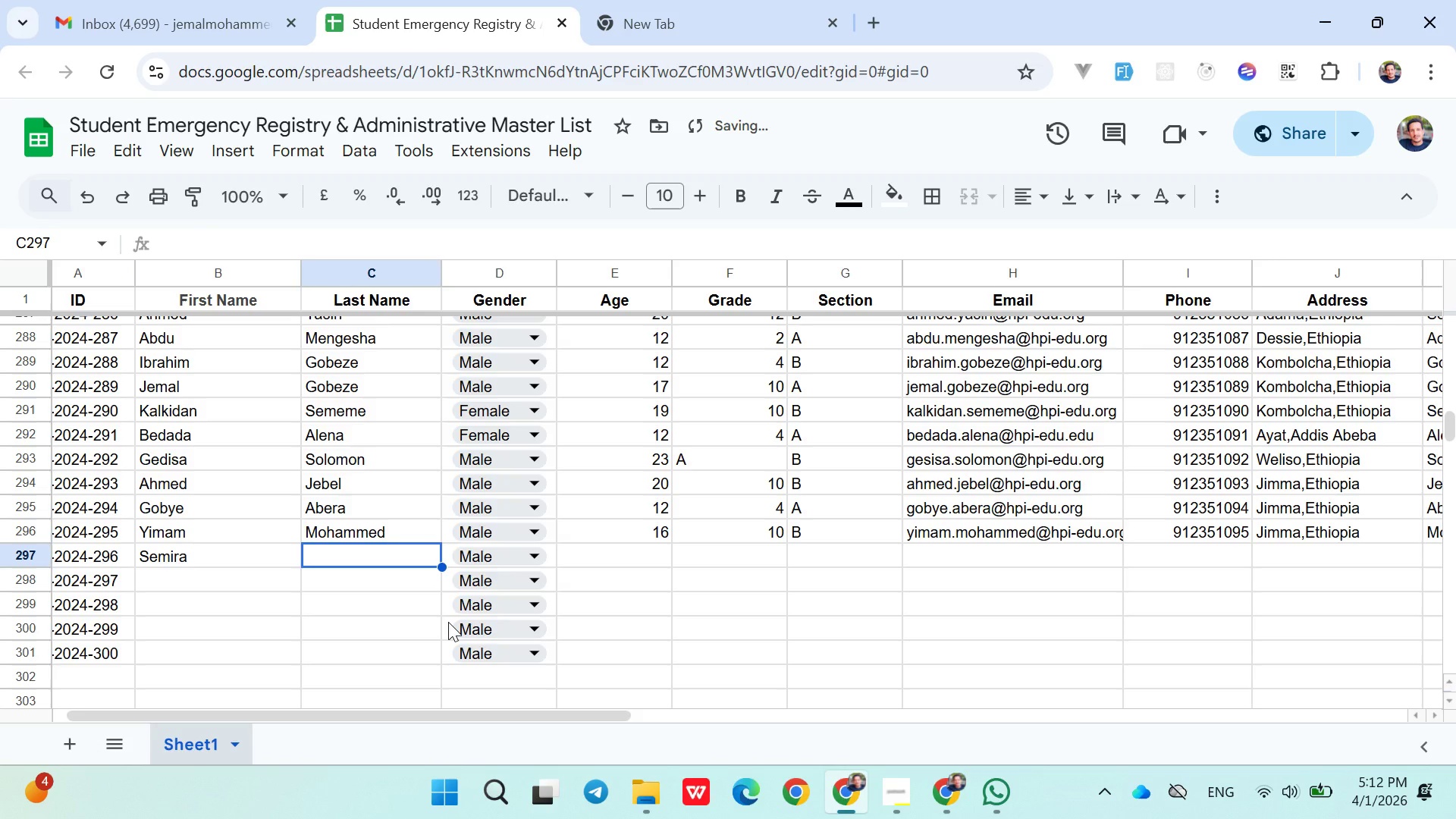 
type(Mel)
 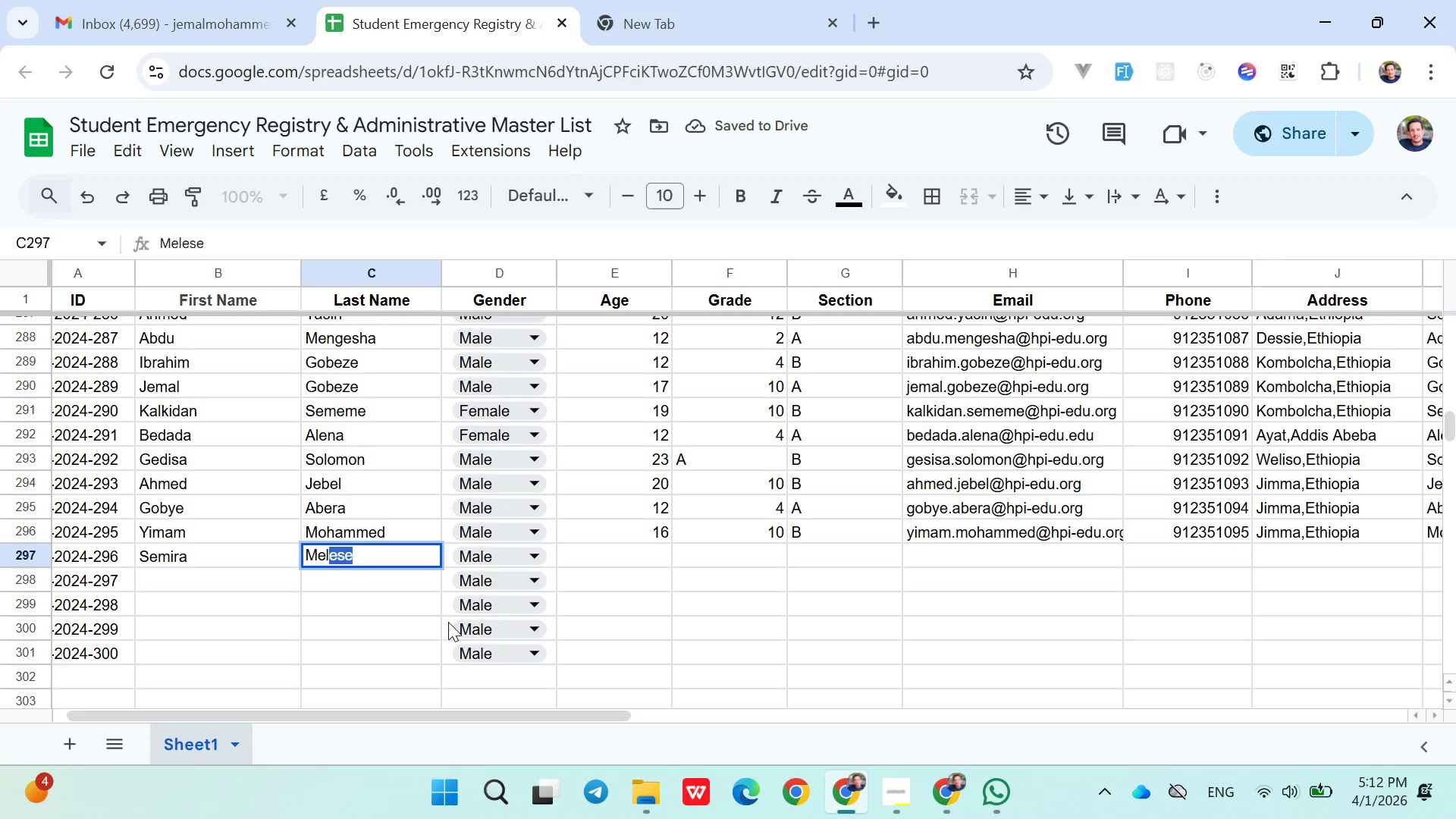 
key(ArrowRight)
 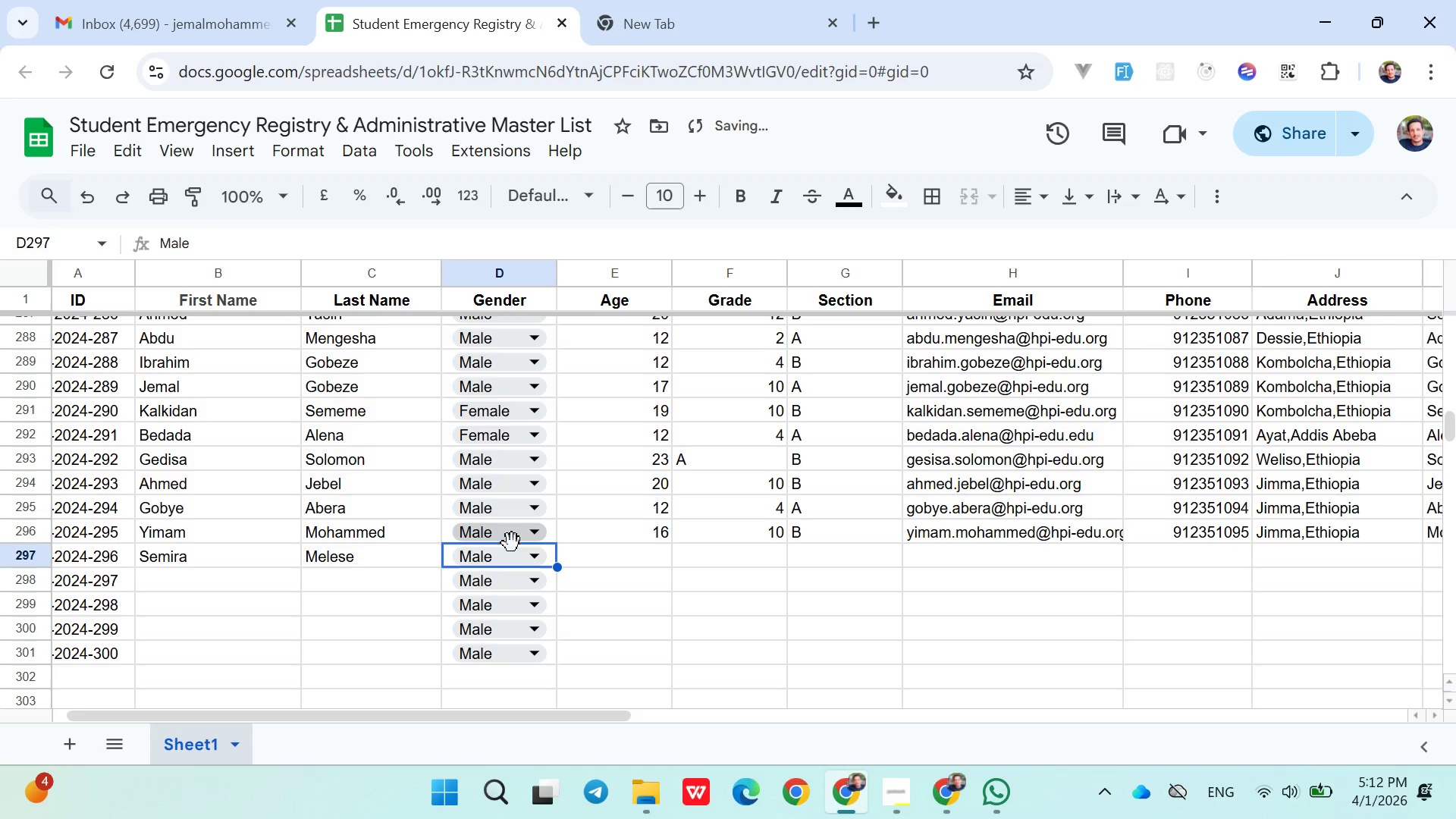 
left_click([507, 555])
 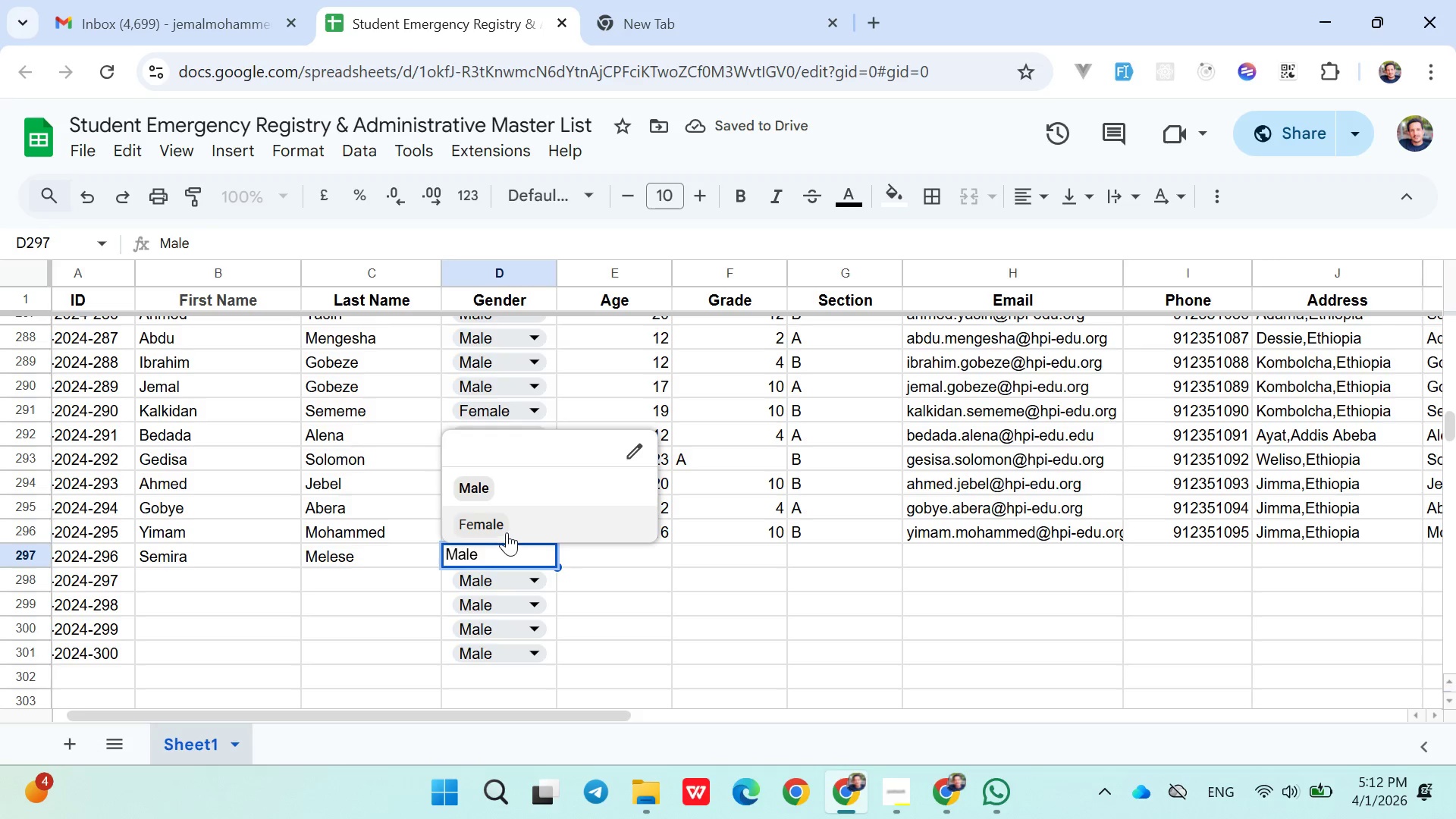 
left_click([505, 535])
 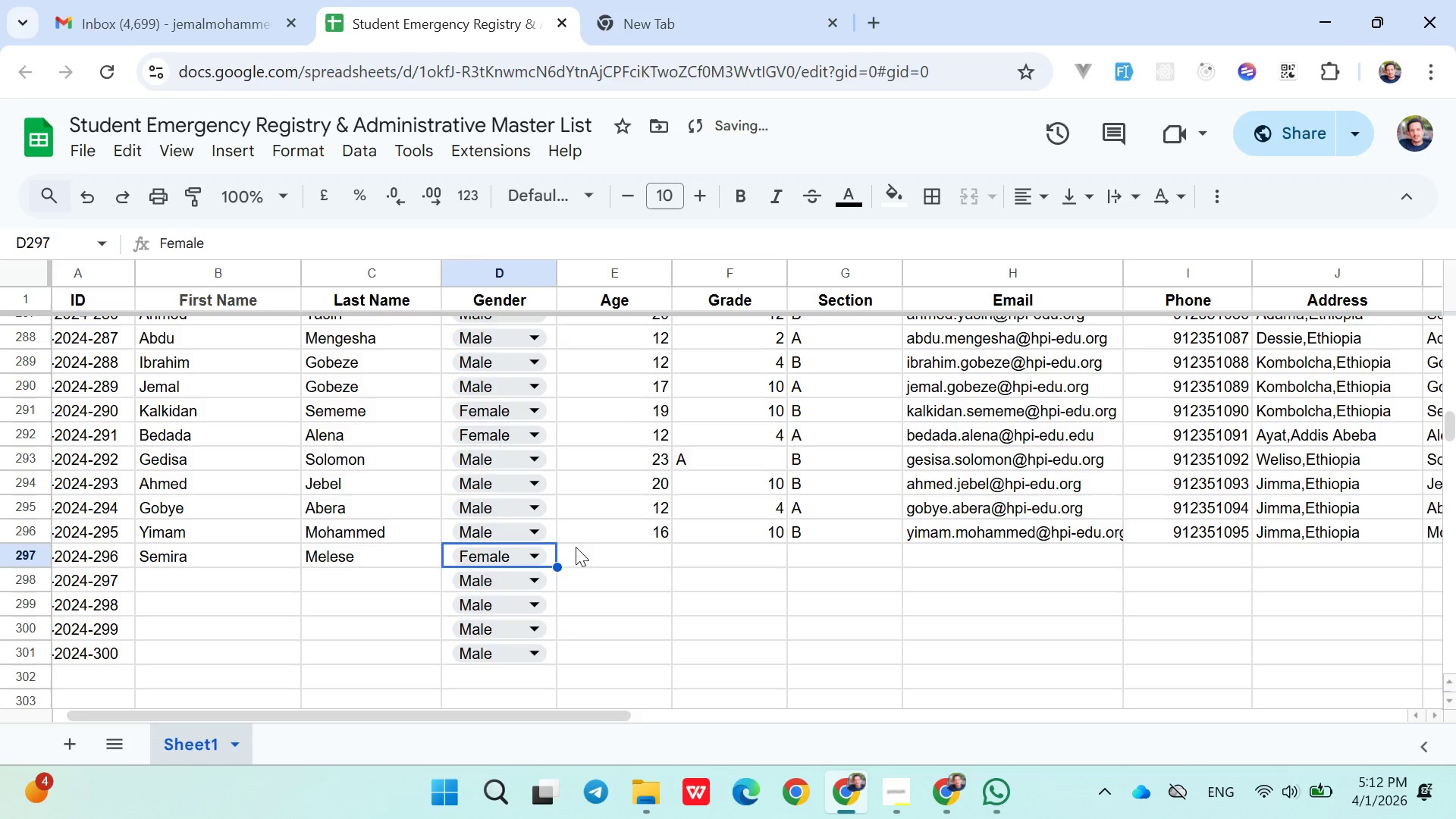 
left_click([594, 545])
 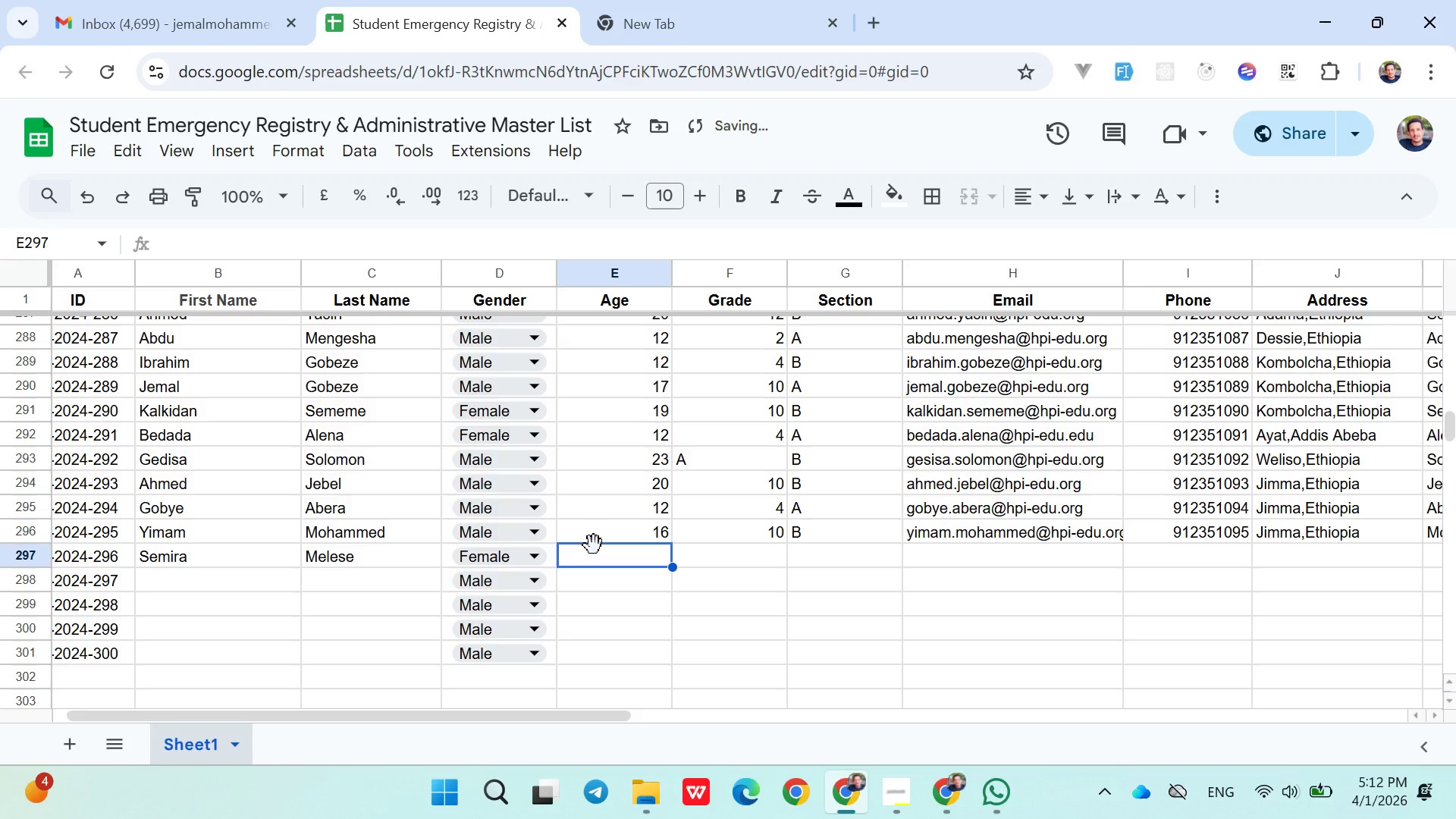 
type(12)
 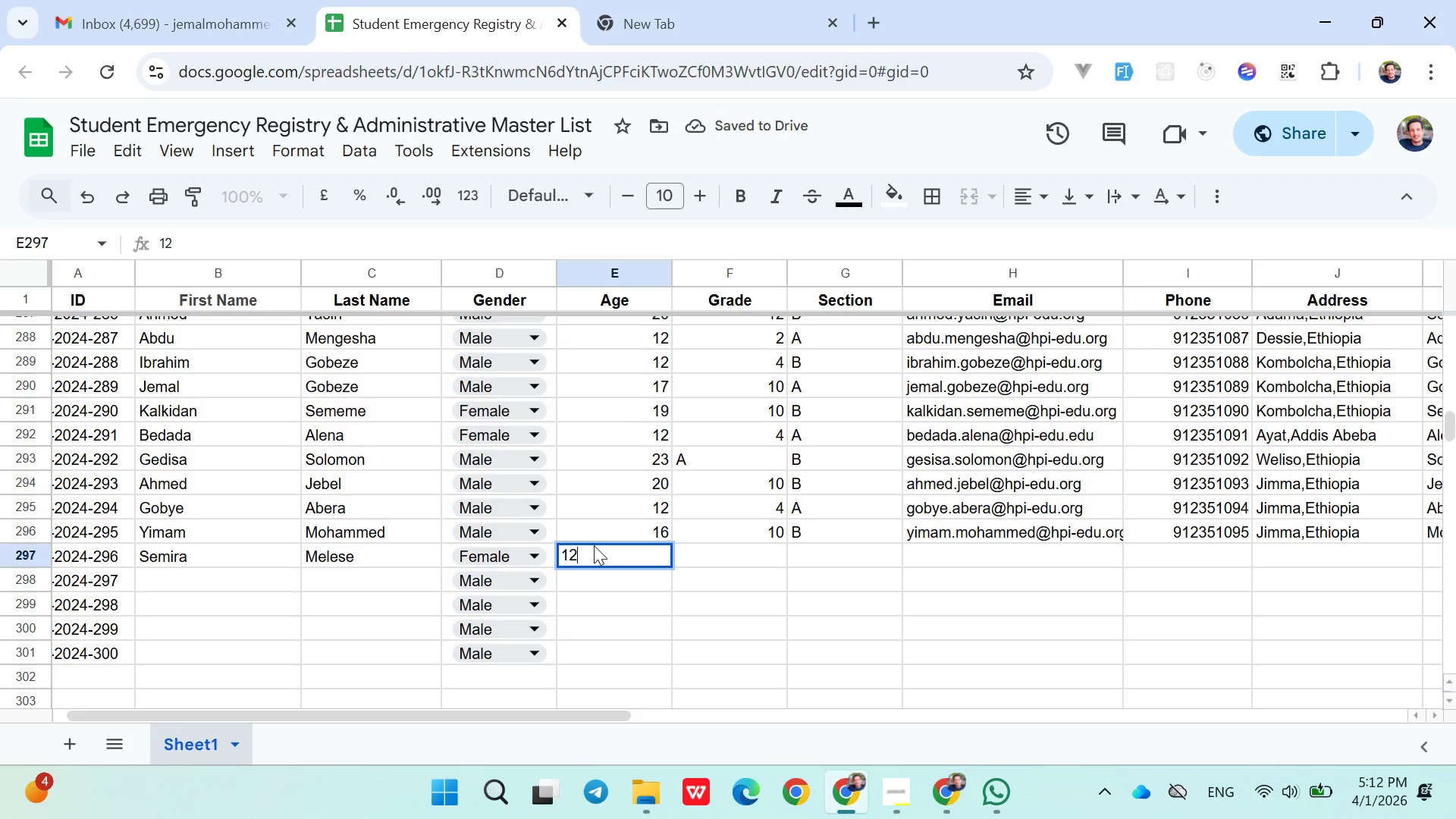 
key(ArrowRight)
 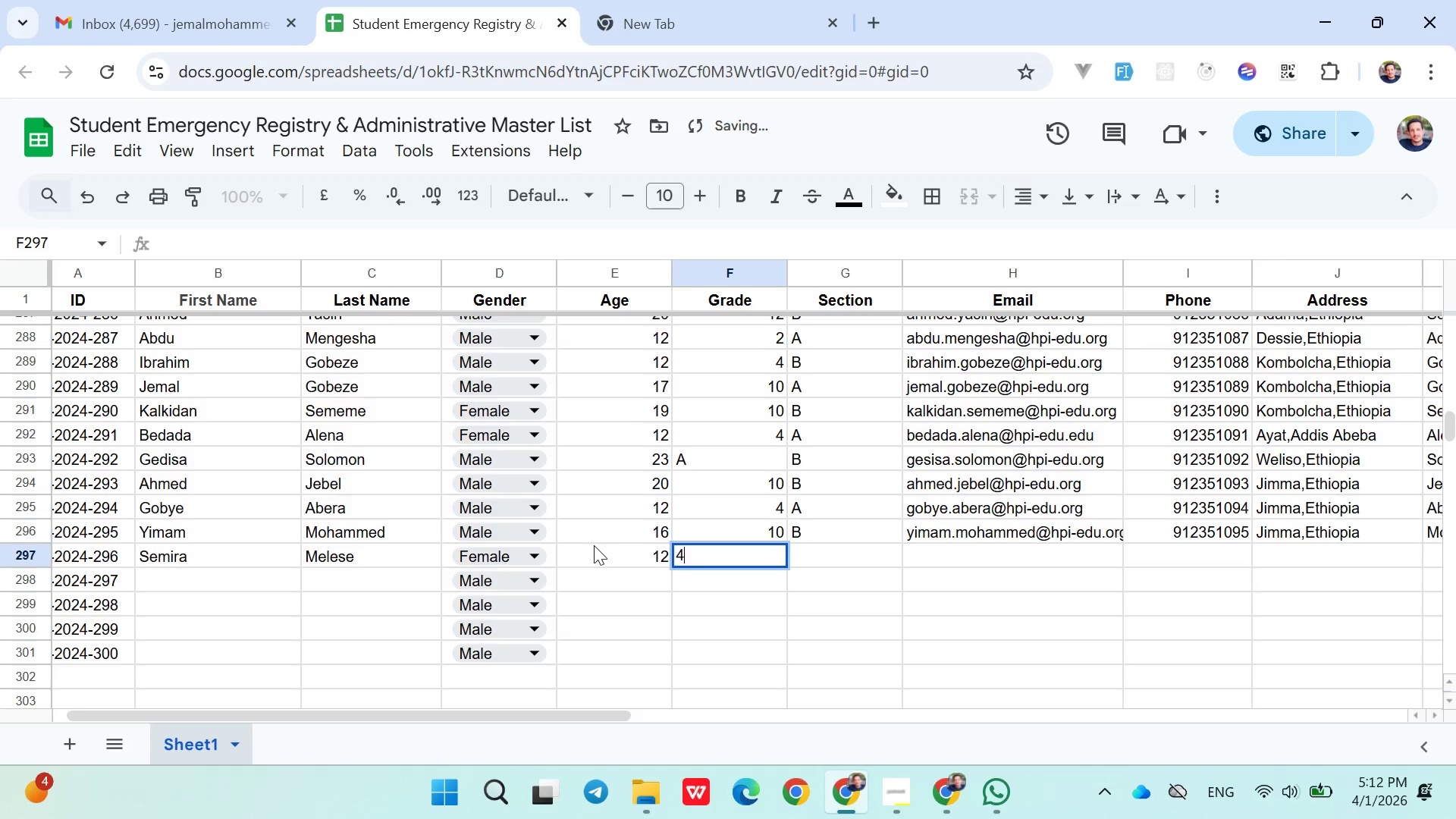 
key(4)
 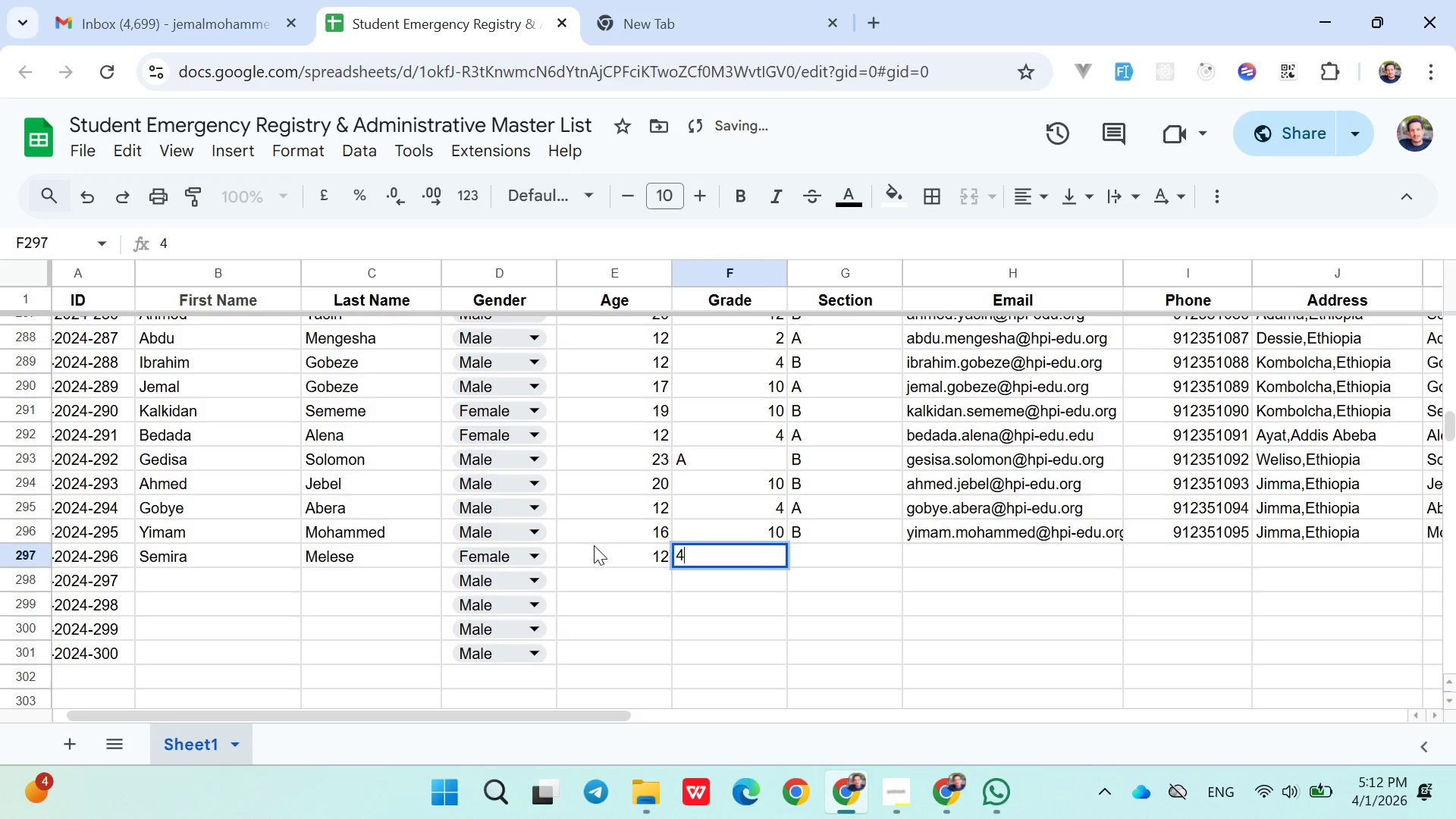 
key(ArrowRight)
 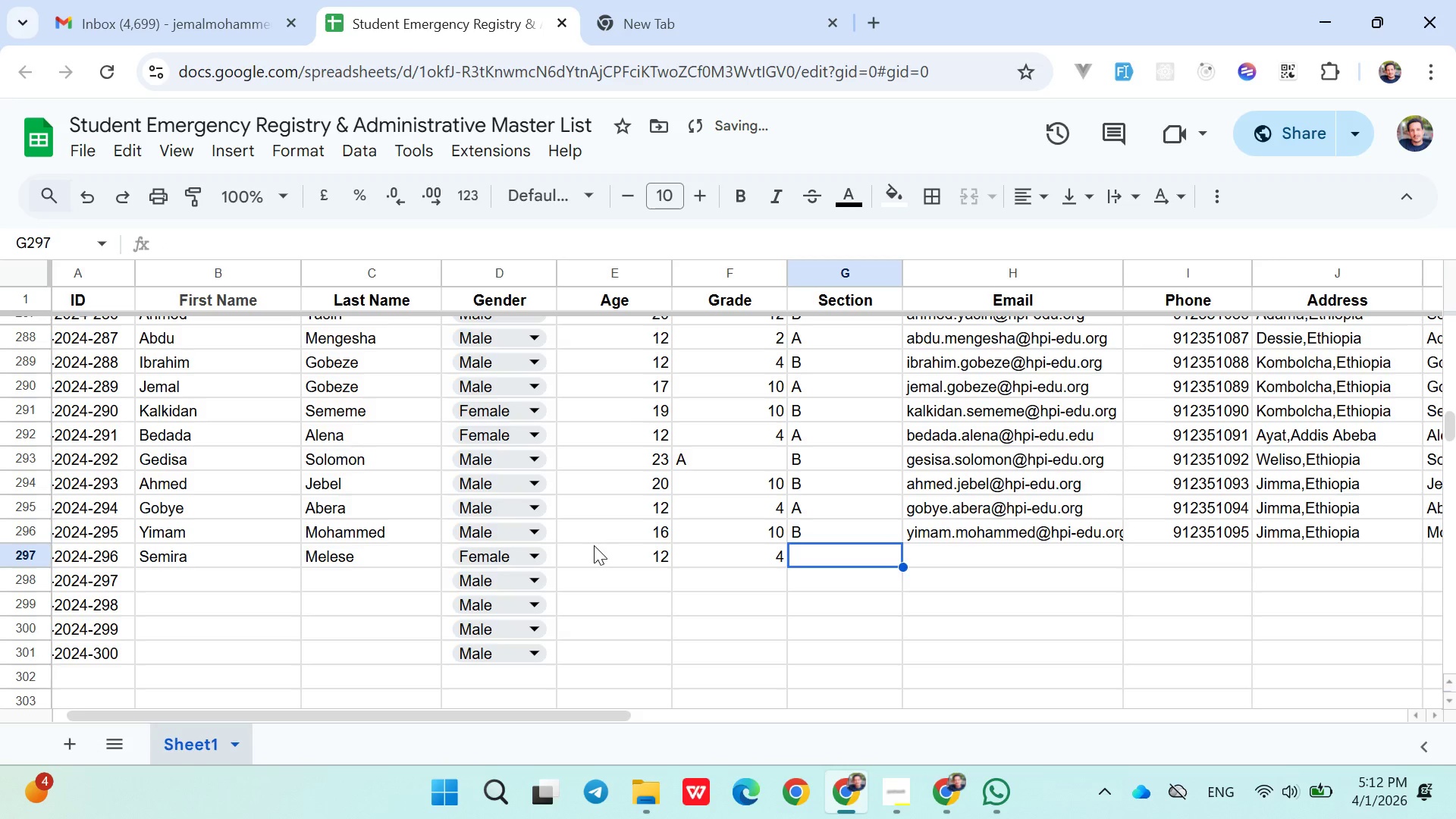 
key(Shift+A)
 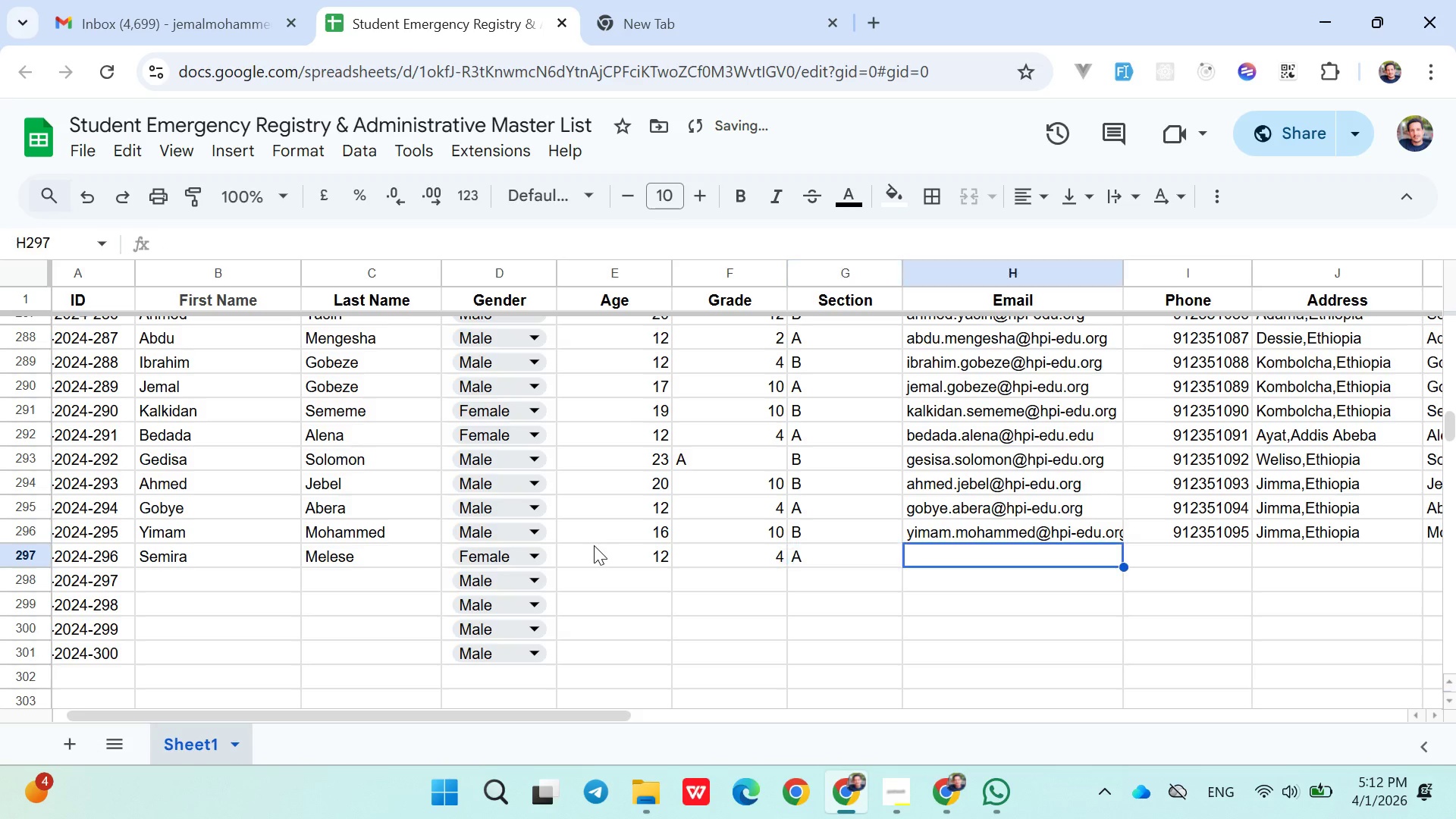 
key(ArrowRight)
 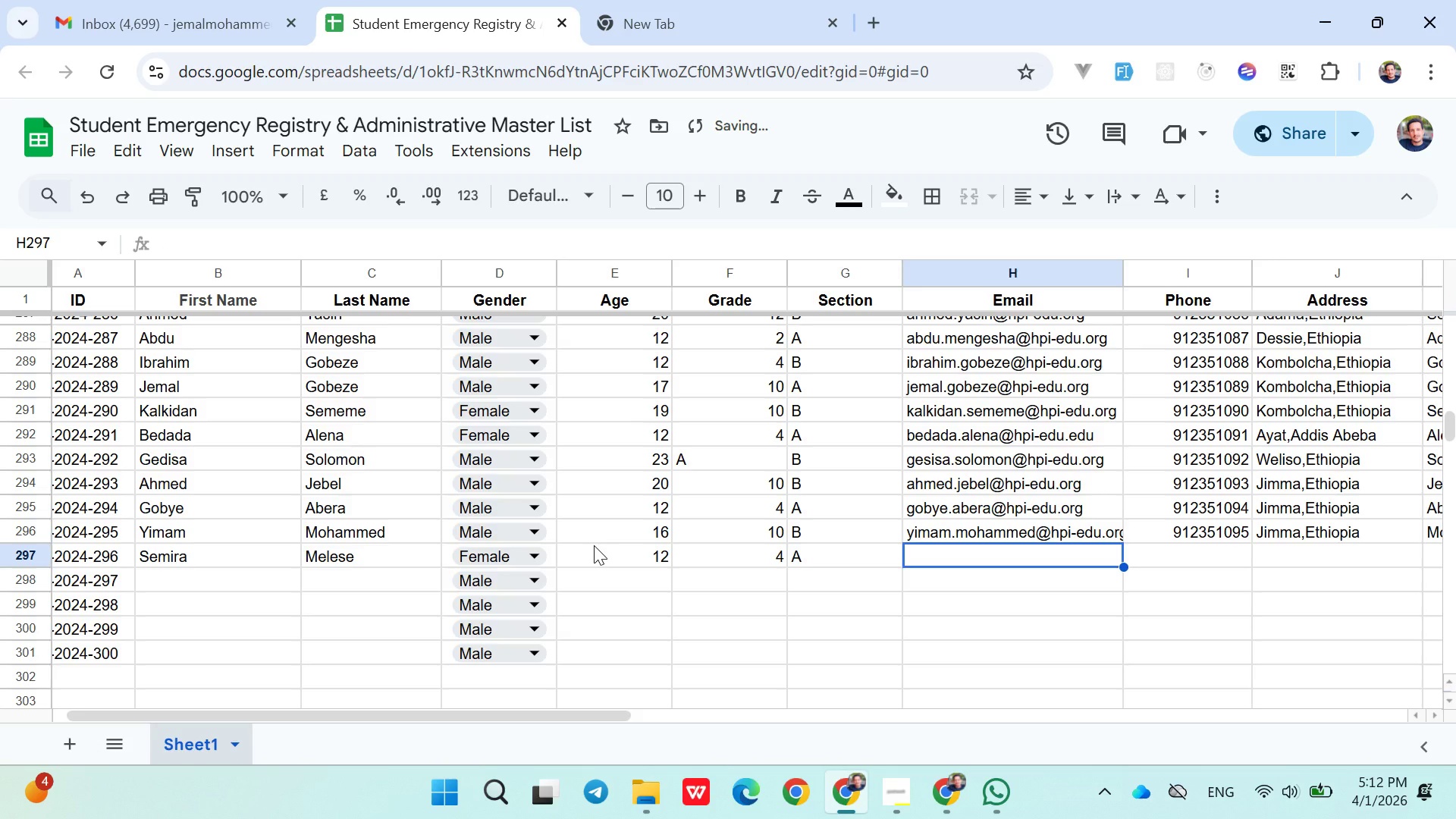 
type(semira.melese@hpi-edu.org)
 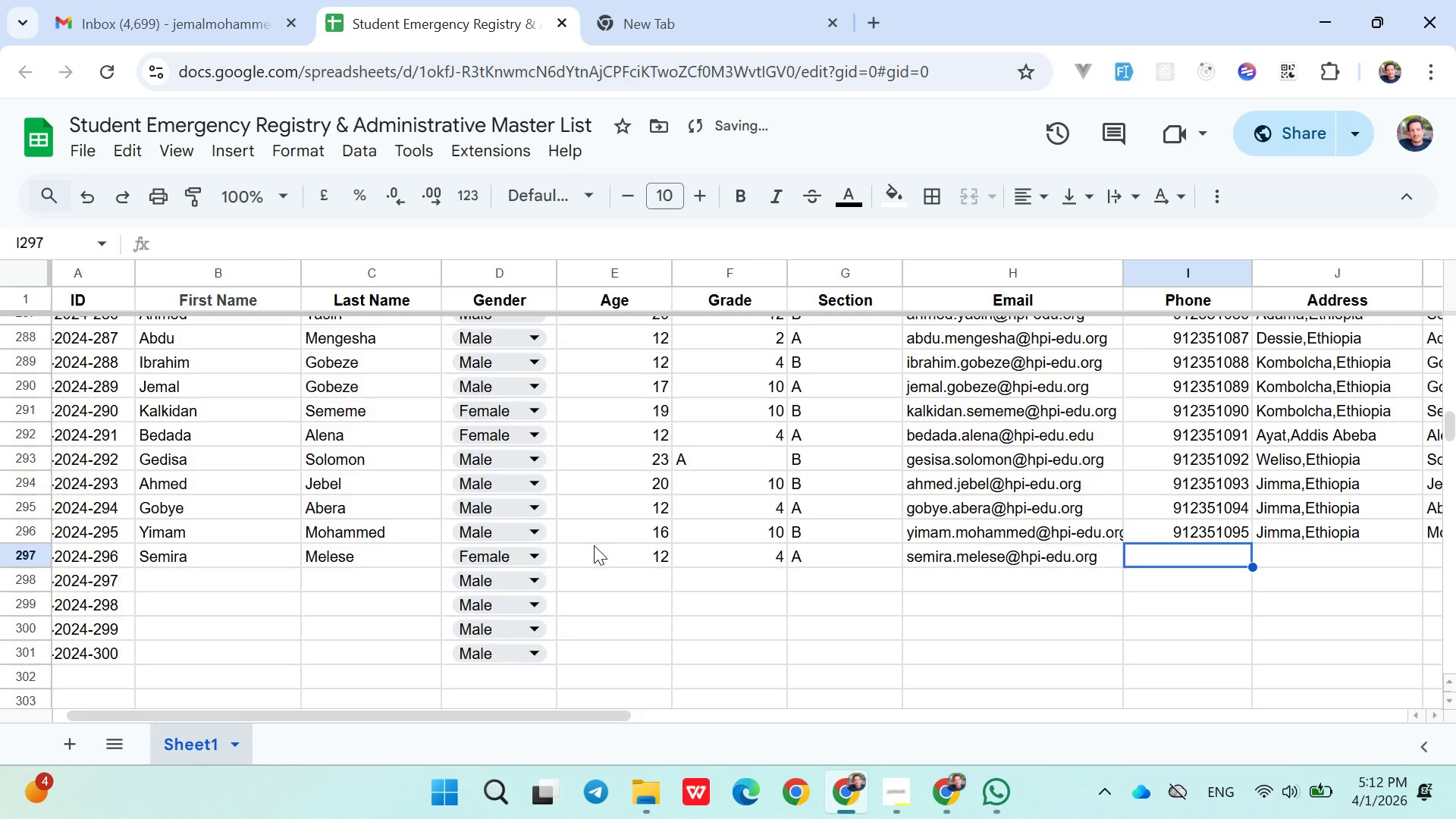 
 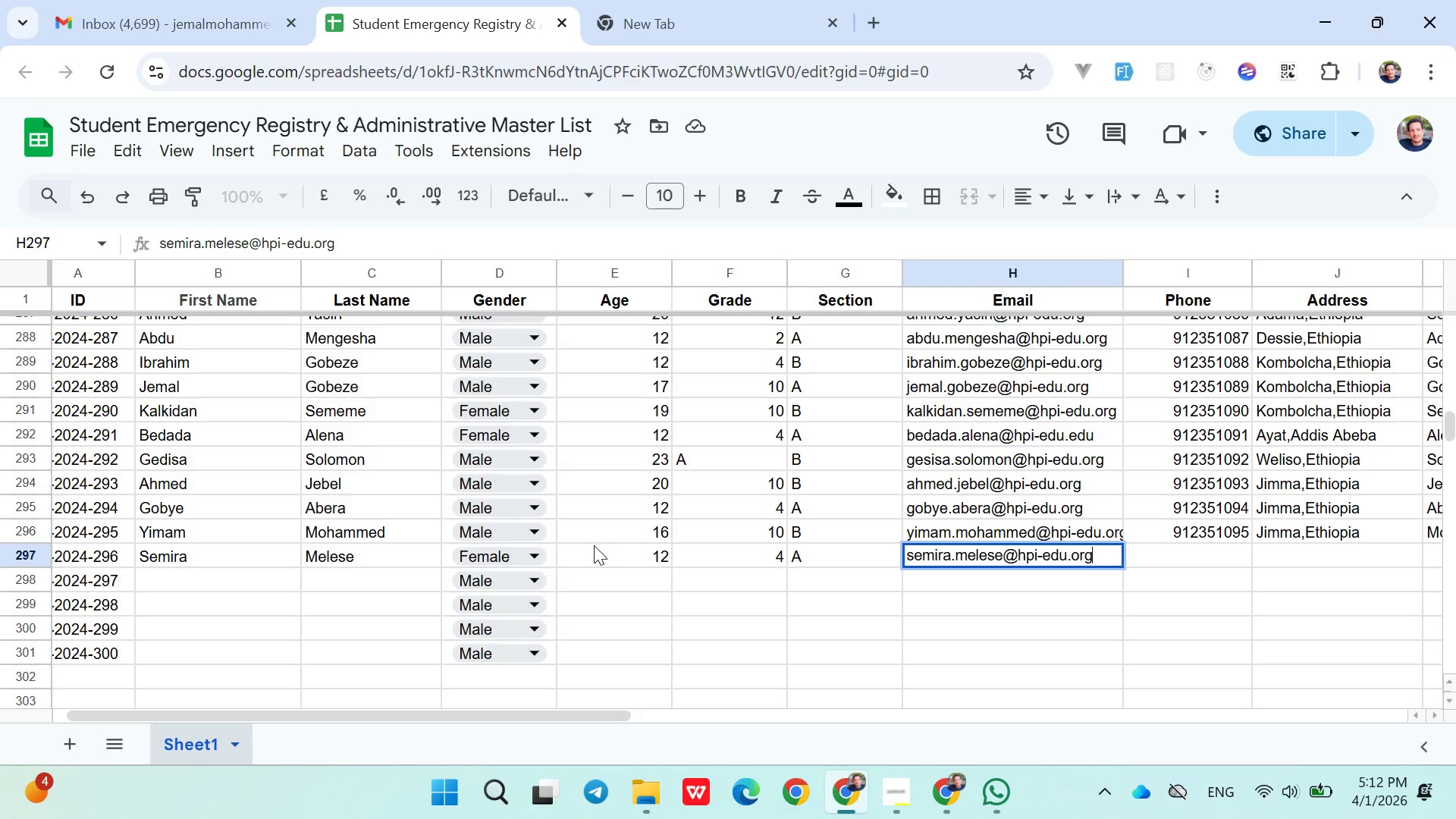 
key(ArrowRight)
 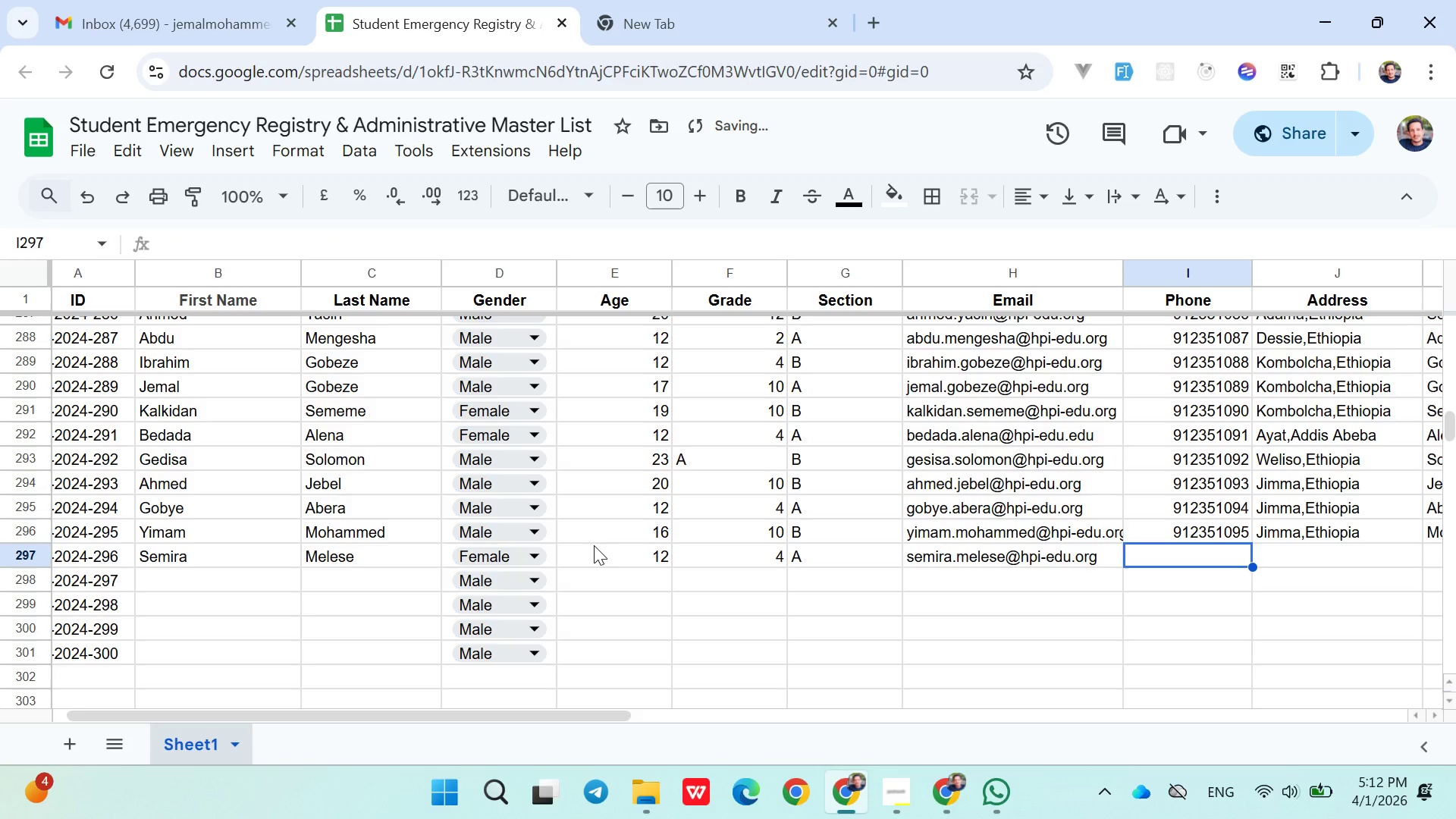 
type(091235)
 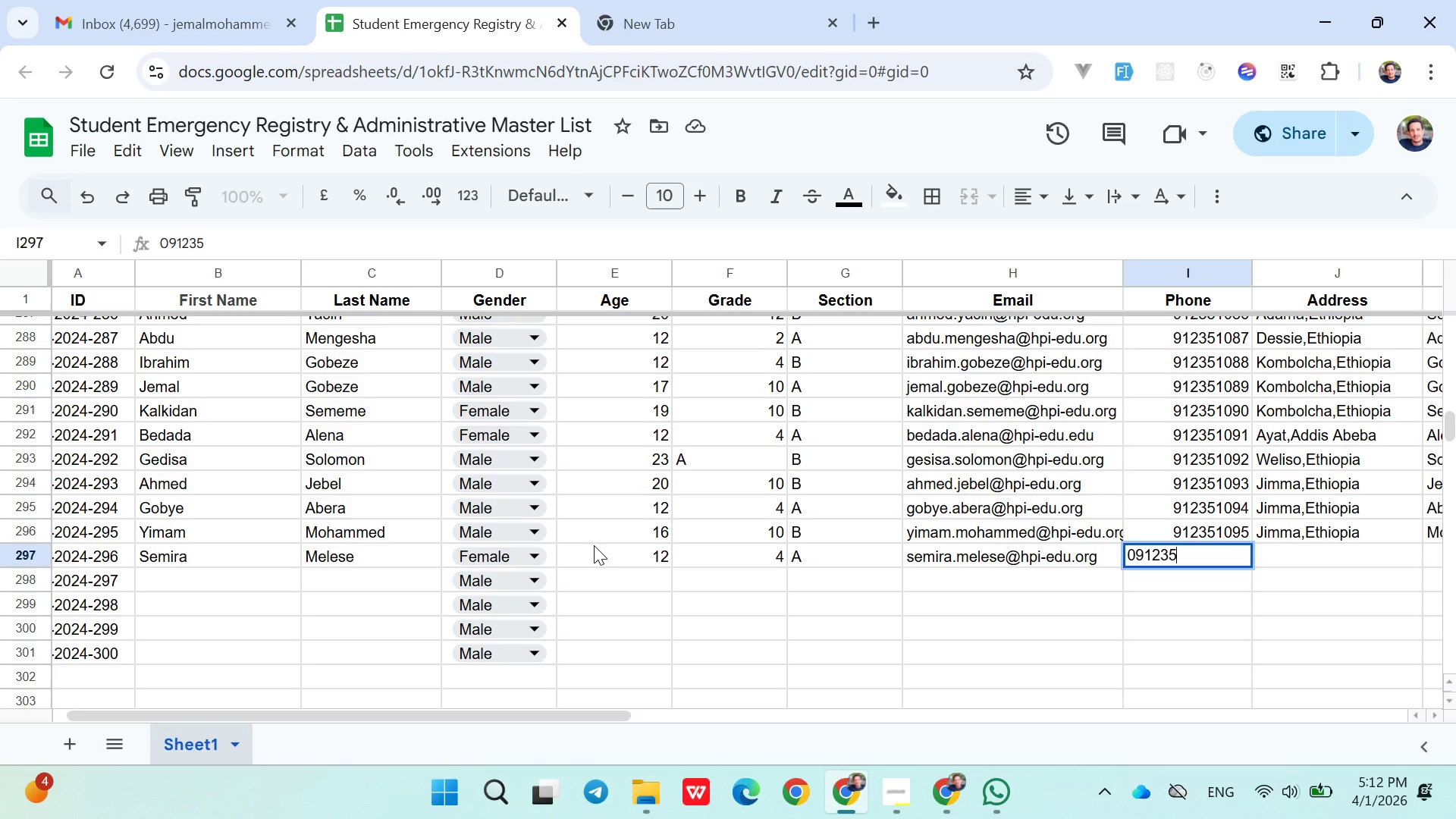 
wait(9.5)
 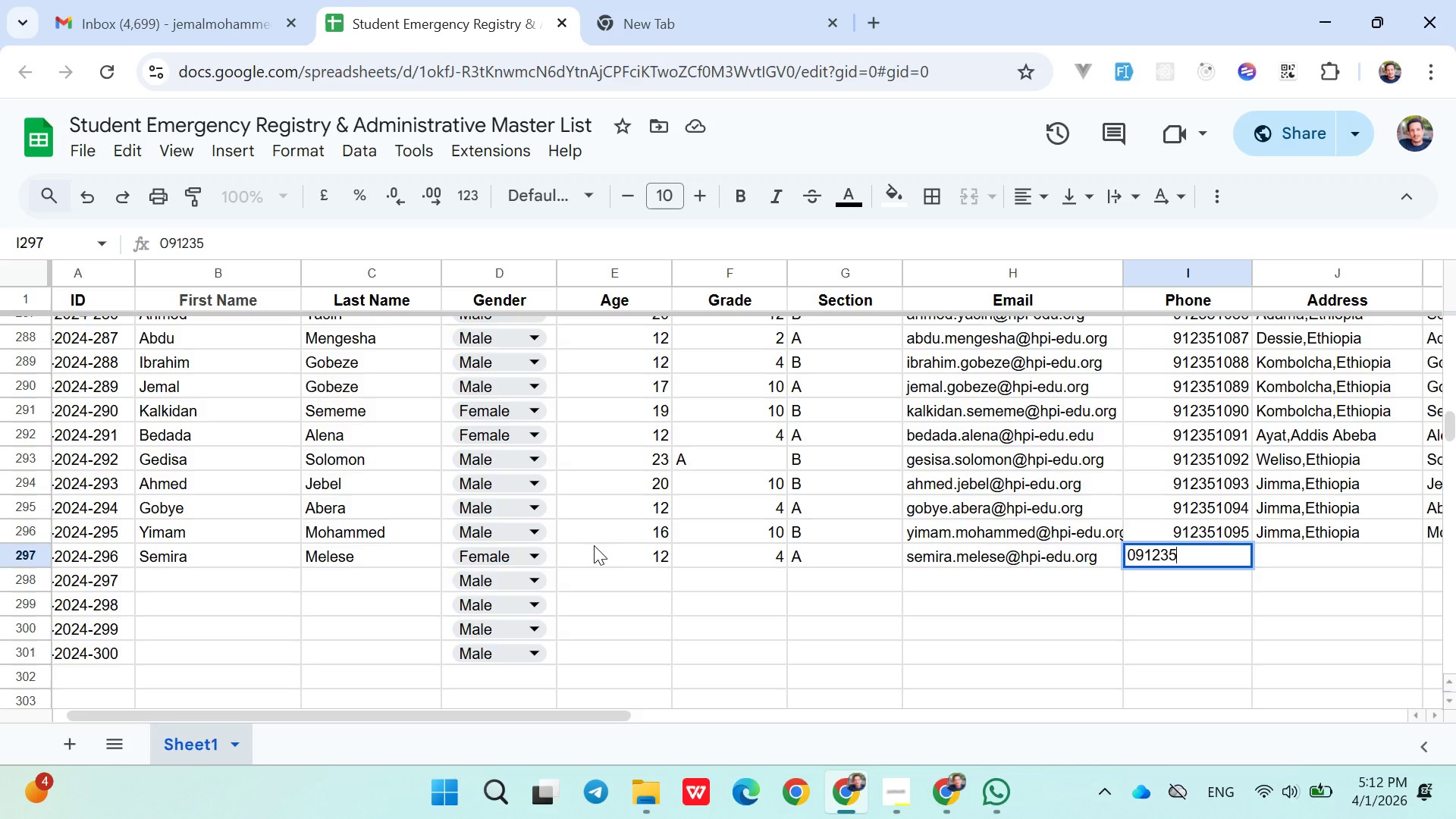 
type(1096)
 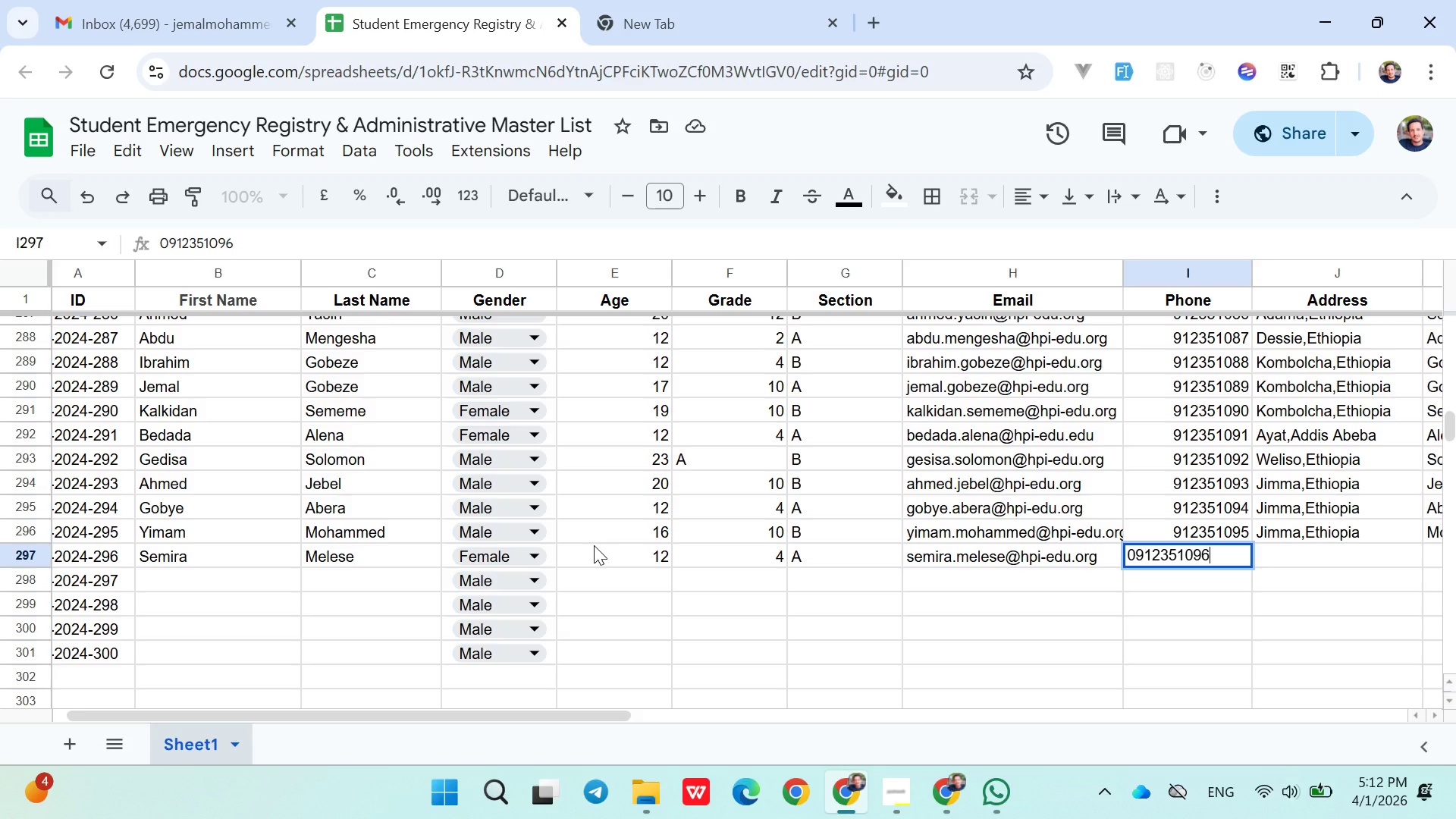 
key(ArrowRight)
 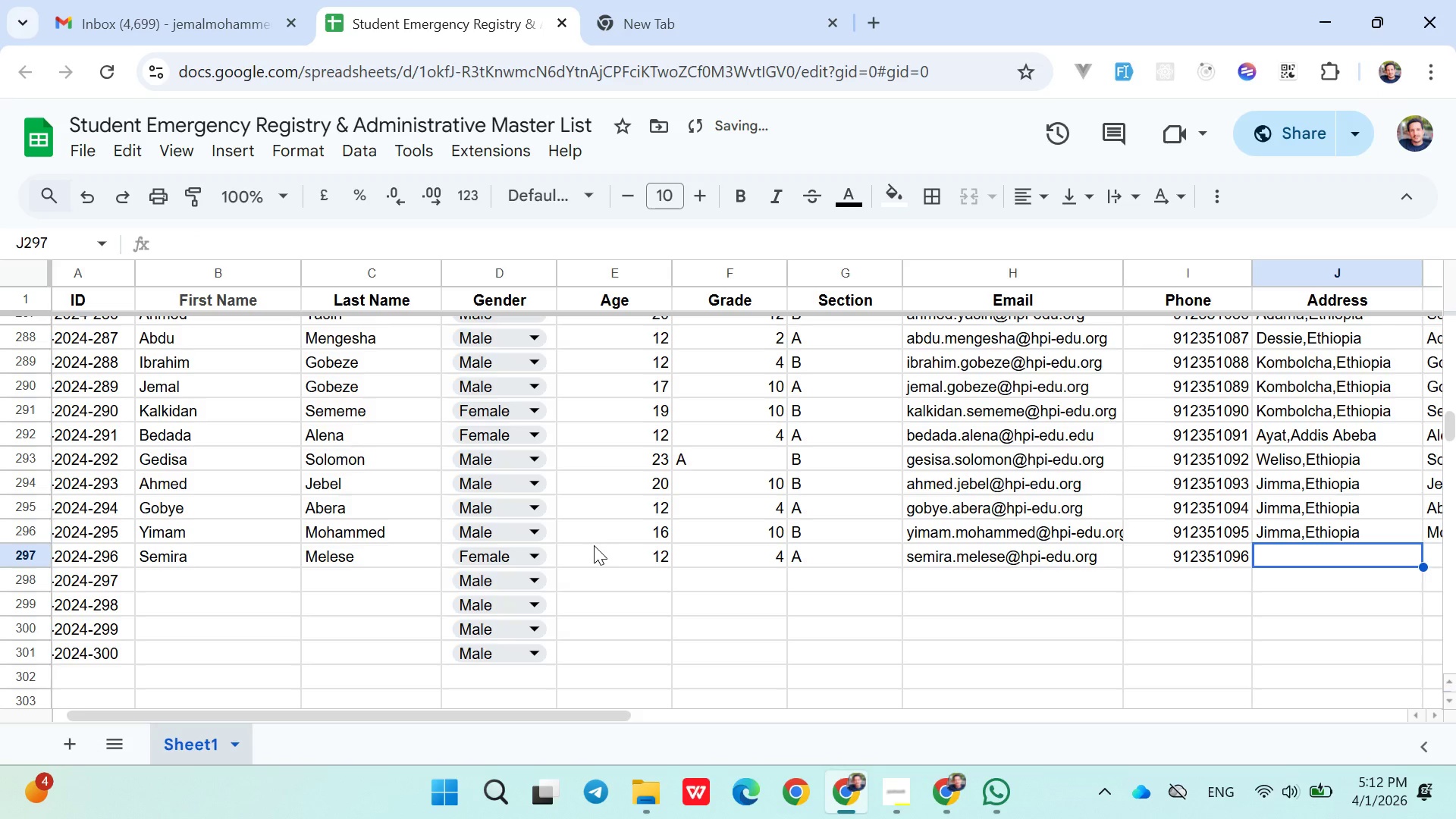 
key(H)
 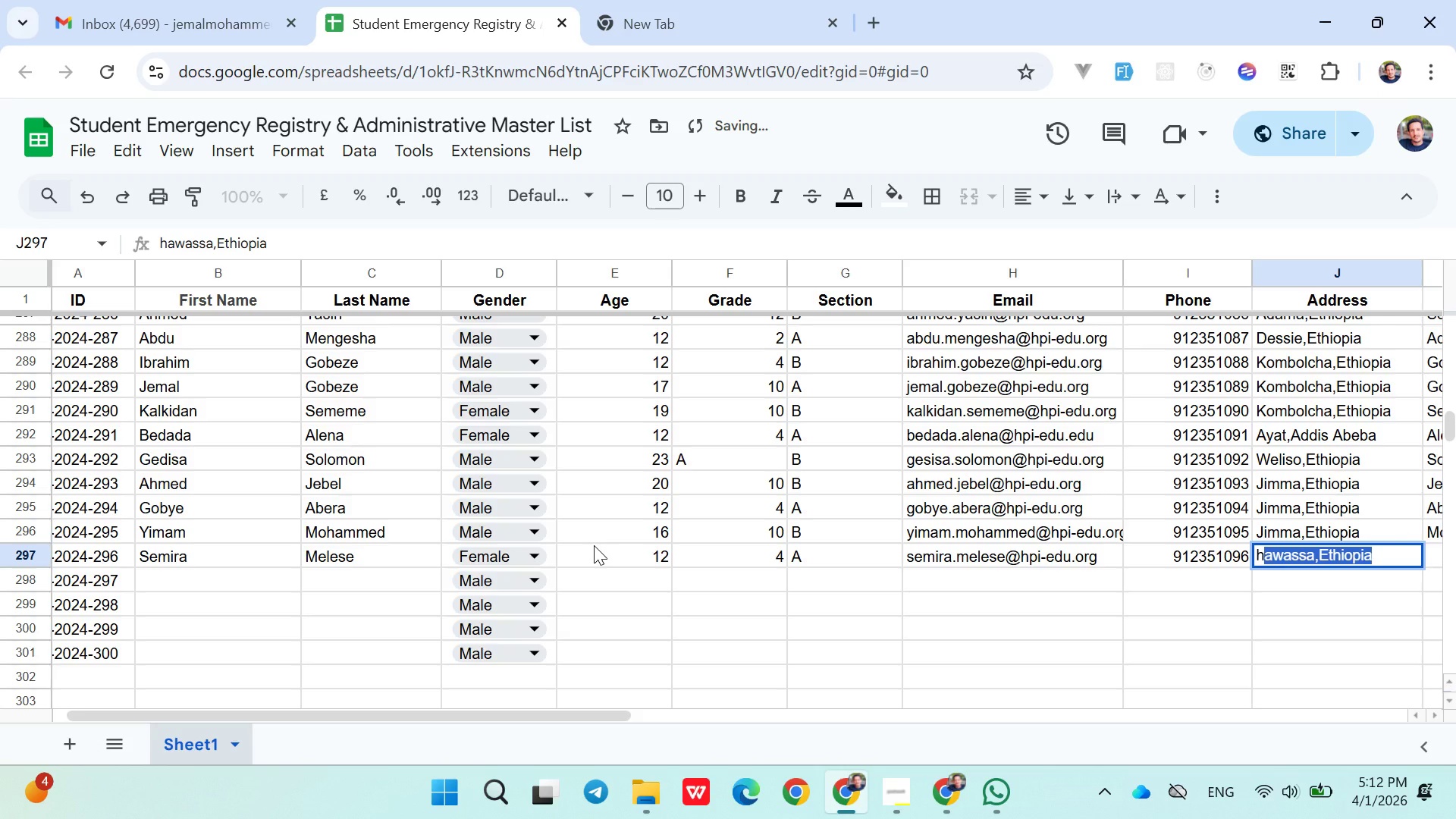 
key(ArrowRight)
 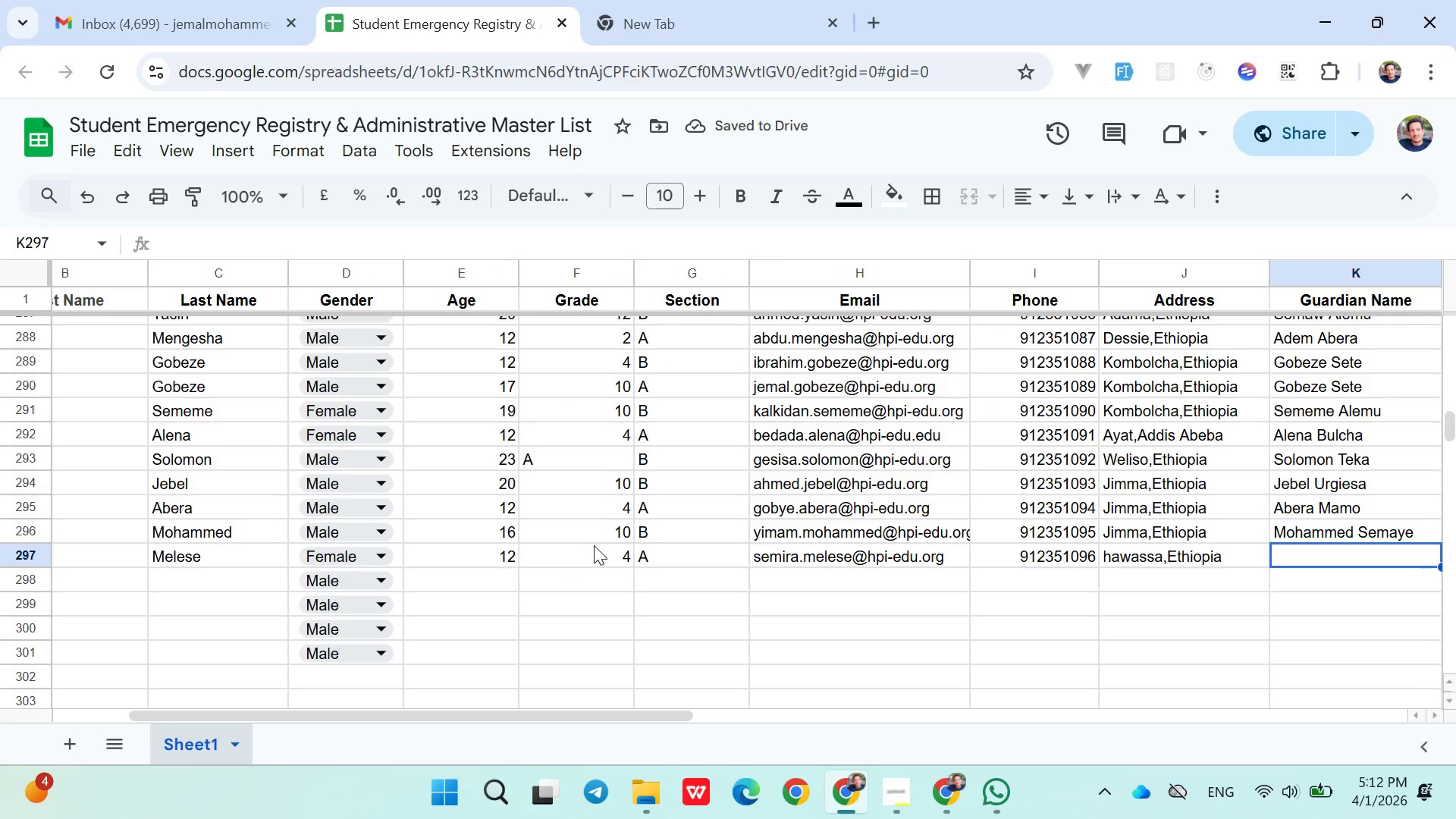 
wait(5.39)
 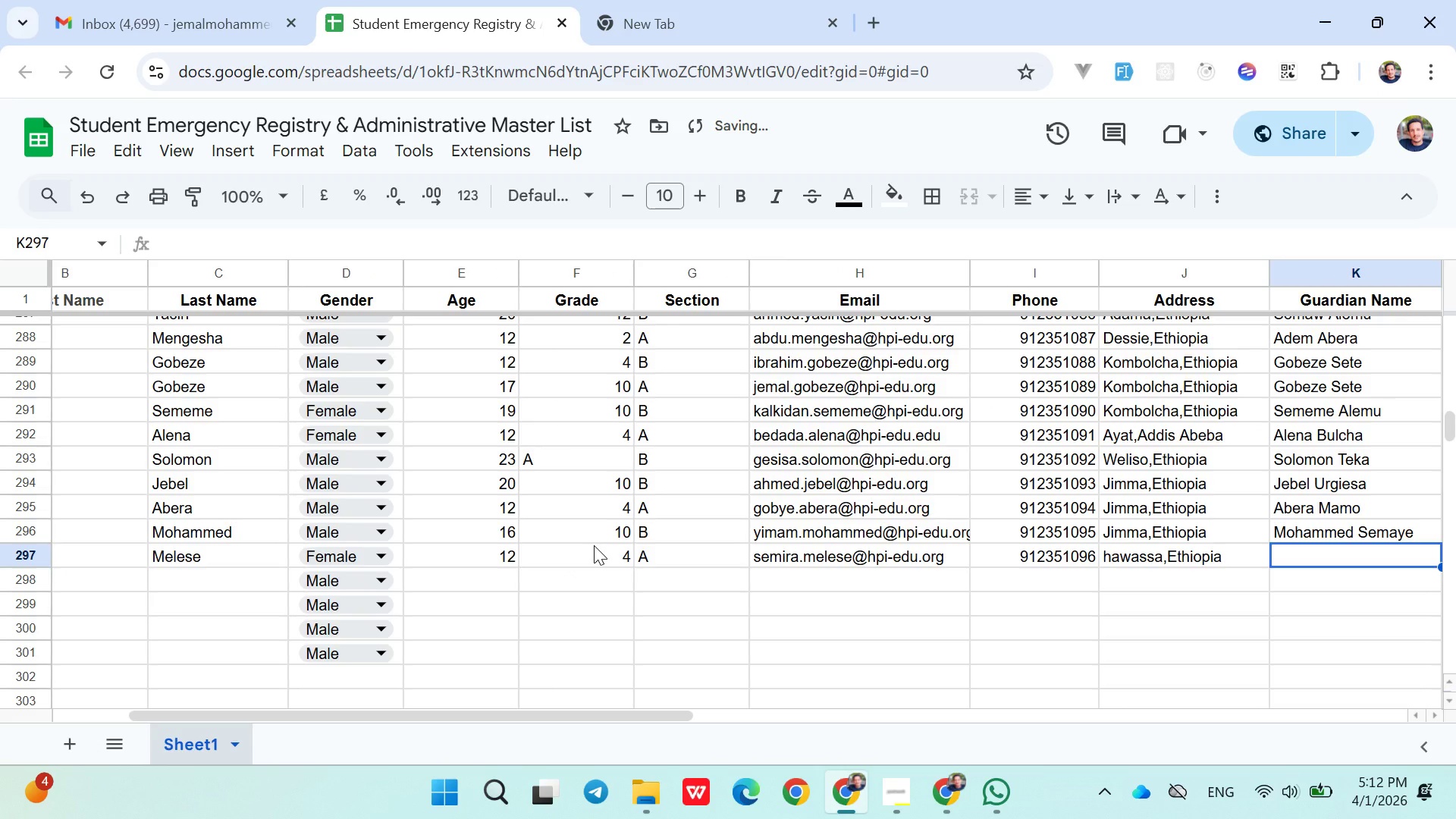 
type(Hawa ohammed)
 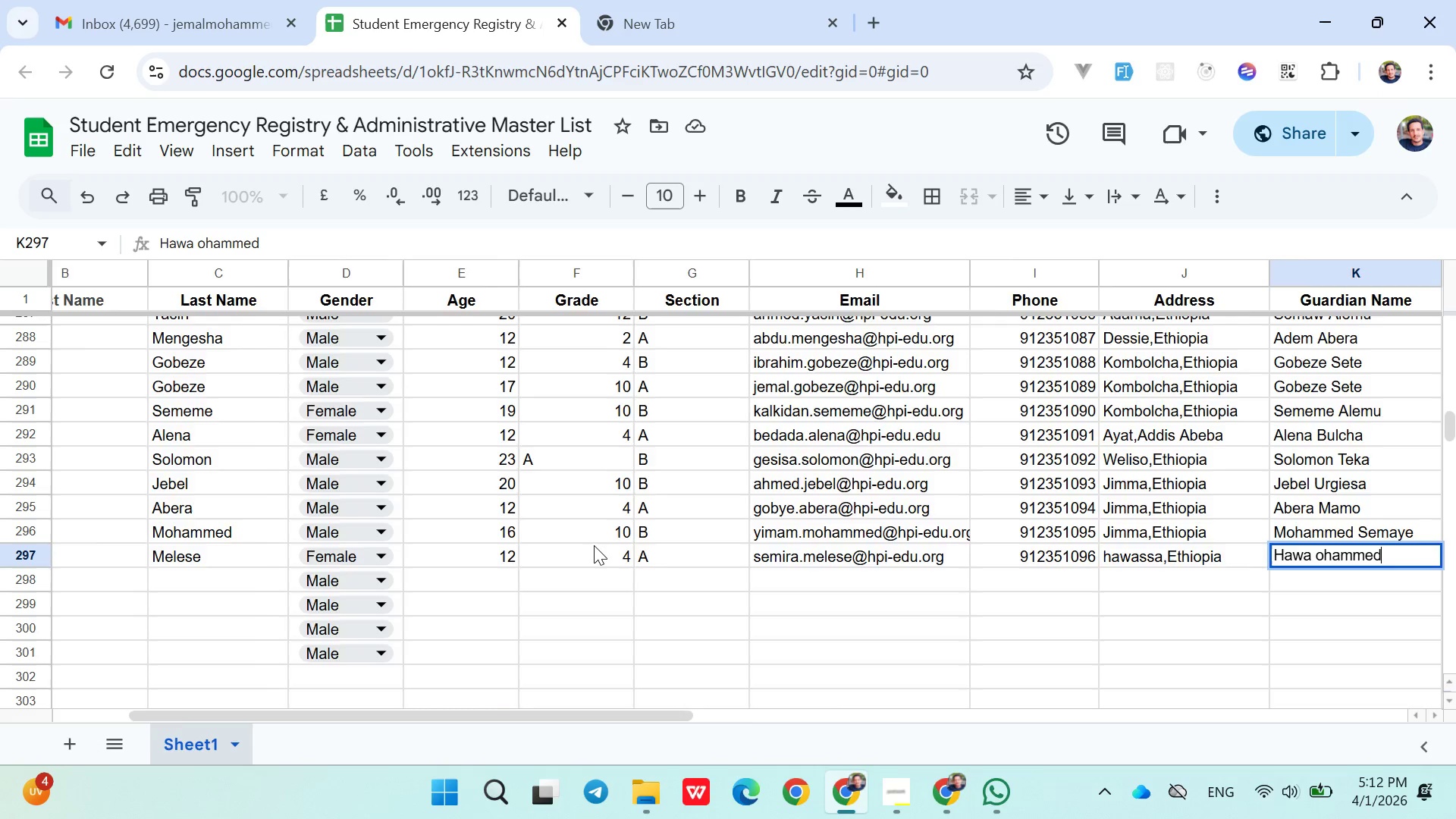 
key(ArrowRight)
 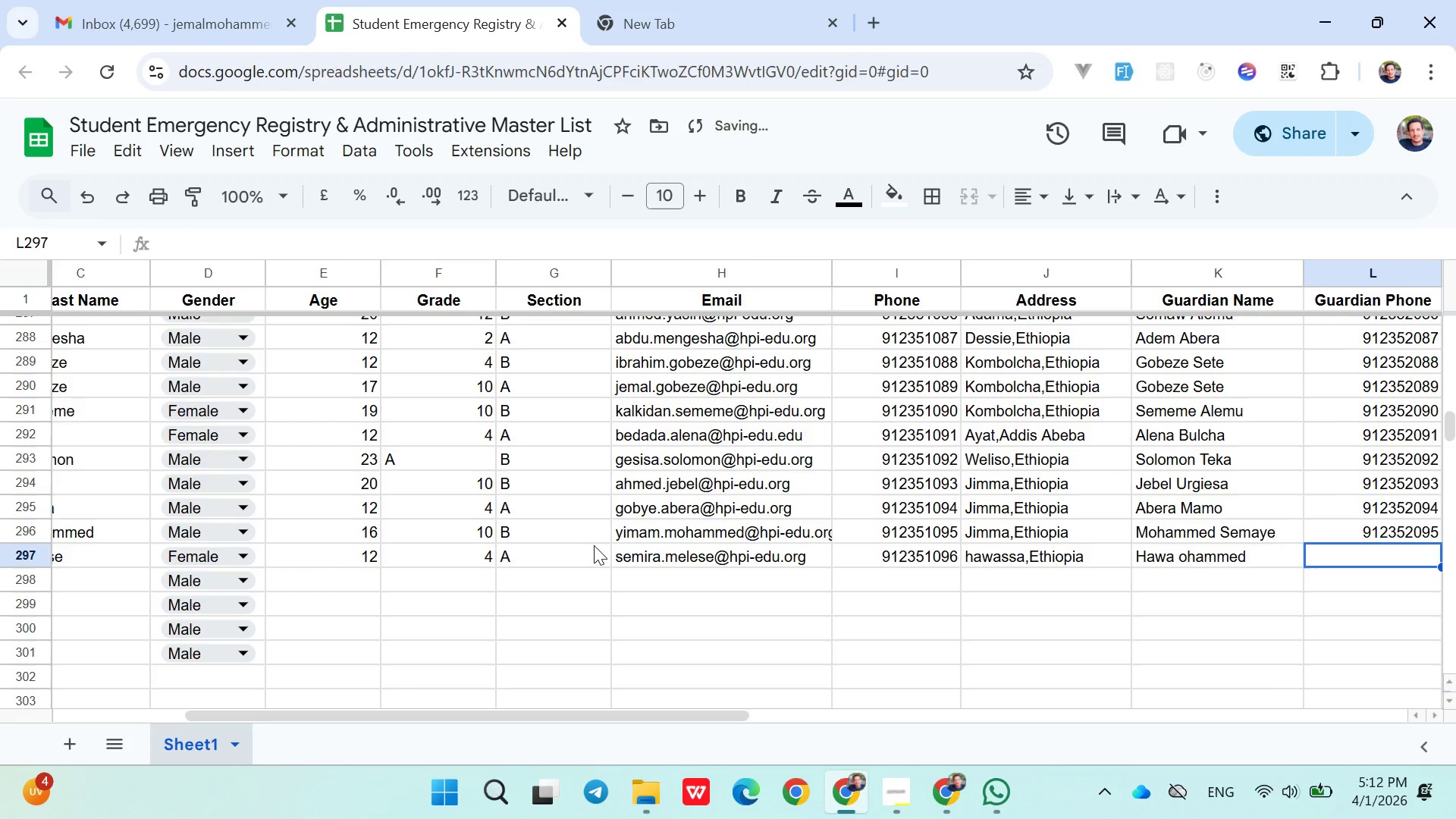 
type(0912352096)
 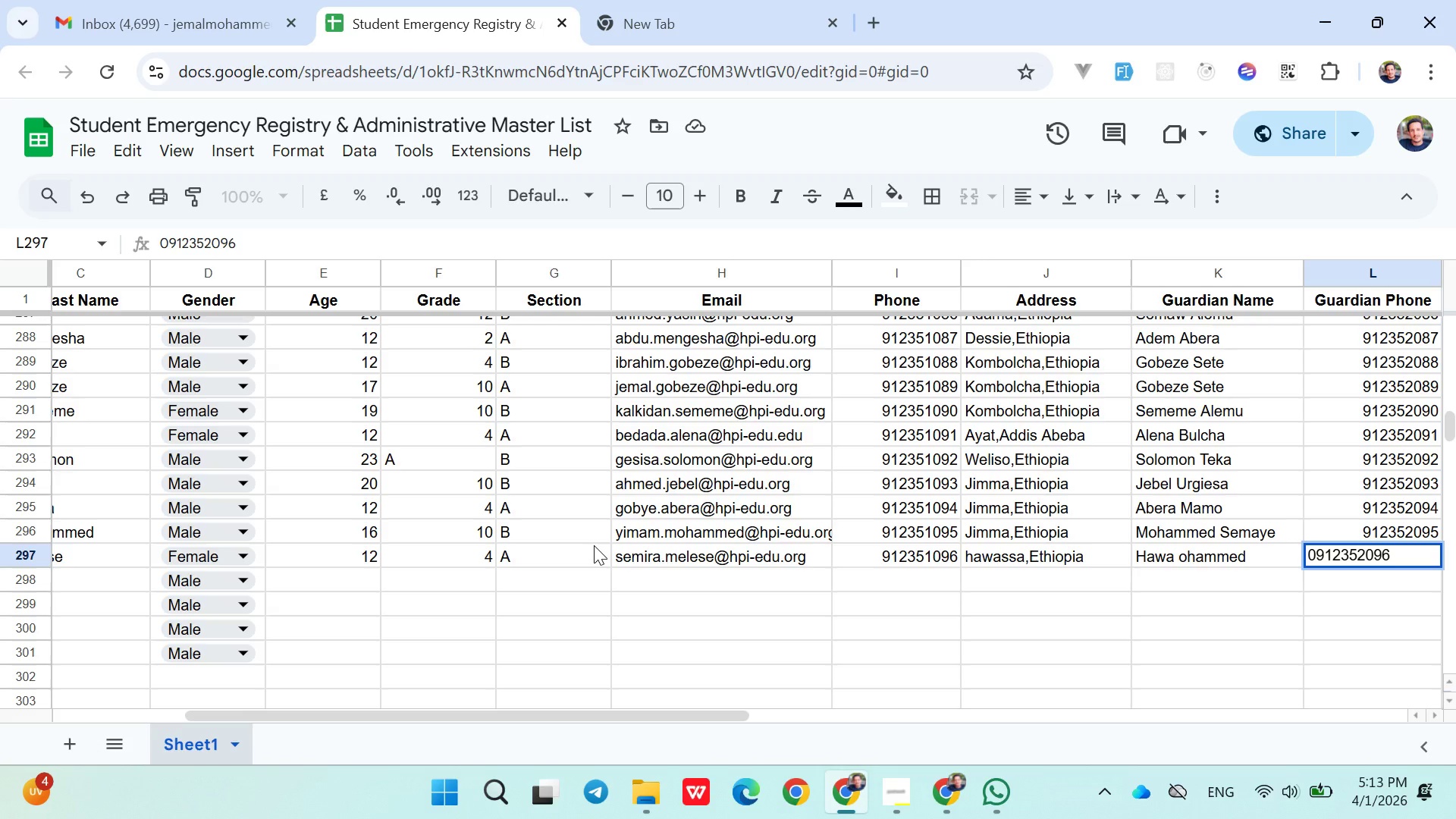 
key(ArrowDown)
 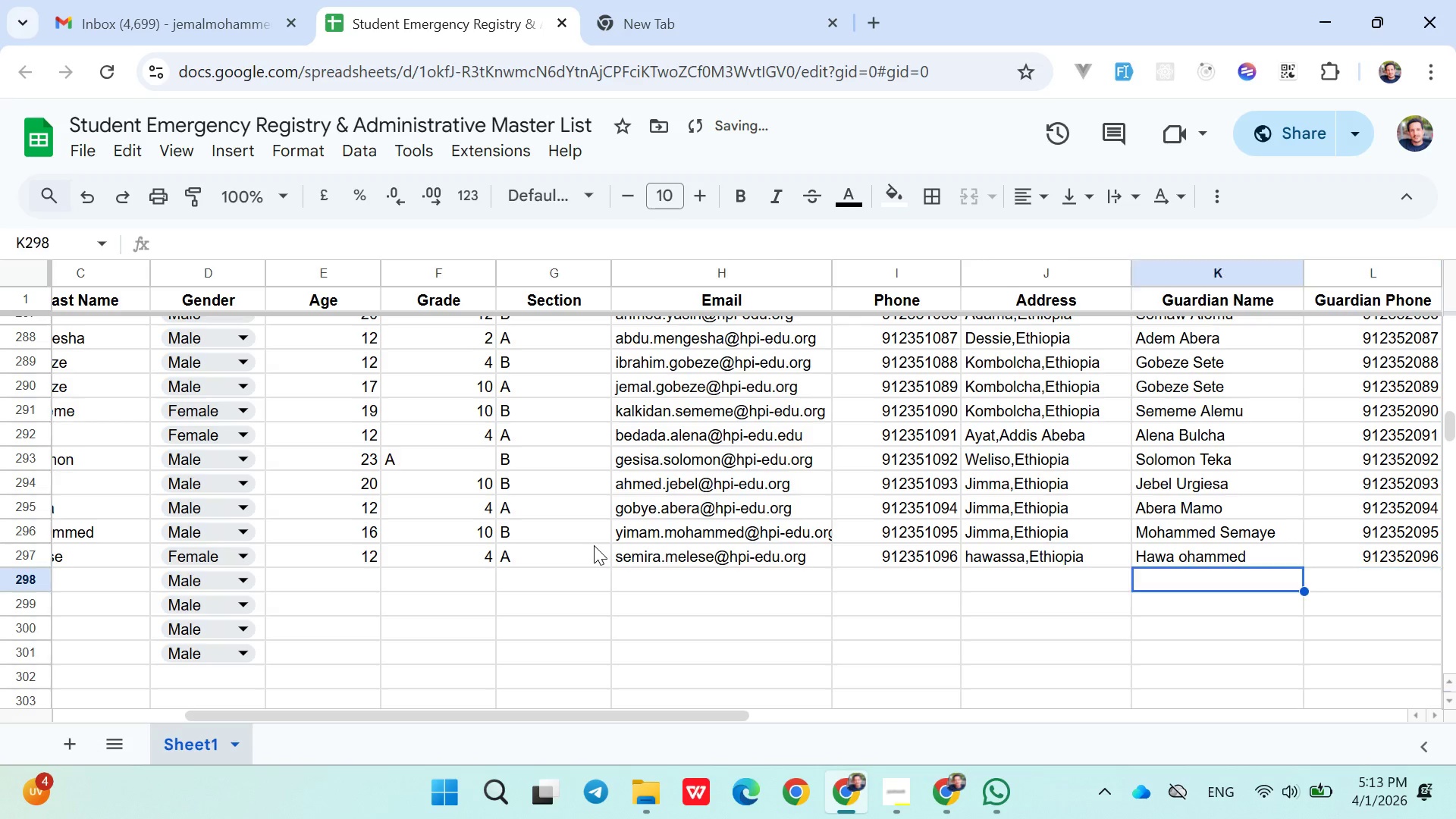 
hold_key(key=ArrowLeft, duration=0.97)
 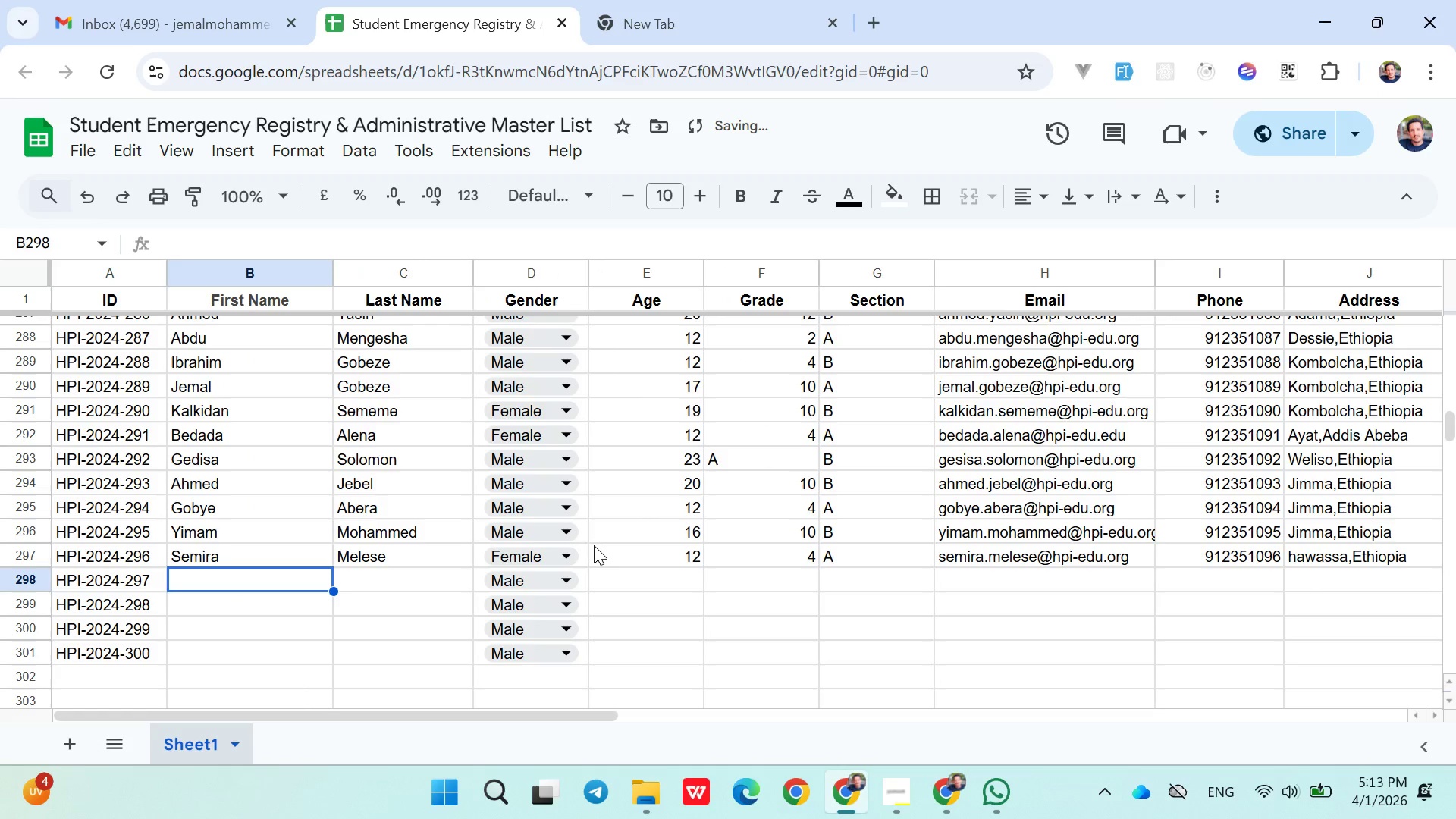 
key(ArrowRight)
 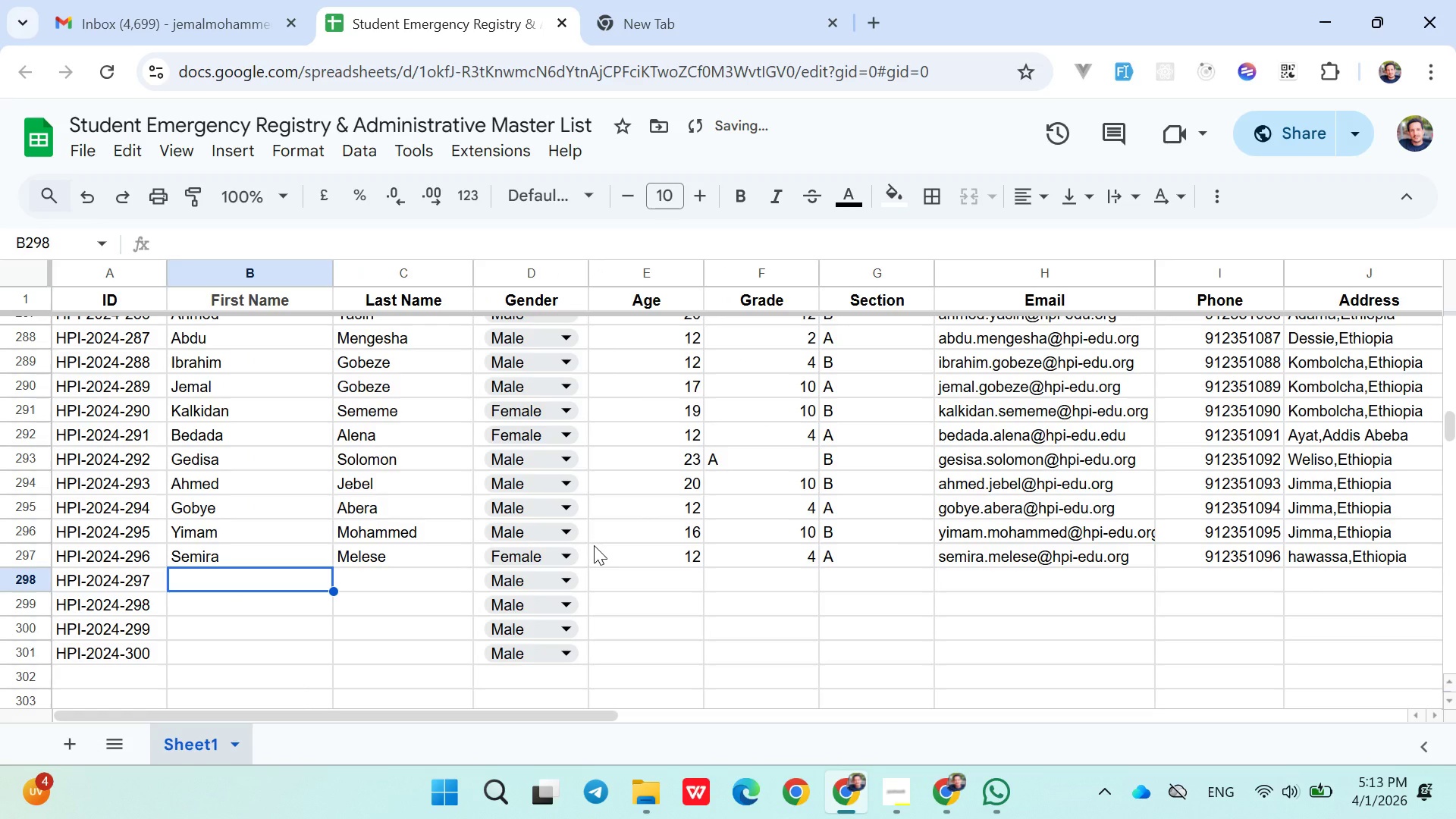 
type(Jeneti )
 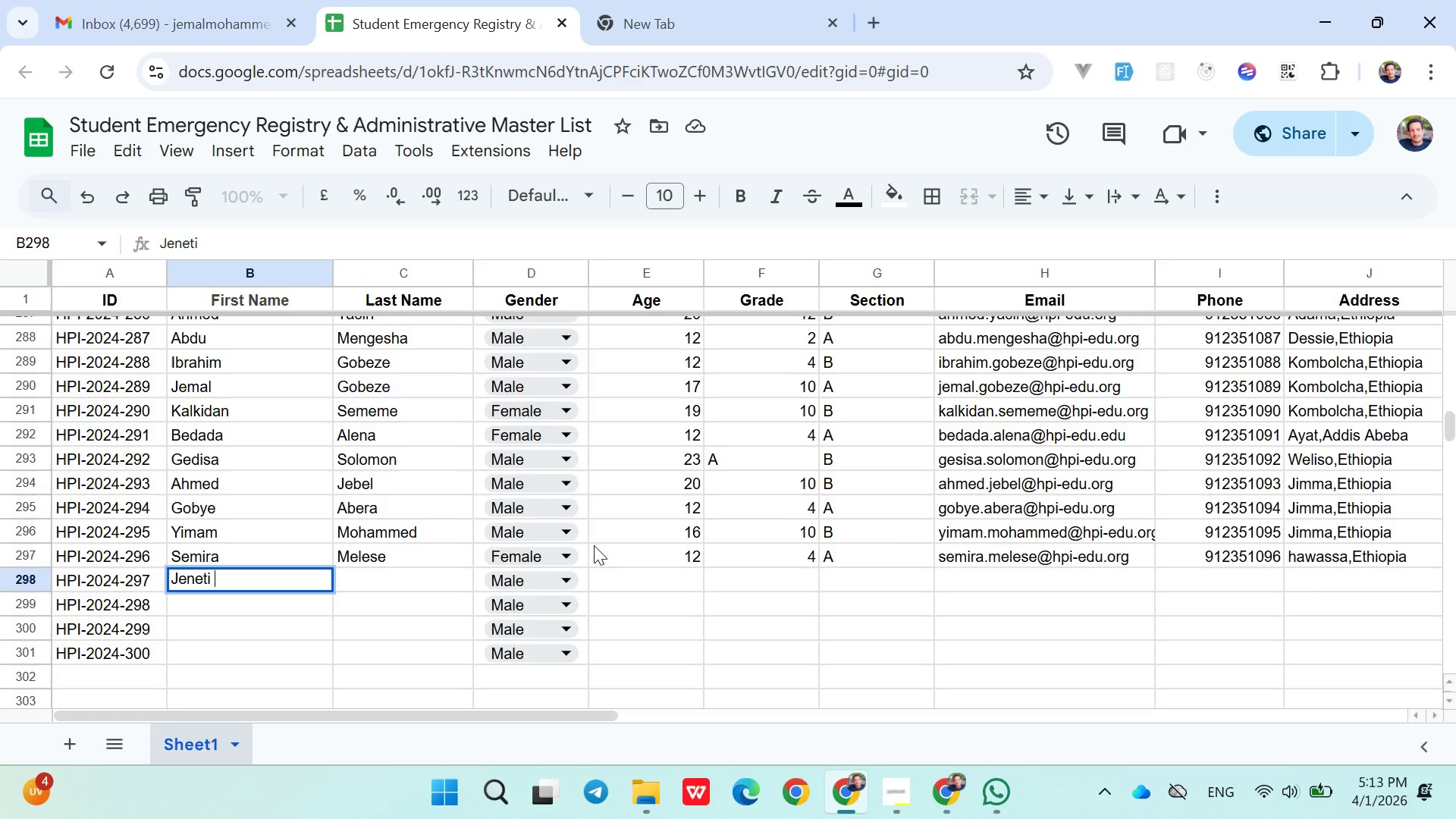 
key(ArrowLeft)
 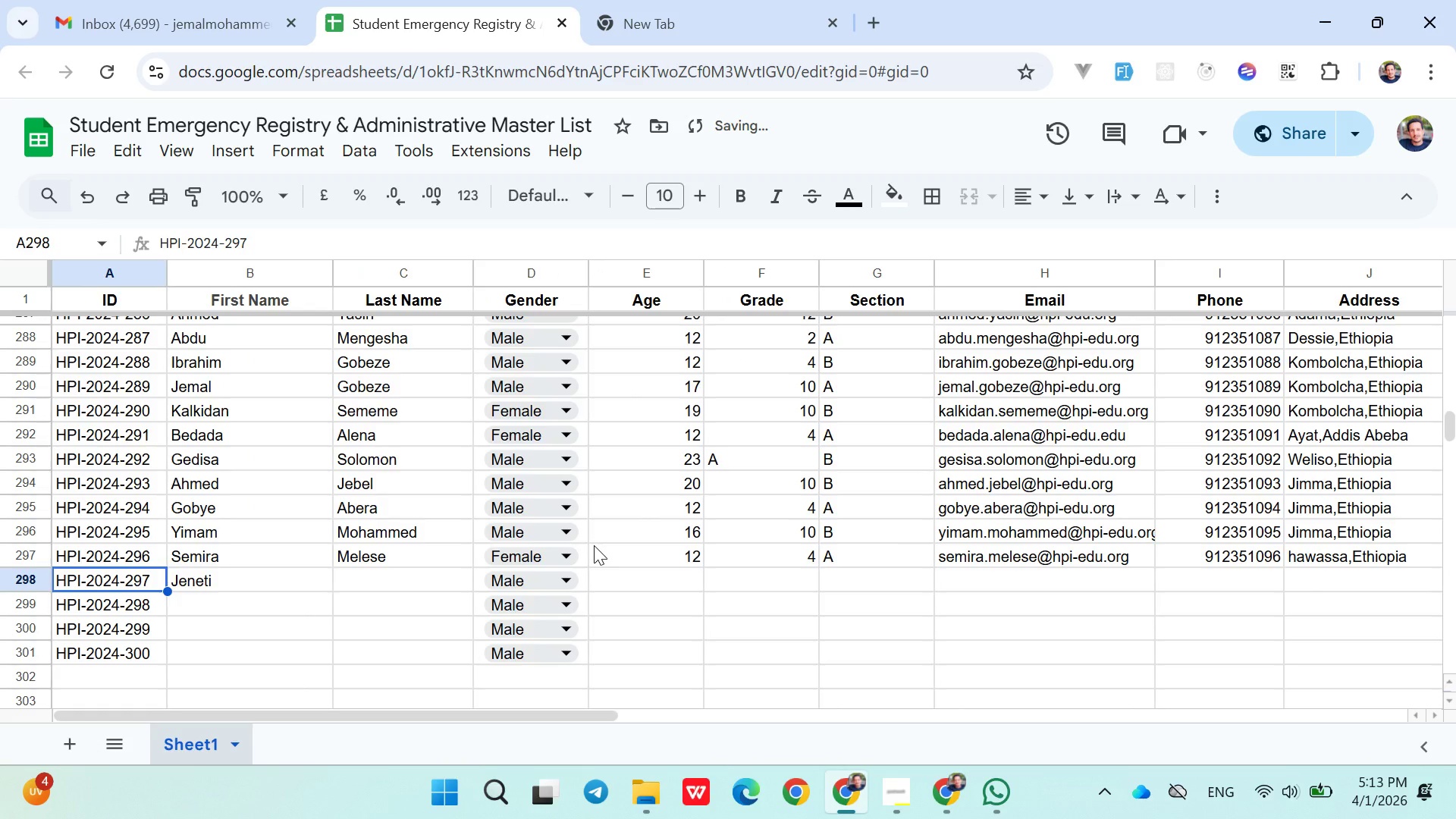 
key(ArrowRight)
 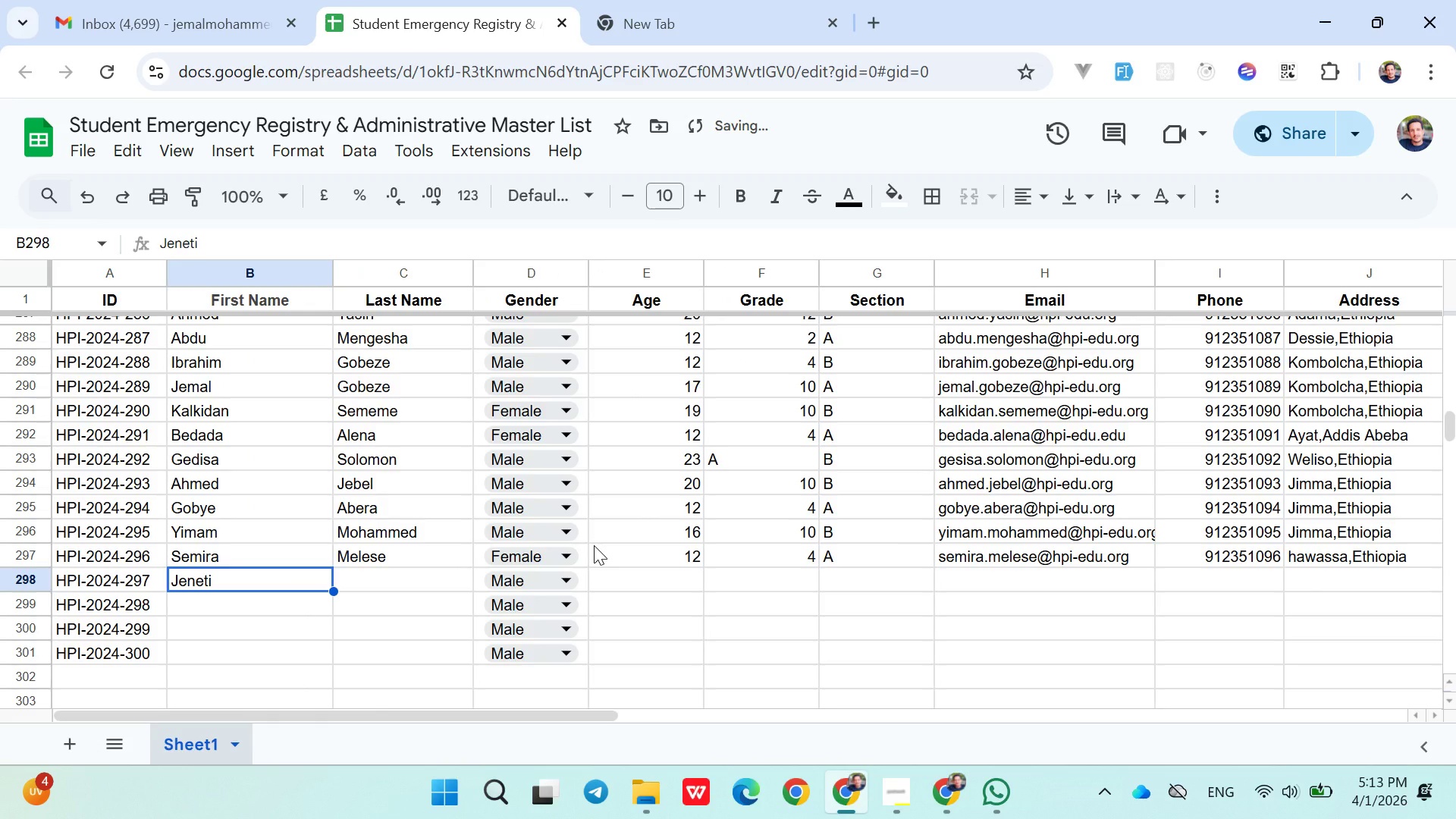 
key(ArrowRight)
 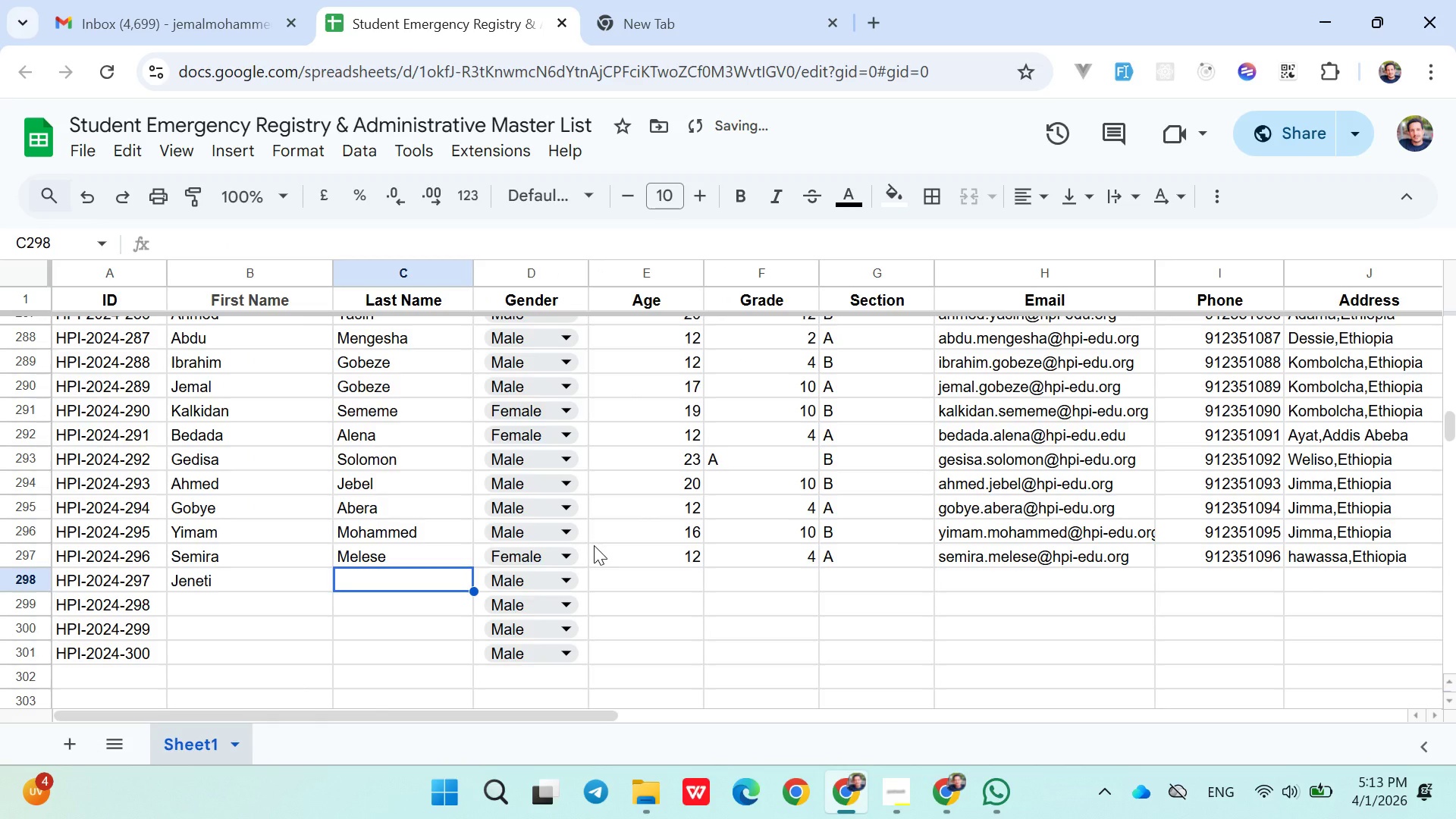 
type(Belay)
 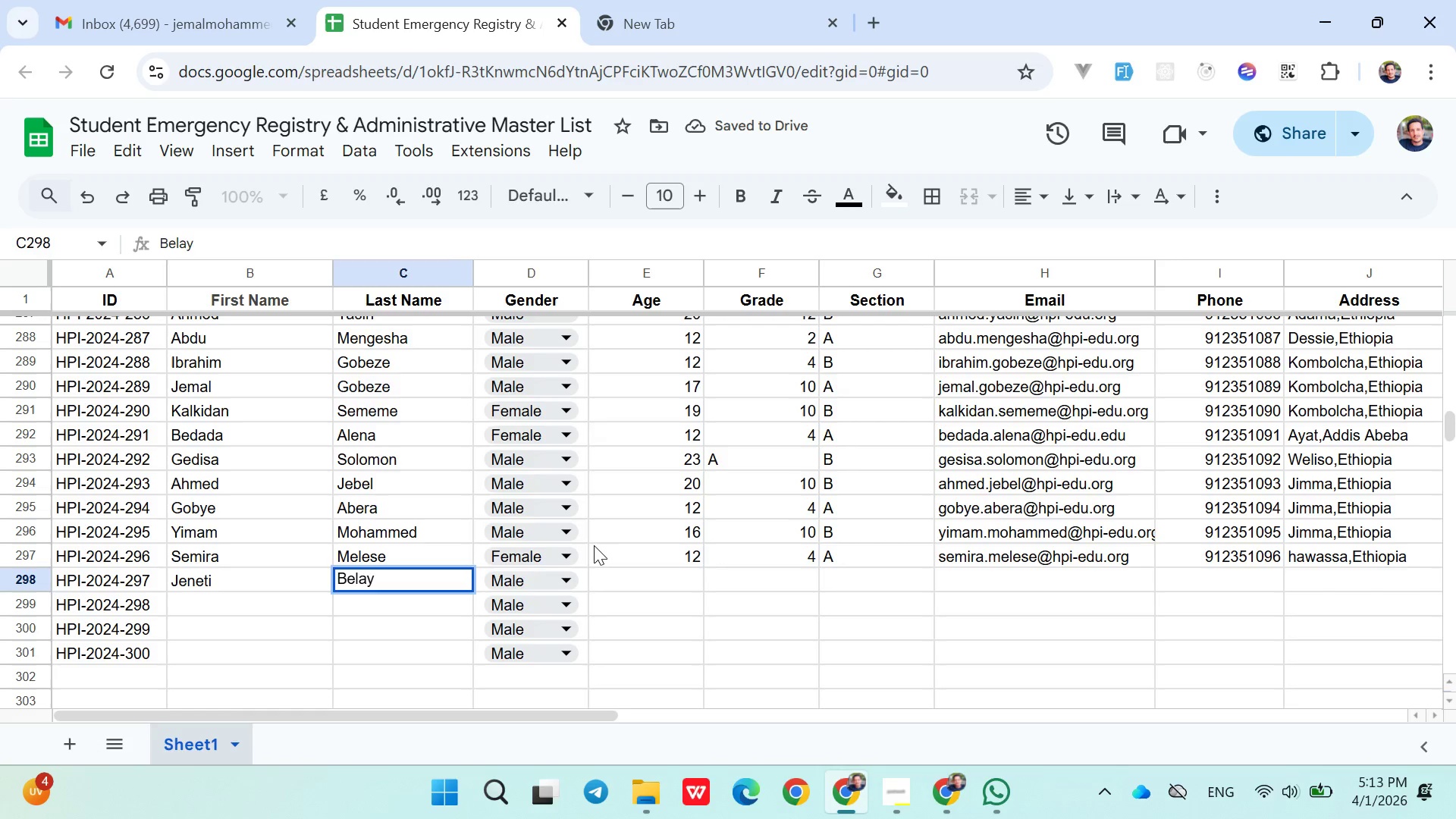 
key(ArrowRight)
 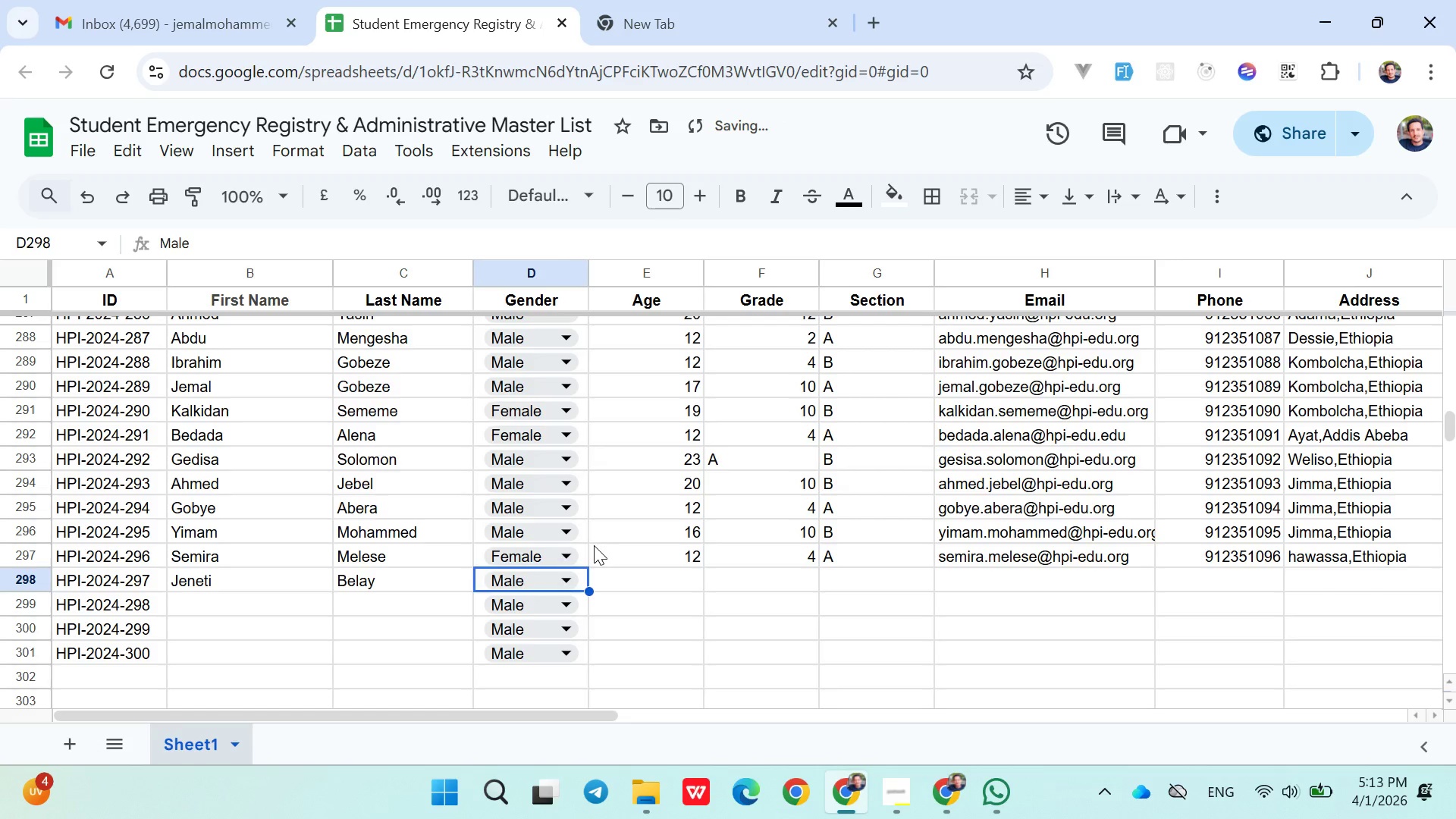 
key(ArrowRight)
 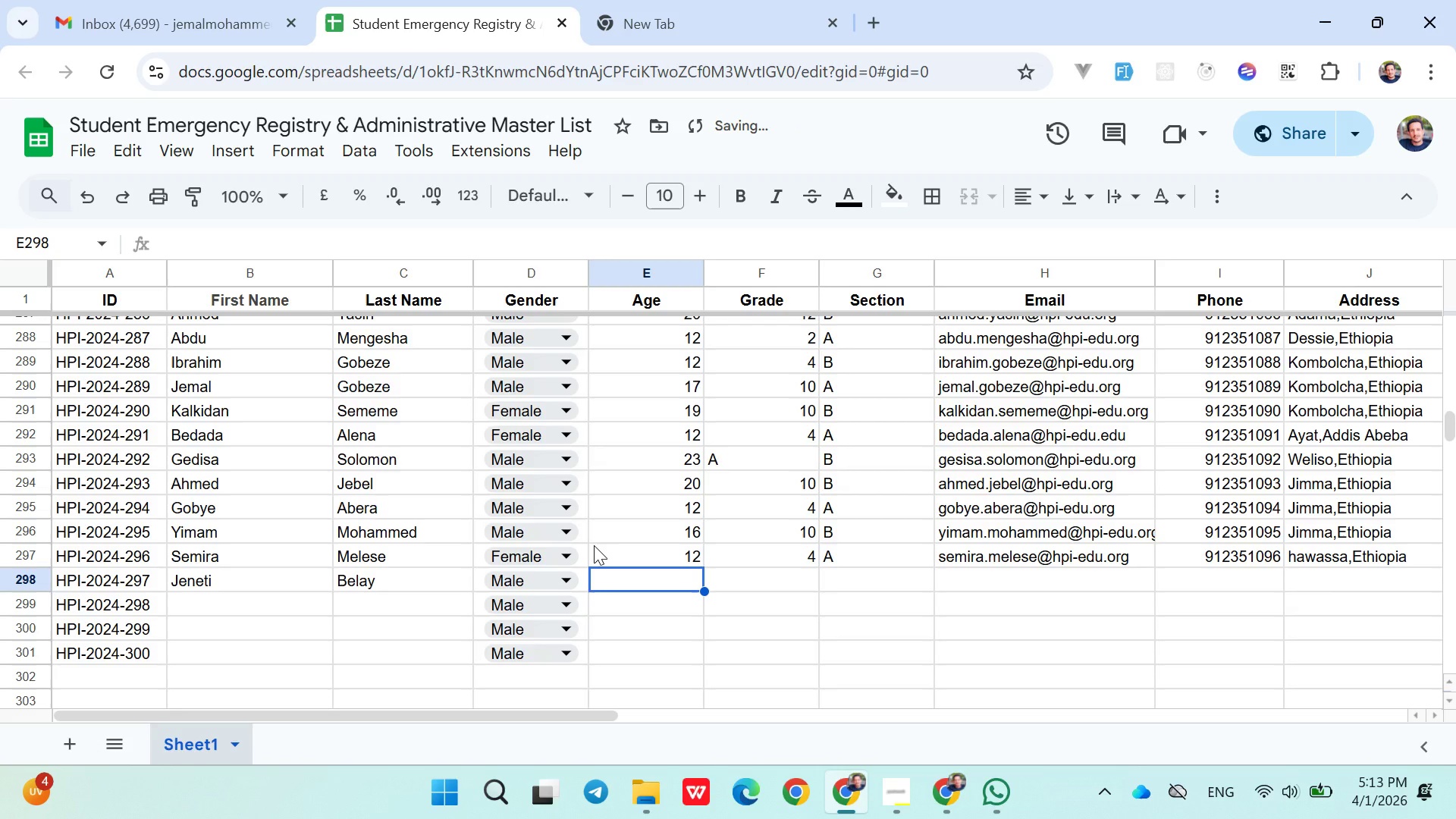 
key(ArrowLeft)
 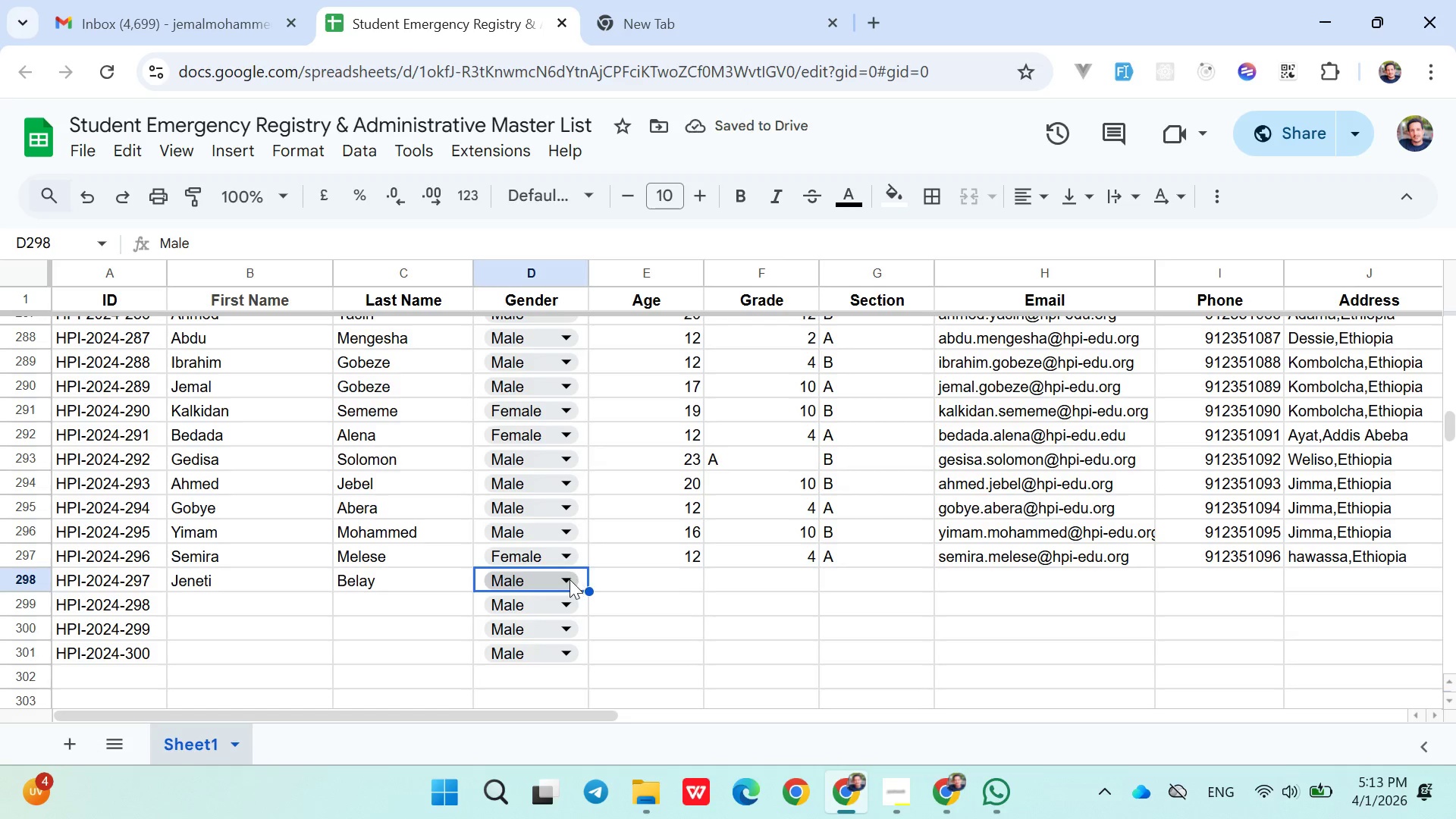 
left_click([567, 580])
 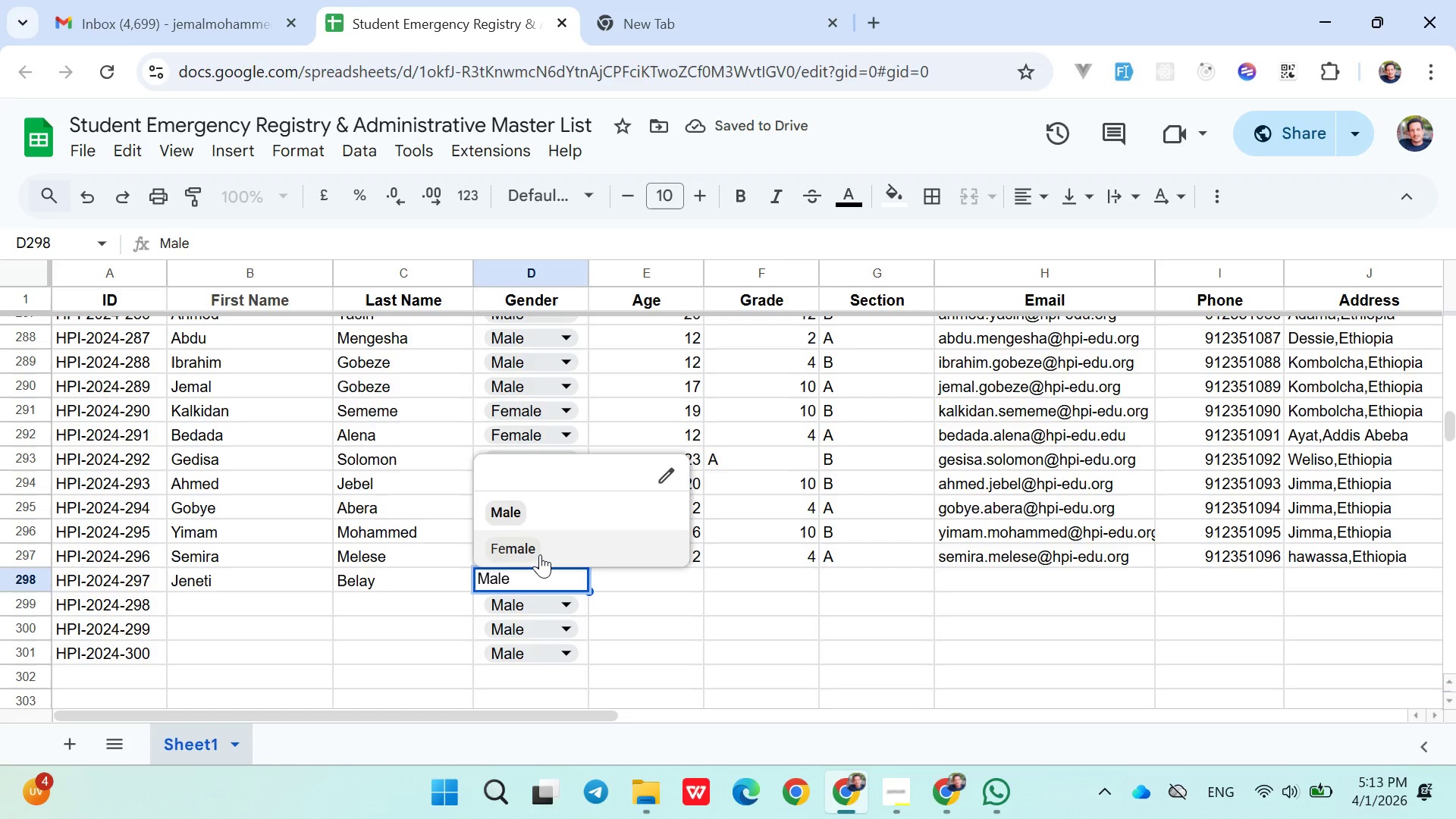 
left_click([540, 554])
 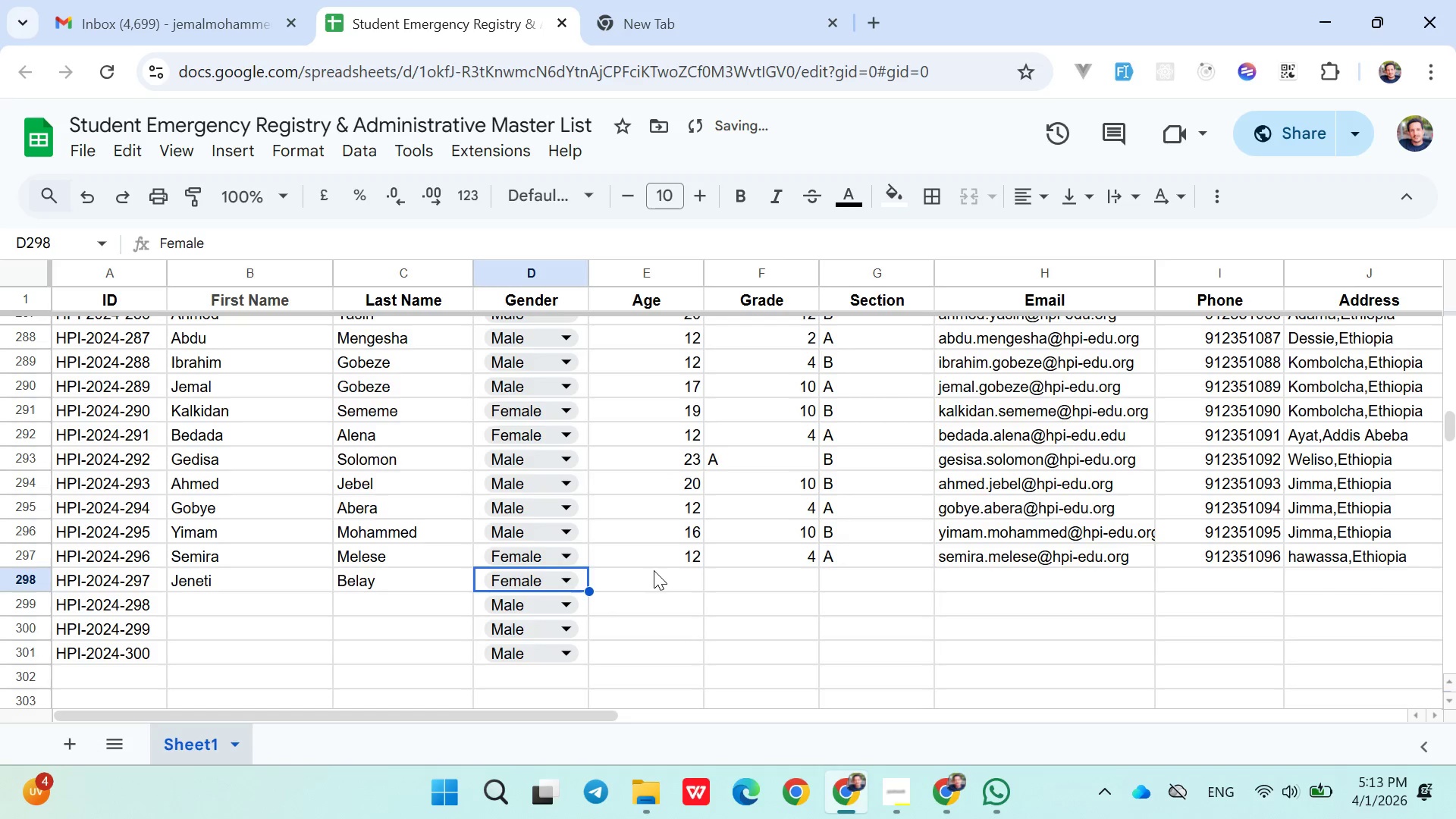 
left_click([654, 572])
 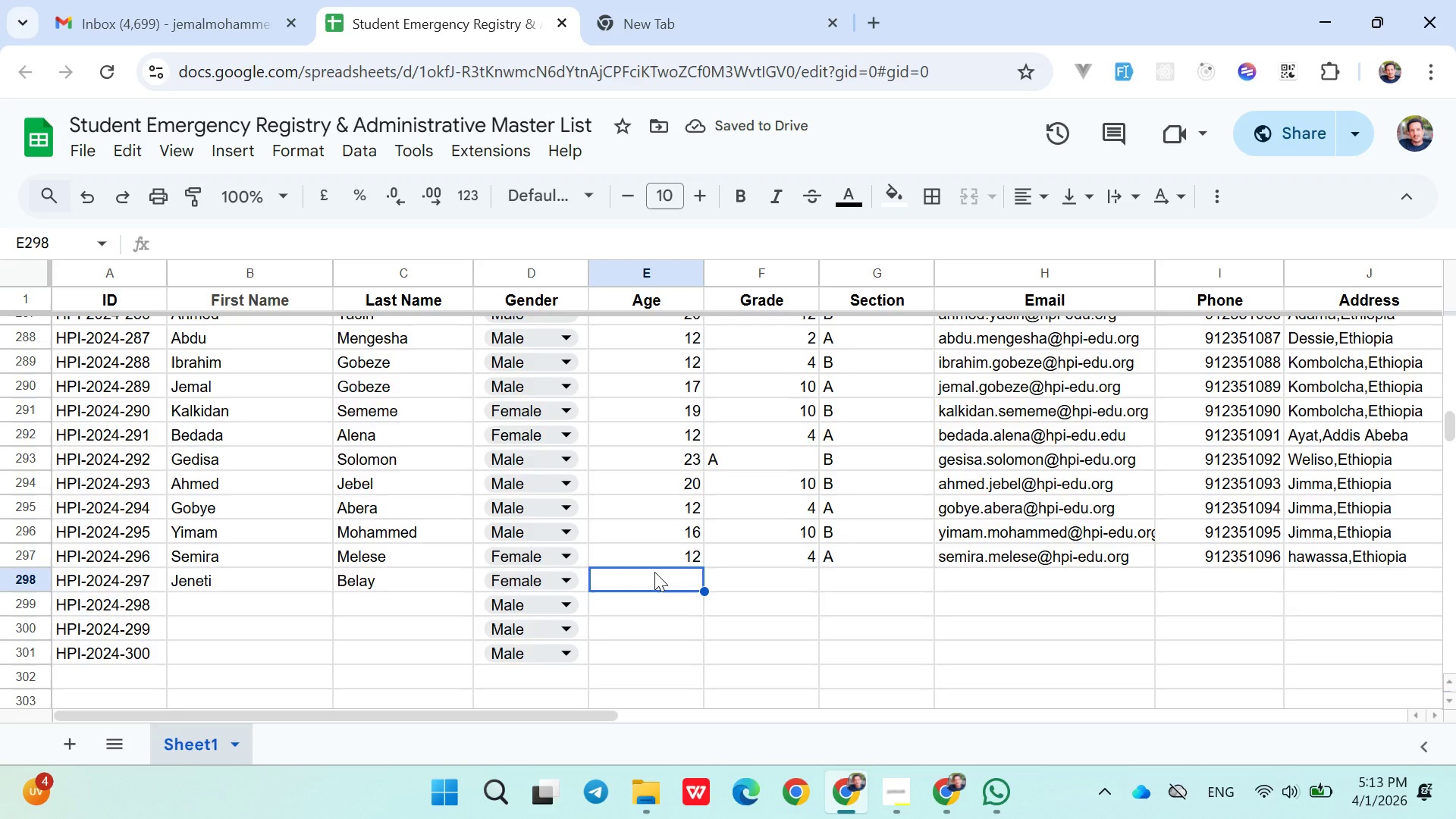 
key(9)
 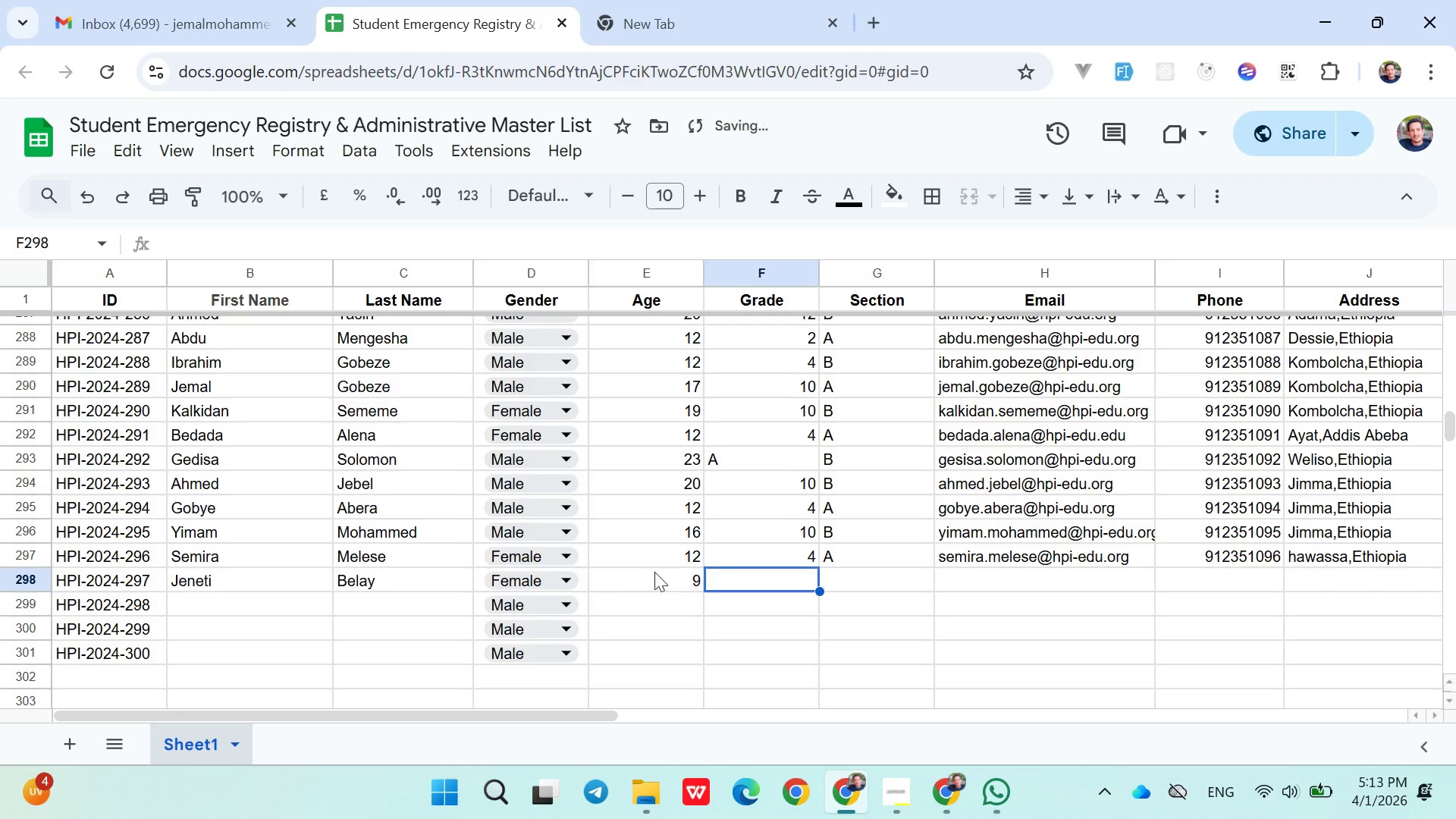 
key(ArrowRight)
 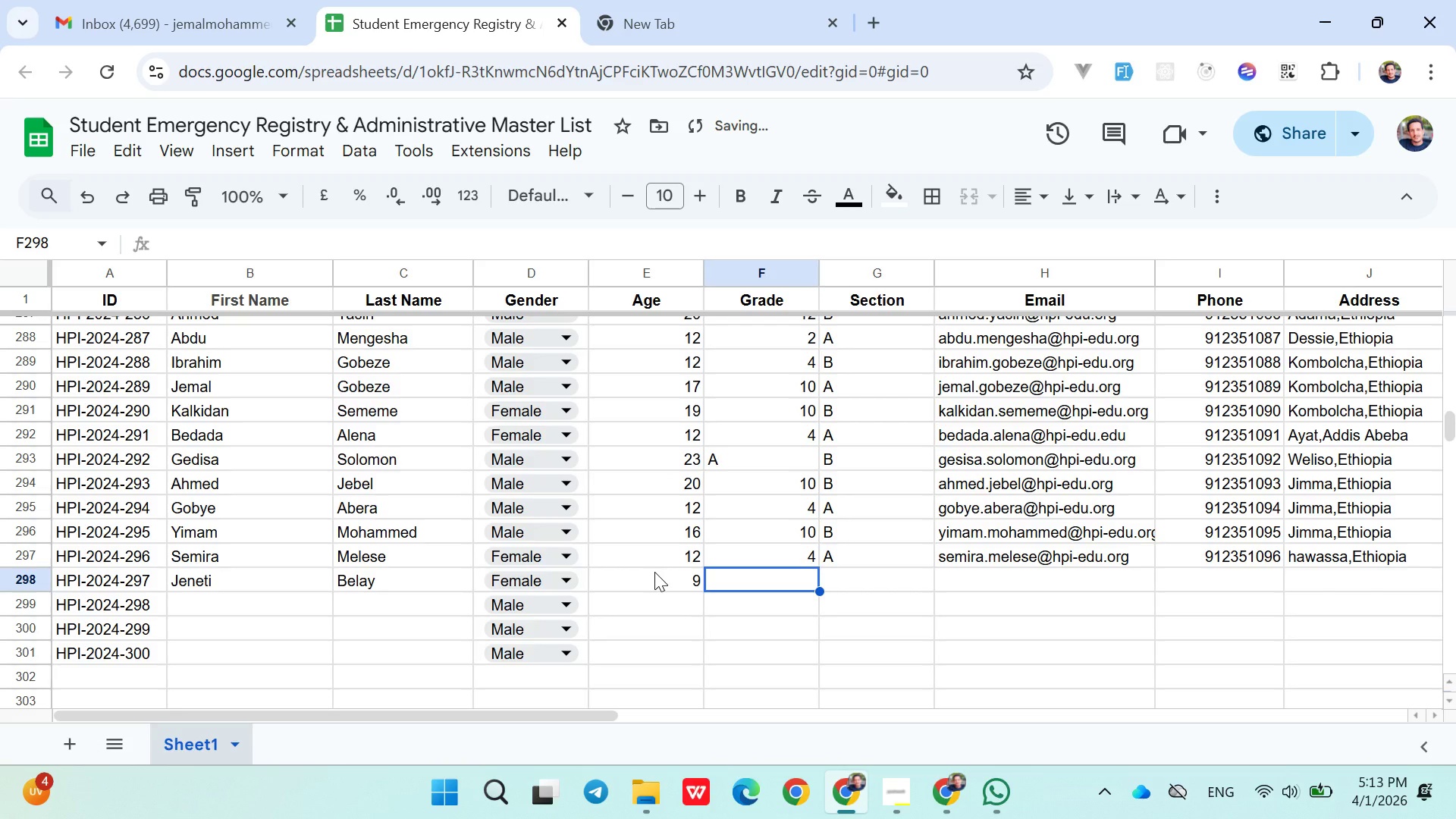 
key(3)
 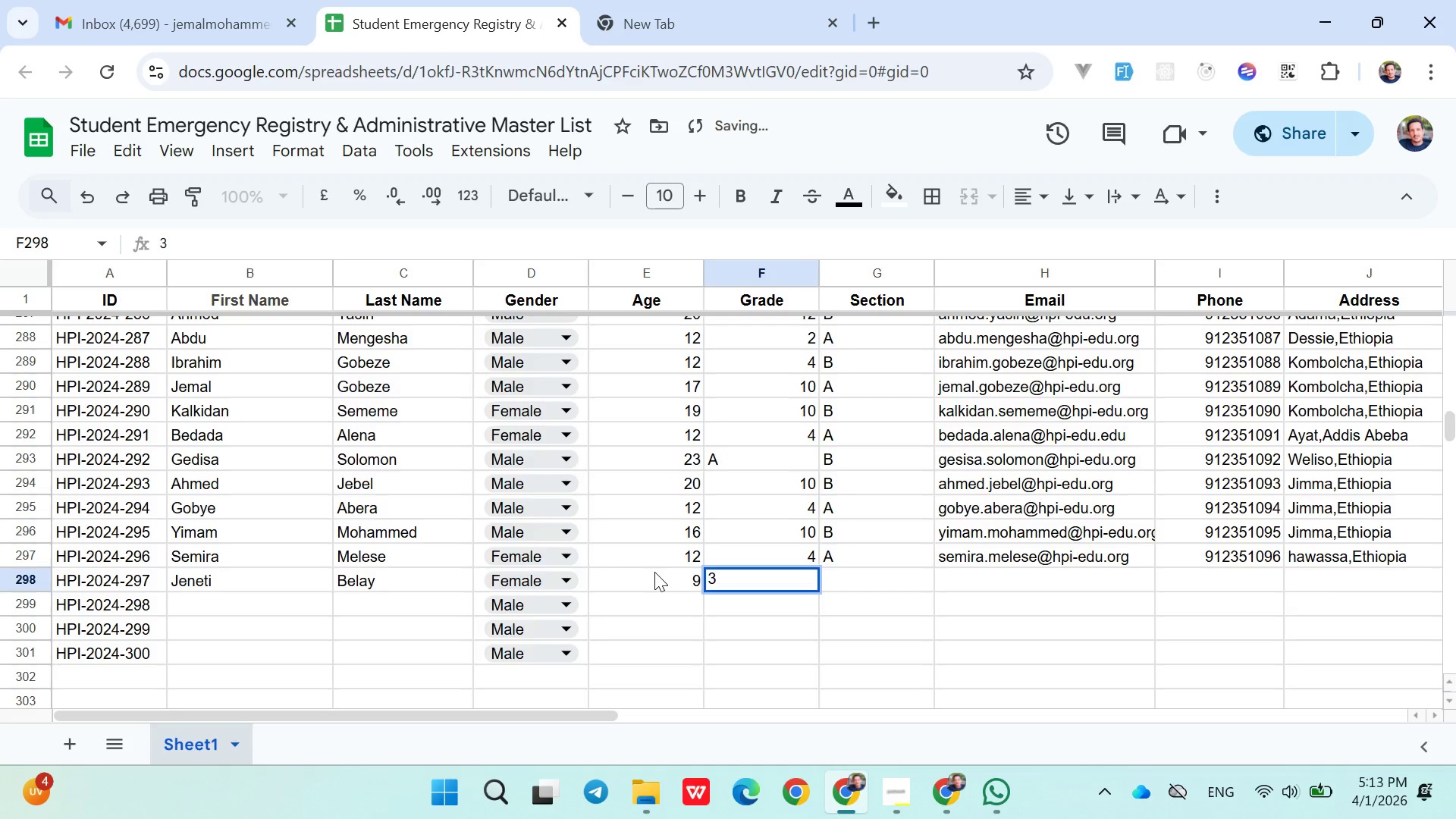 
key(Backspace)
 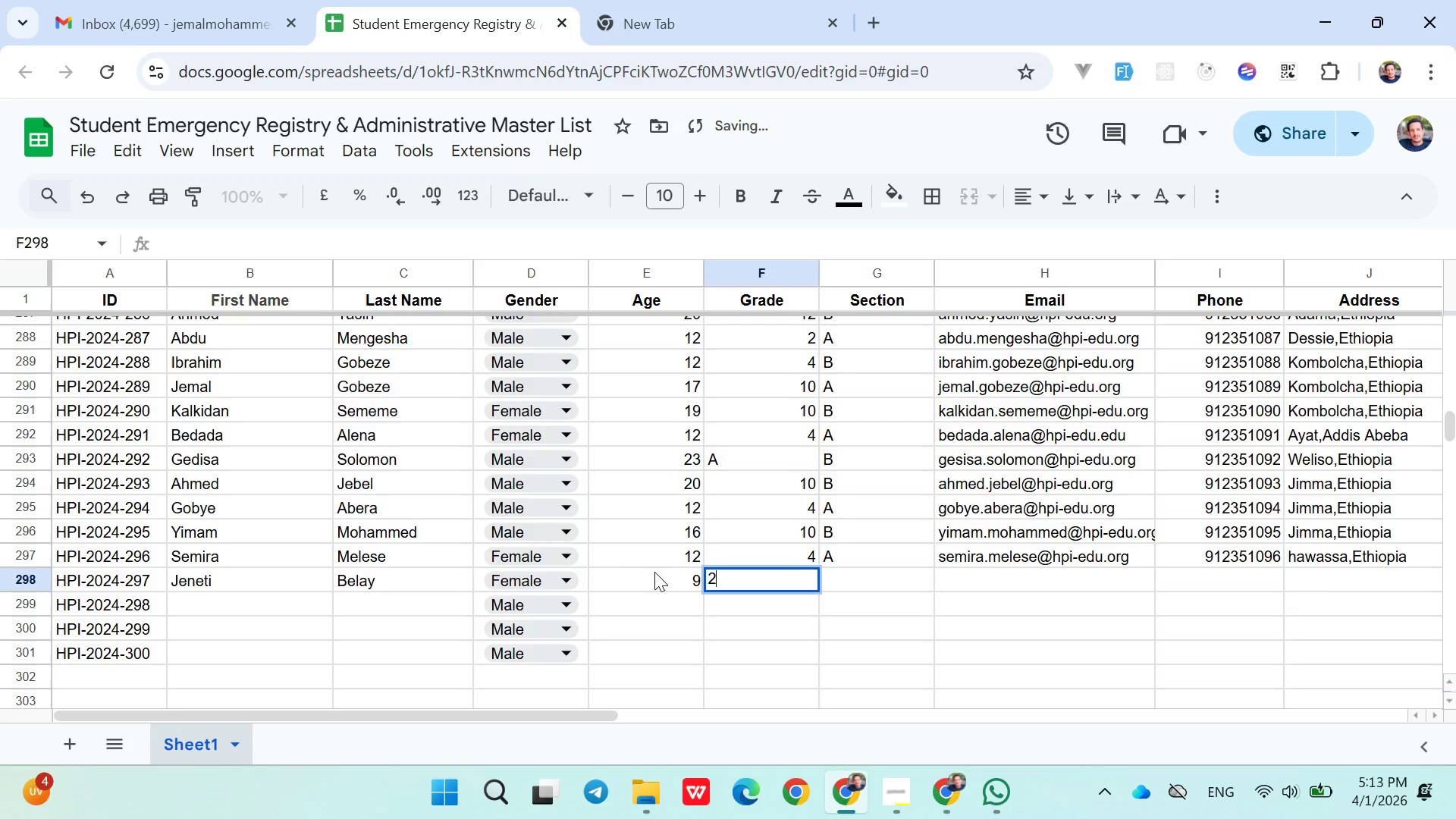 
key(2)
 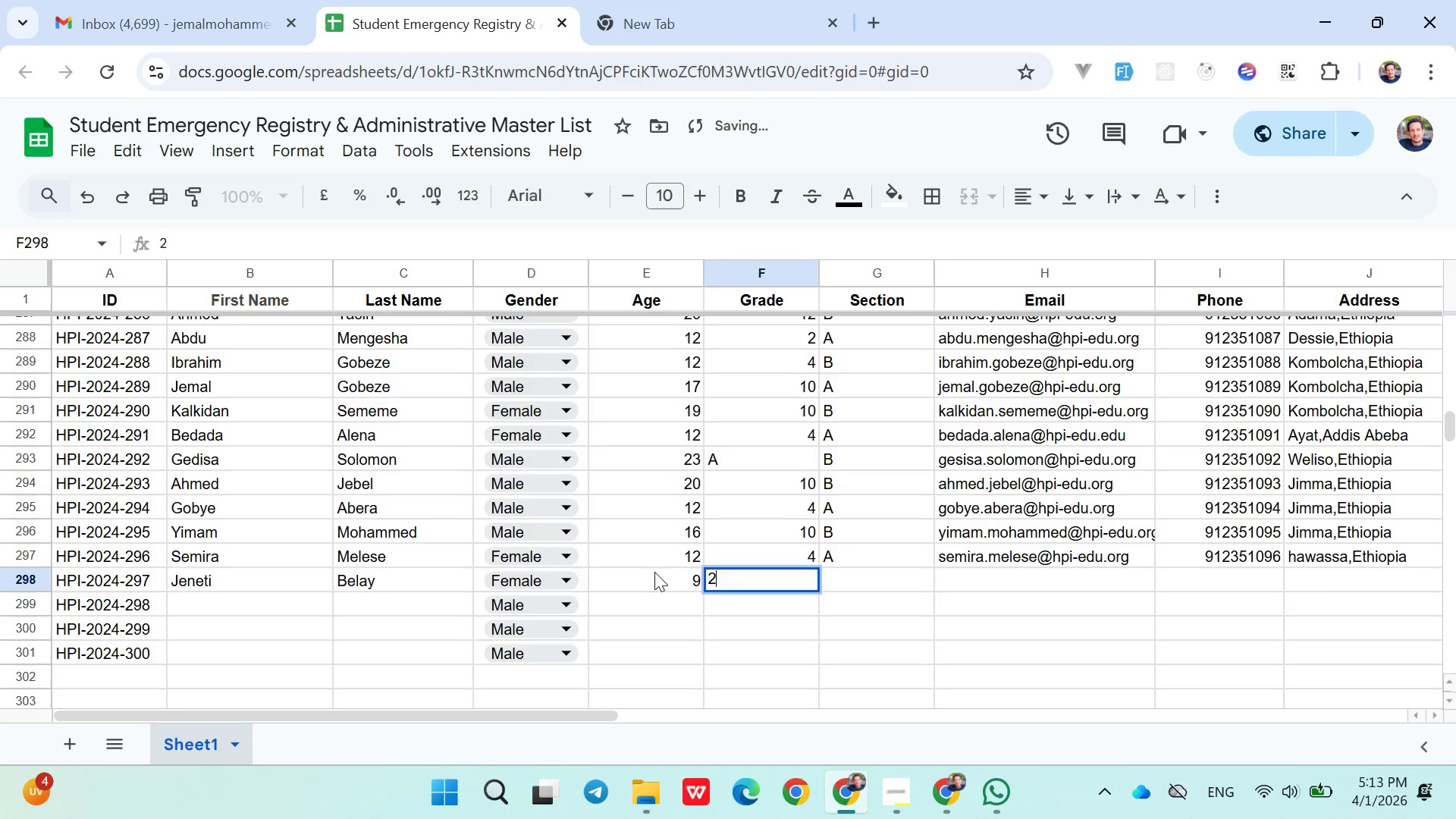 
key(ArrowRight)
 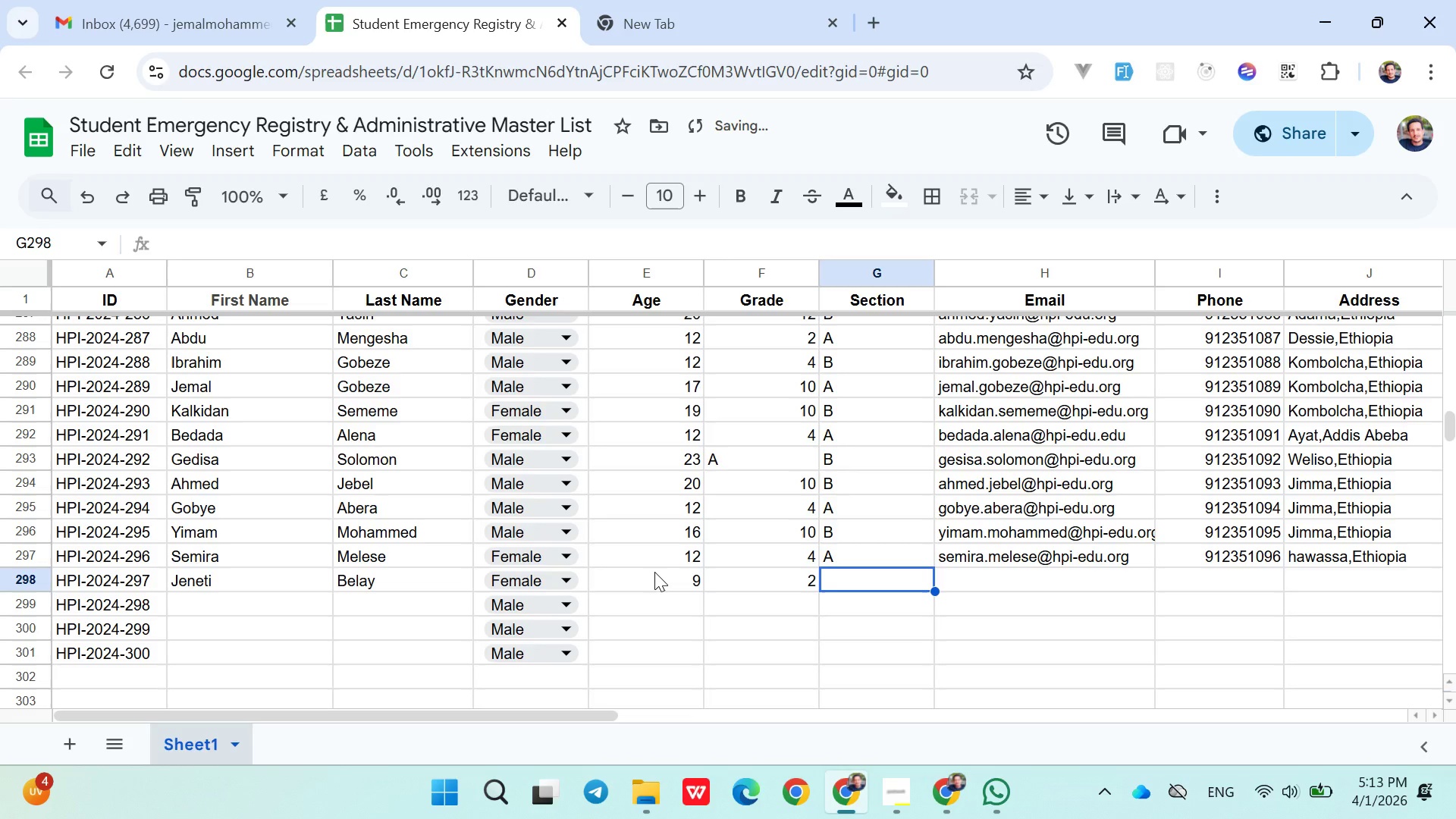 
key(Shift+A)
 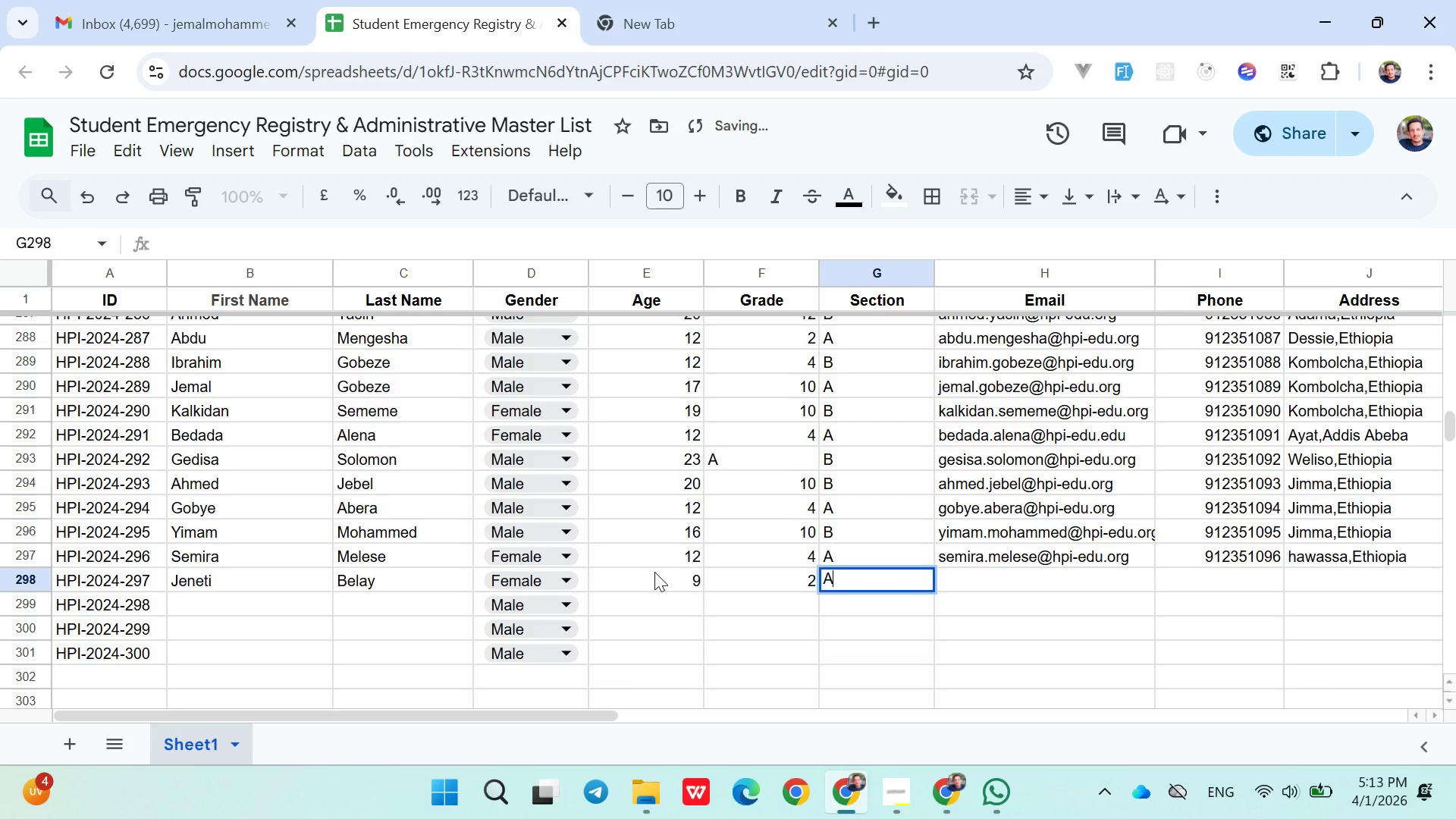 
key(ArrowRight)
 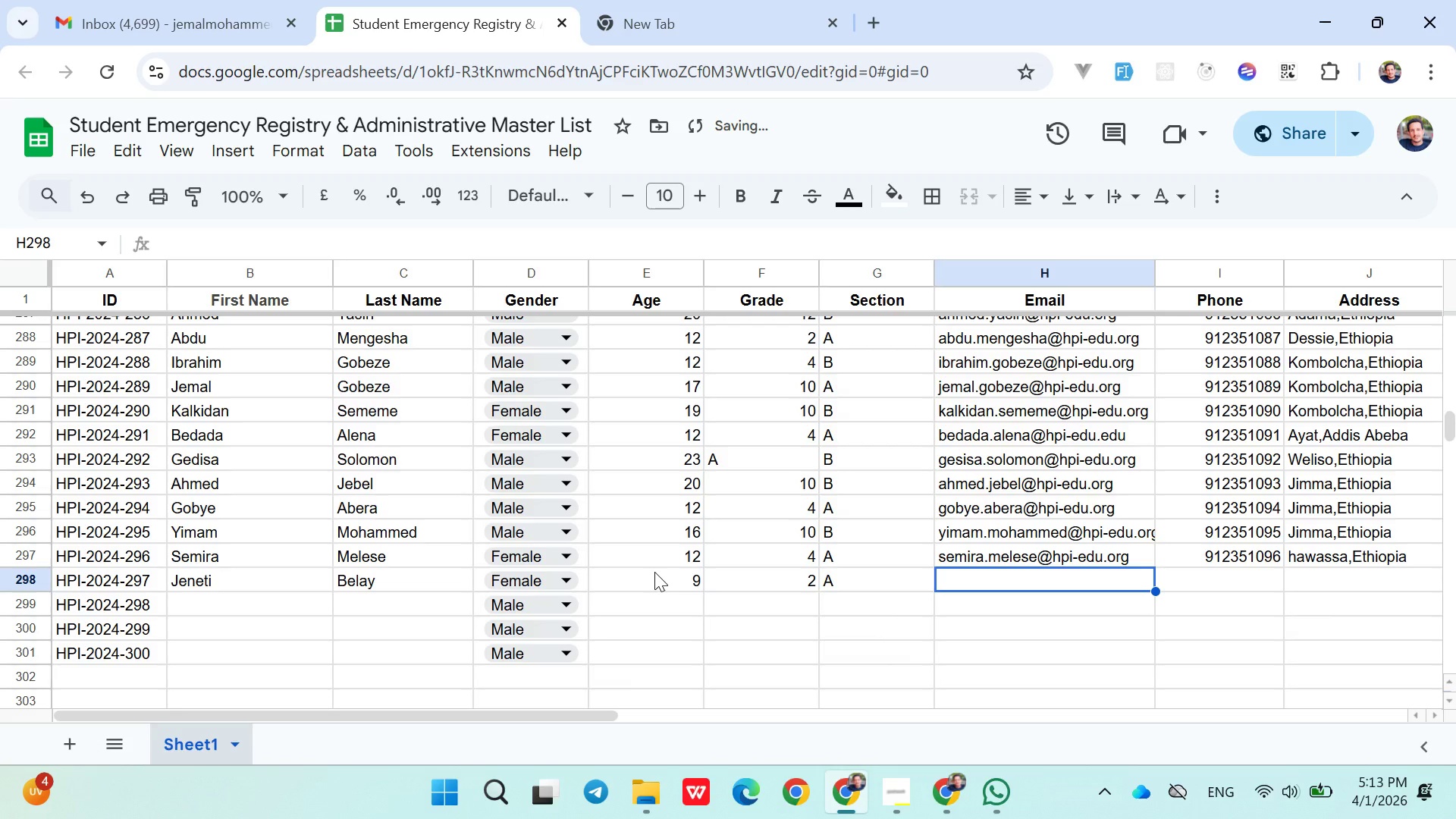 
type(jeneti.belay@hpi-edu.org)
 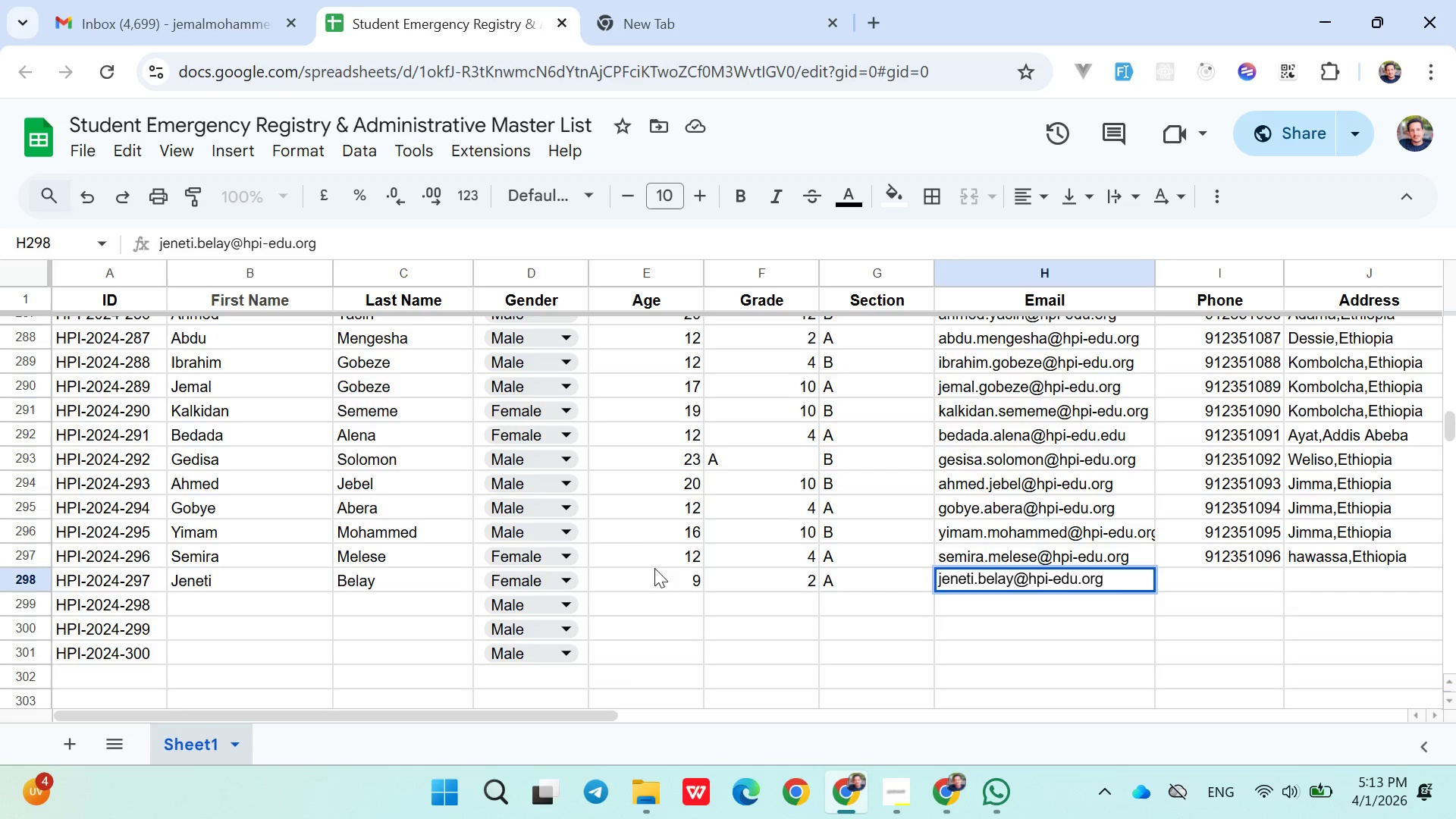 
key(ArrowRight)
 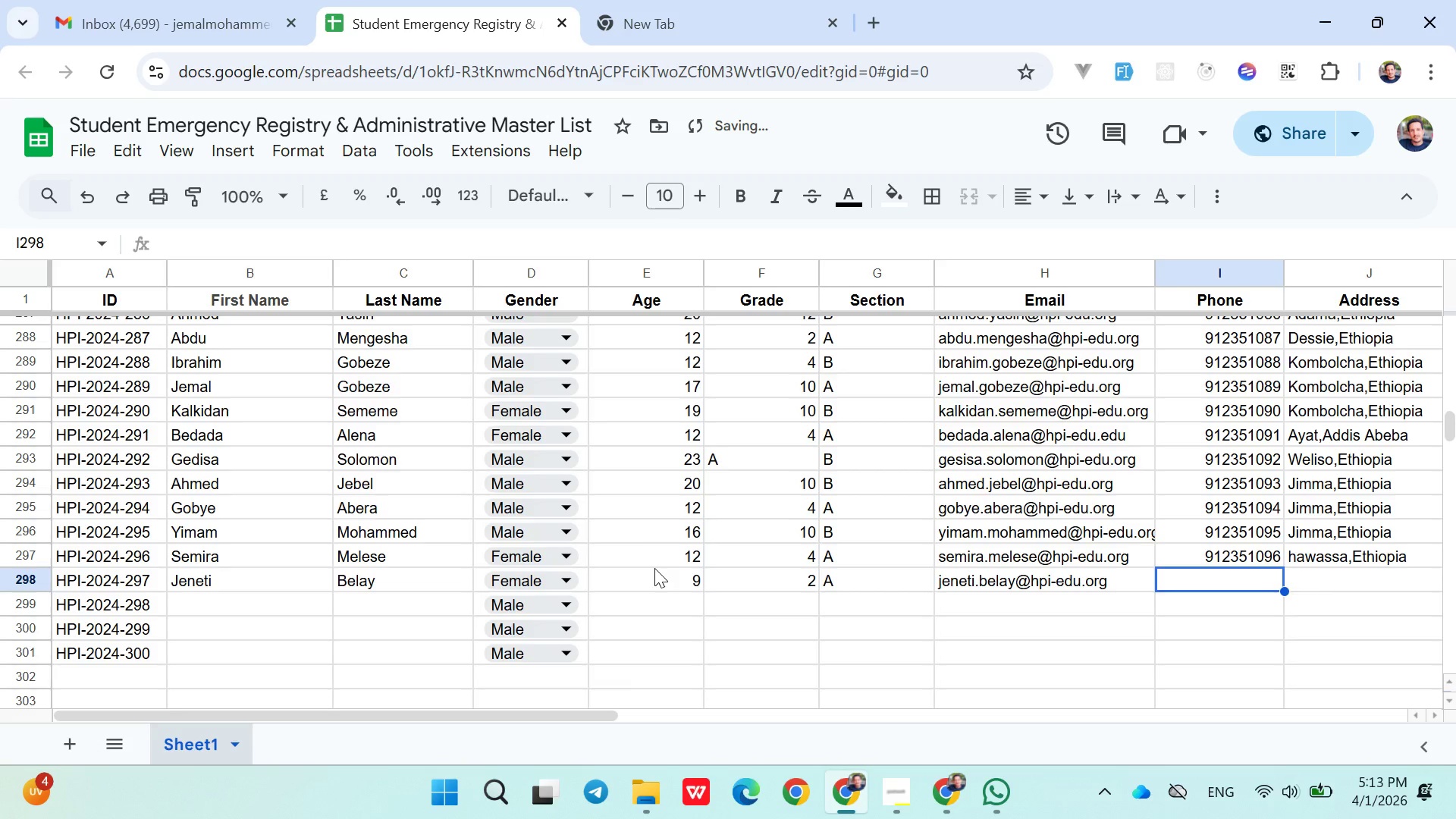 
type(091235)
 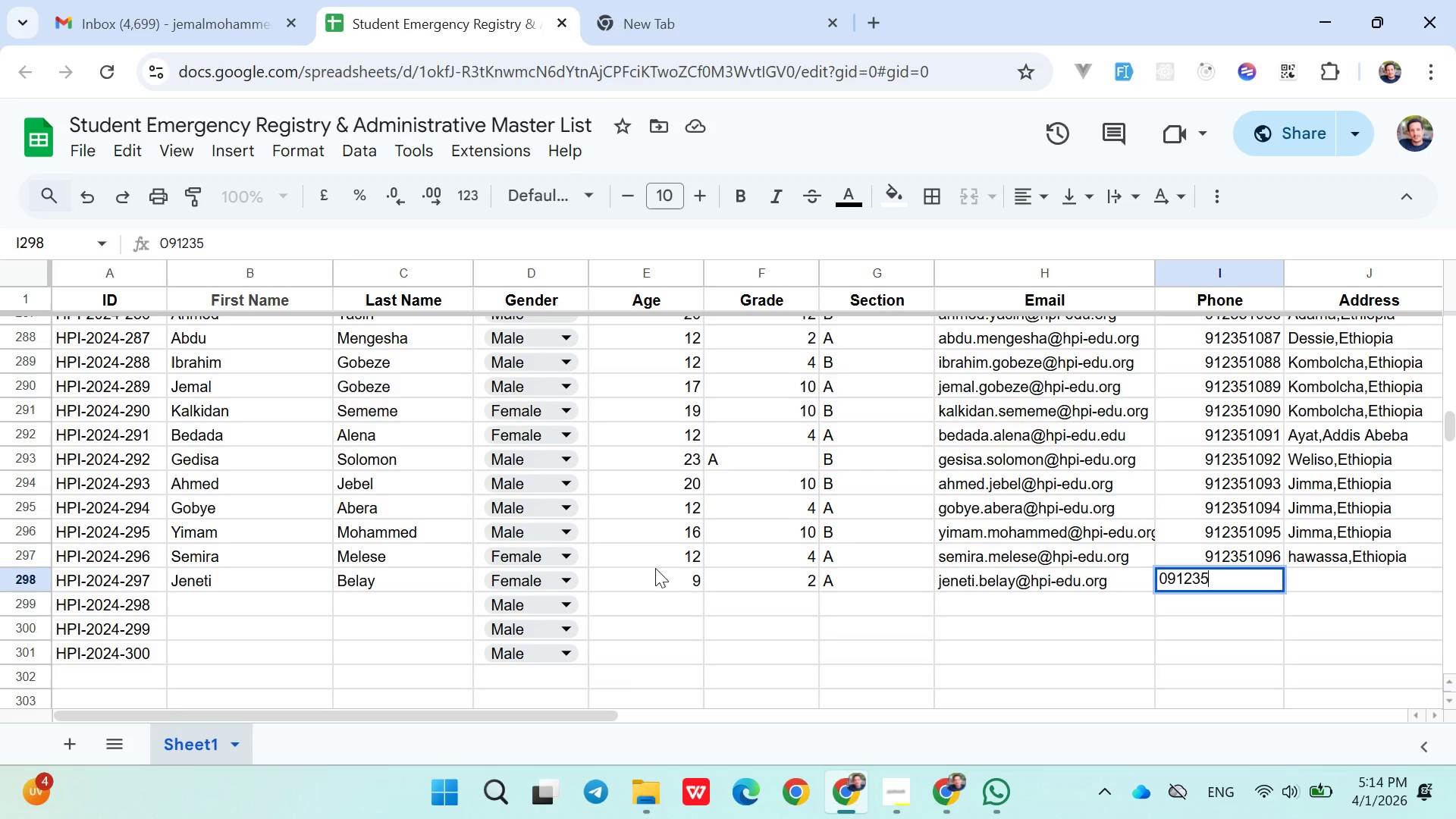 
wait(38.09)
 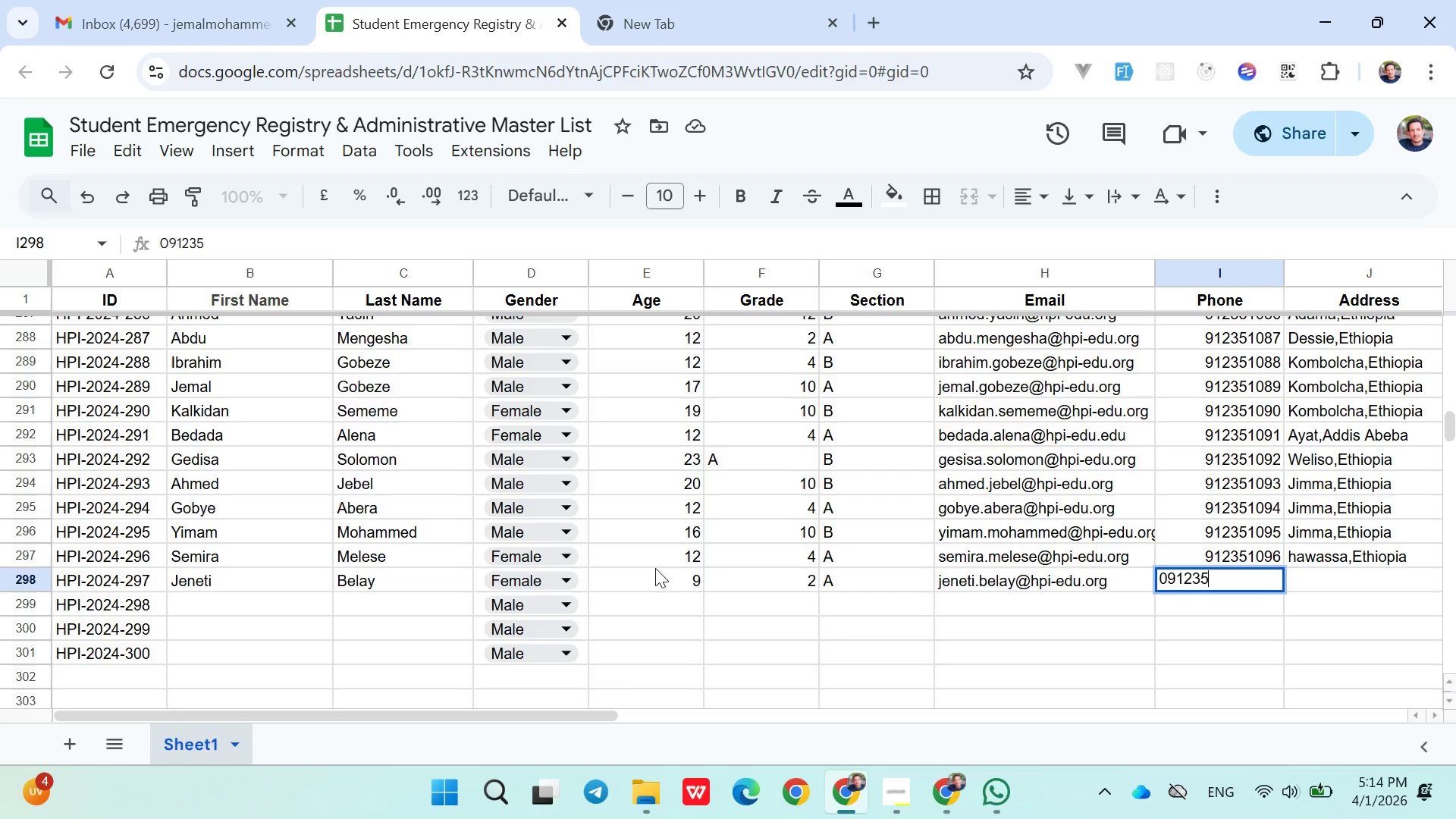 
type(1097)
 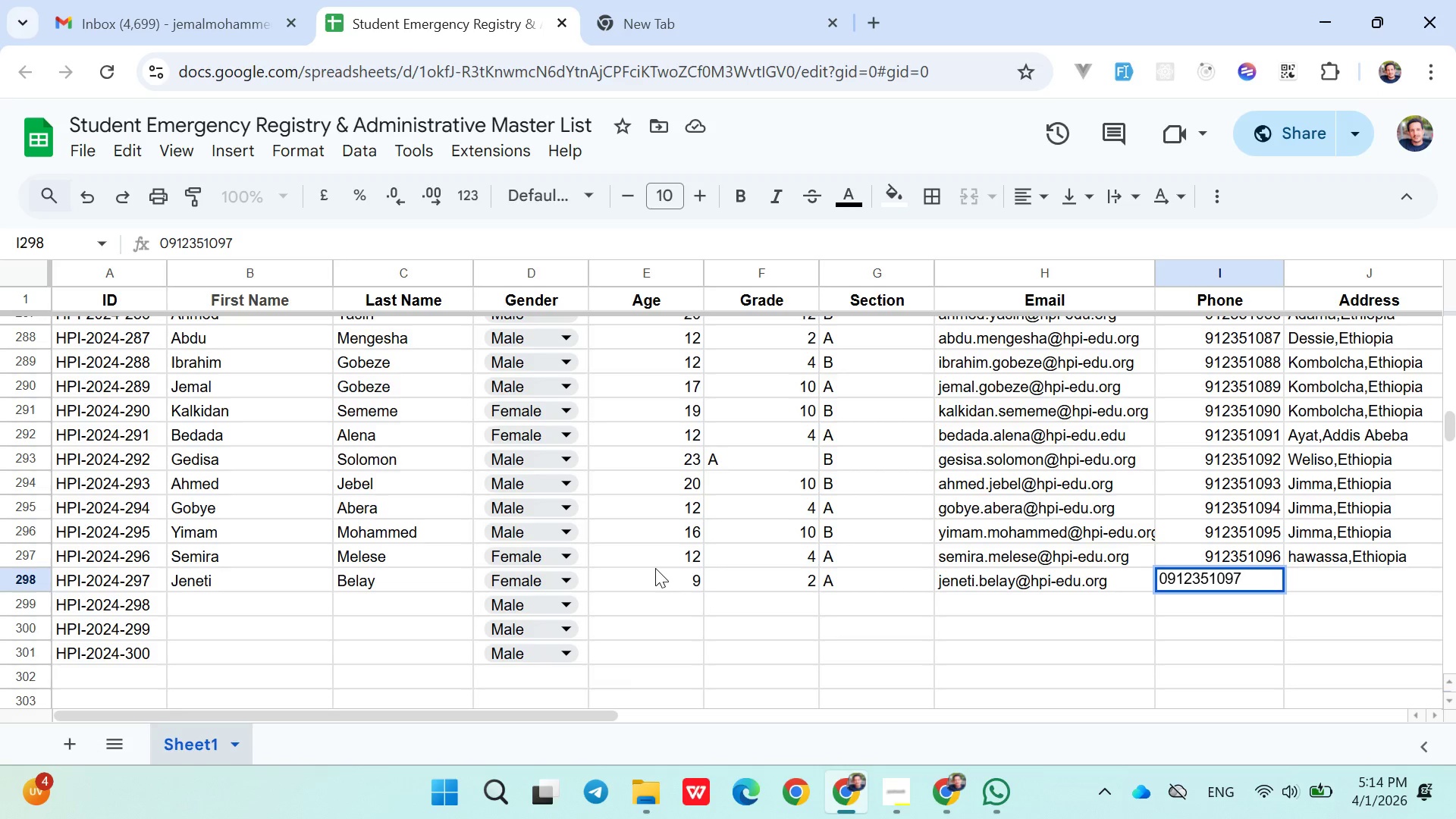 
key(ArrowRight)
 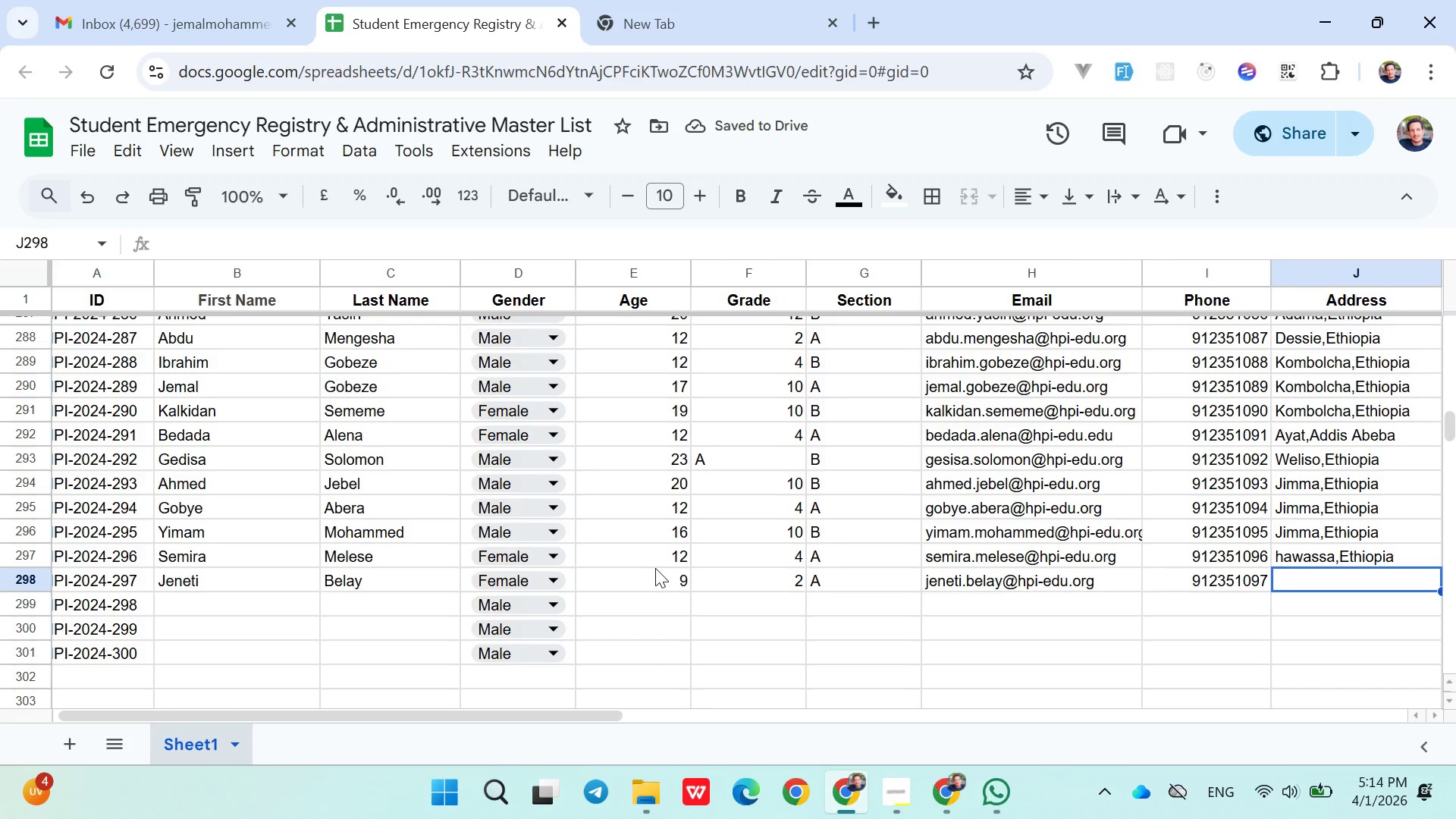 
type(Ha)
 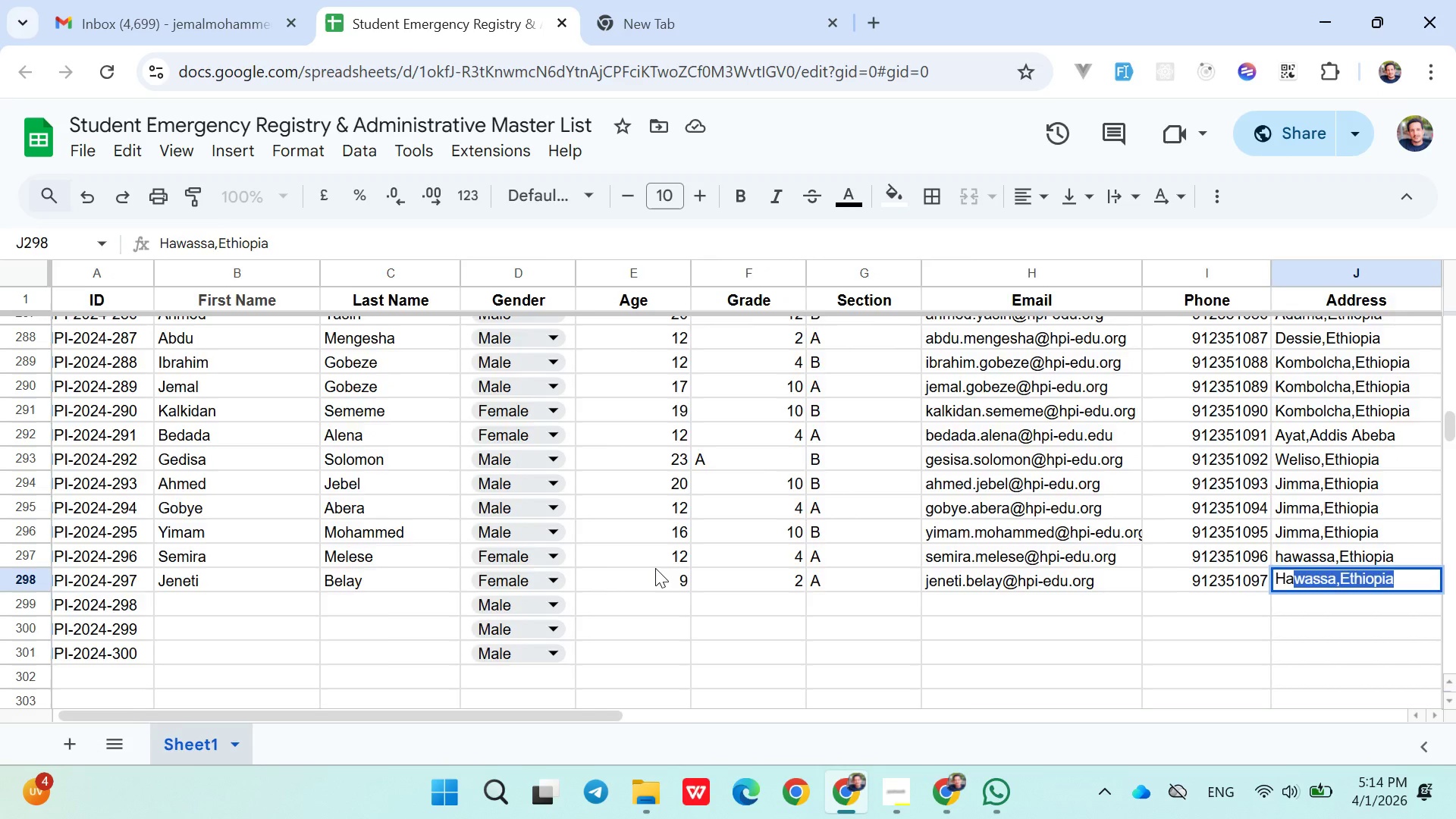 
key(ArrowRight)
 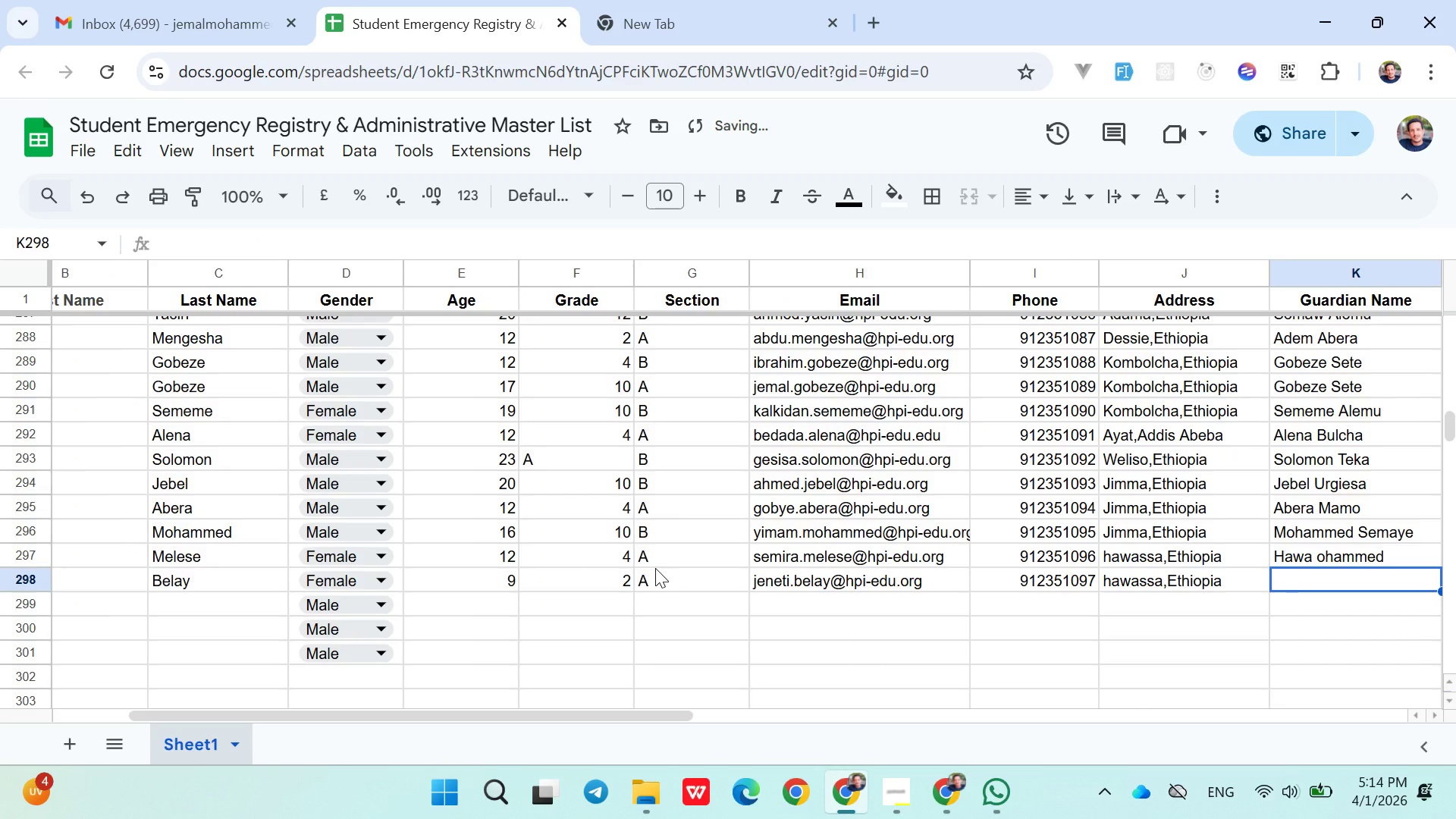 
type(Zinet Molla)
 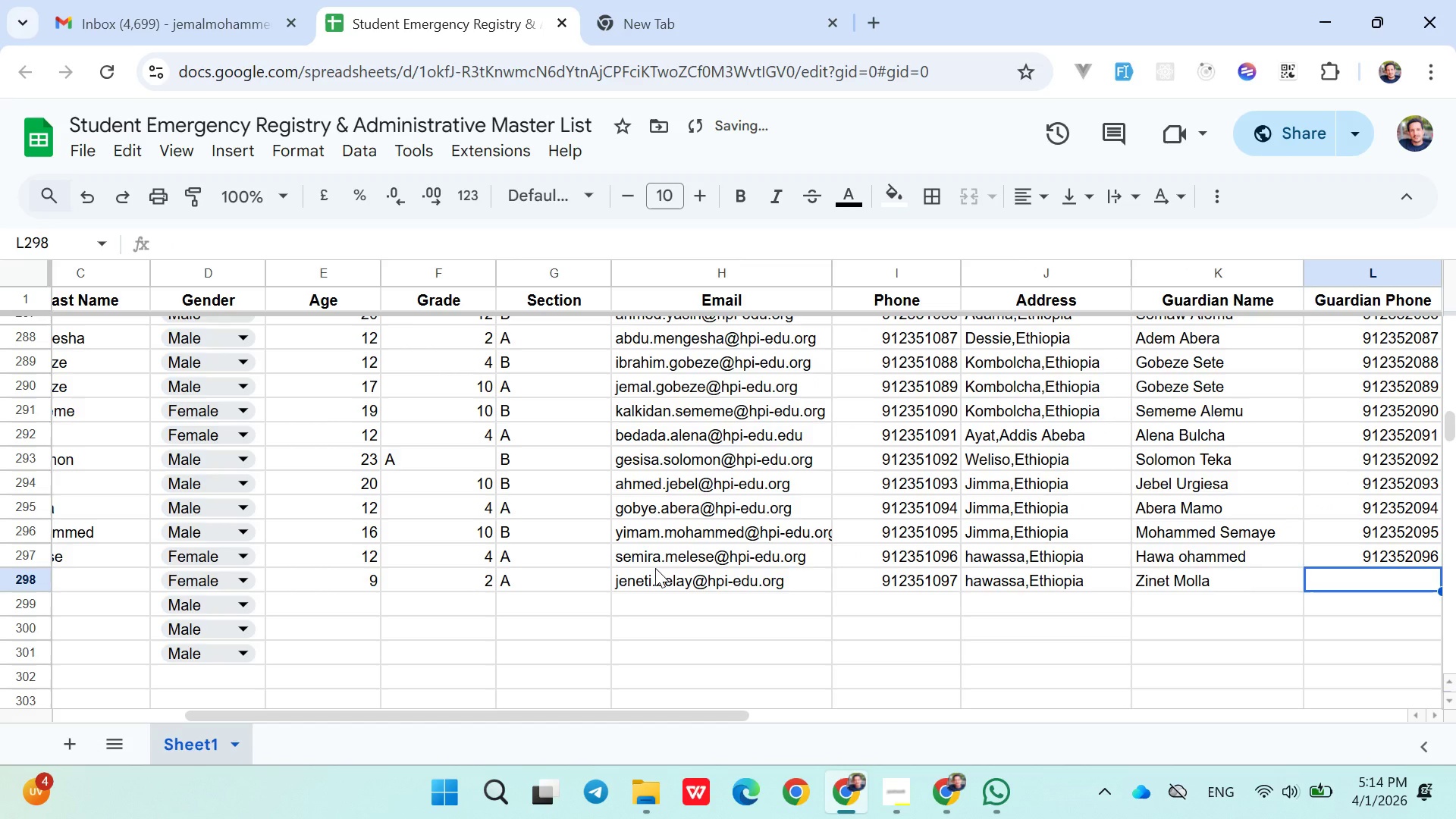 
 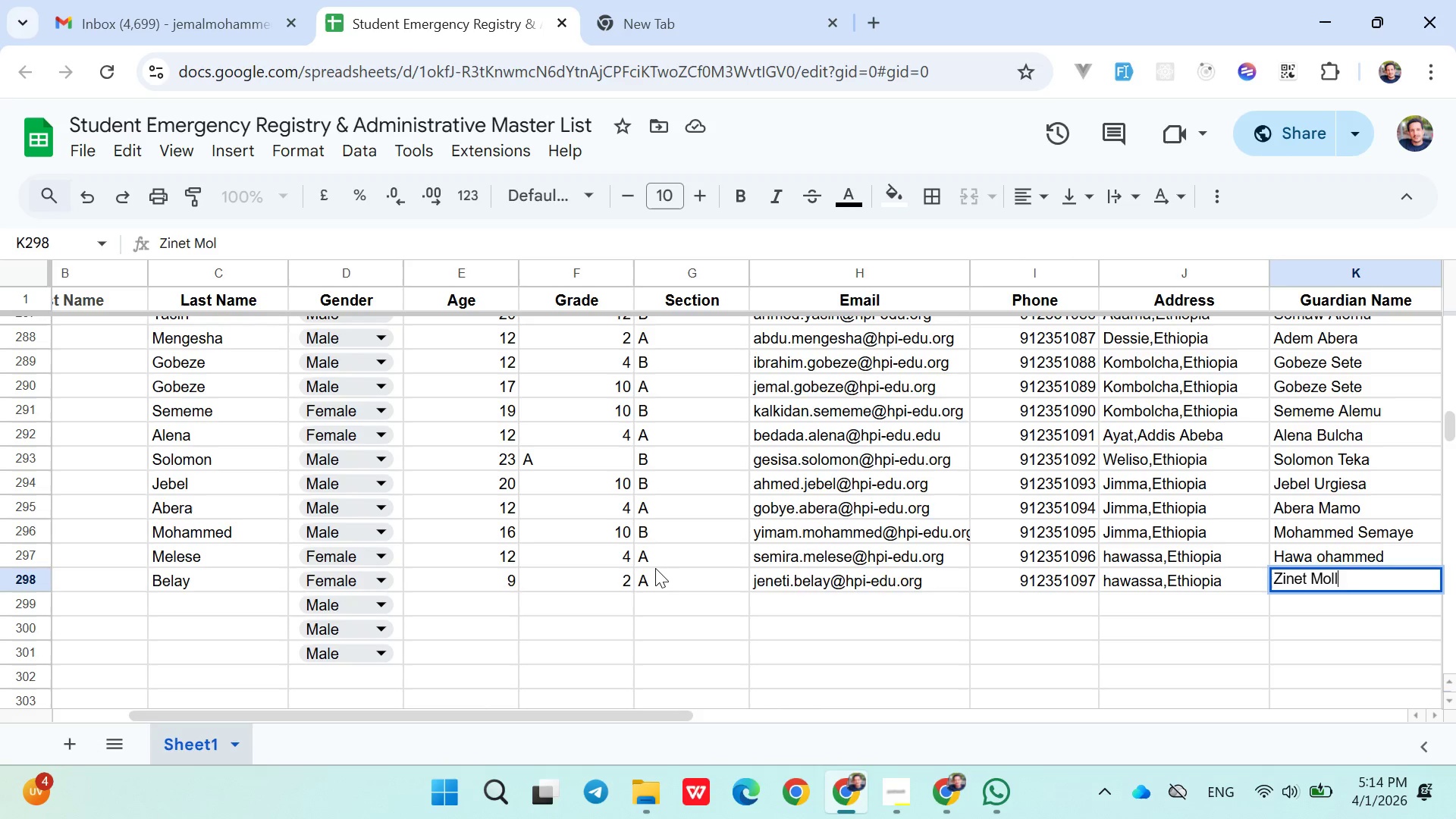 
key(ArrowRight)
 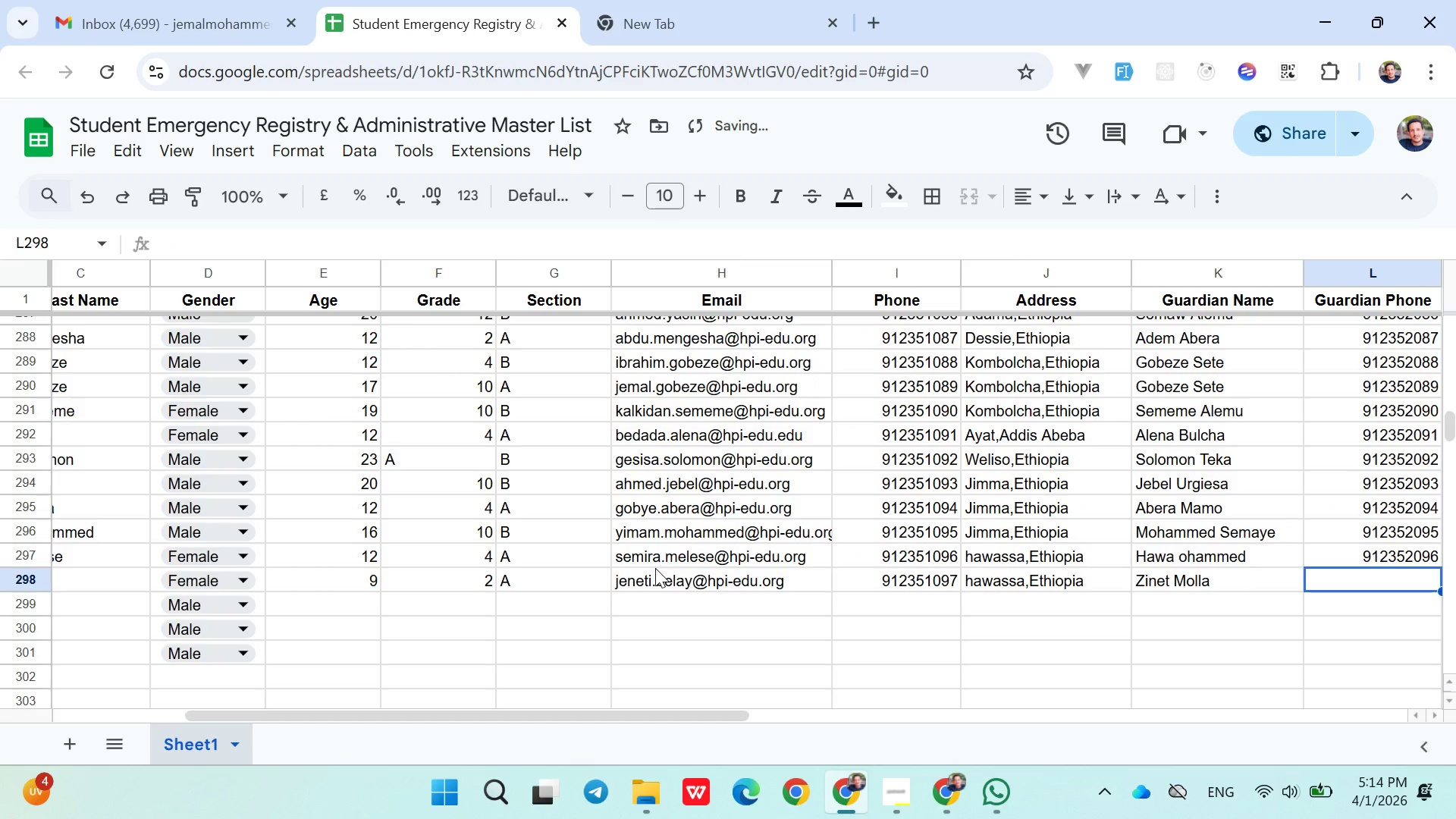 
key(ArrowLeft)
 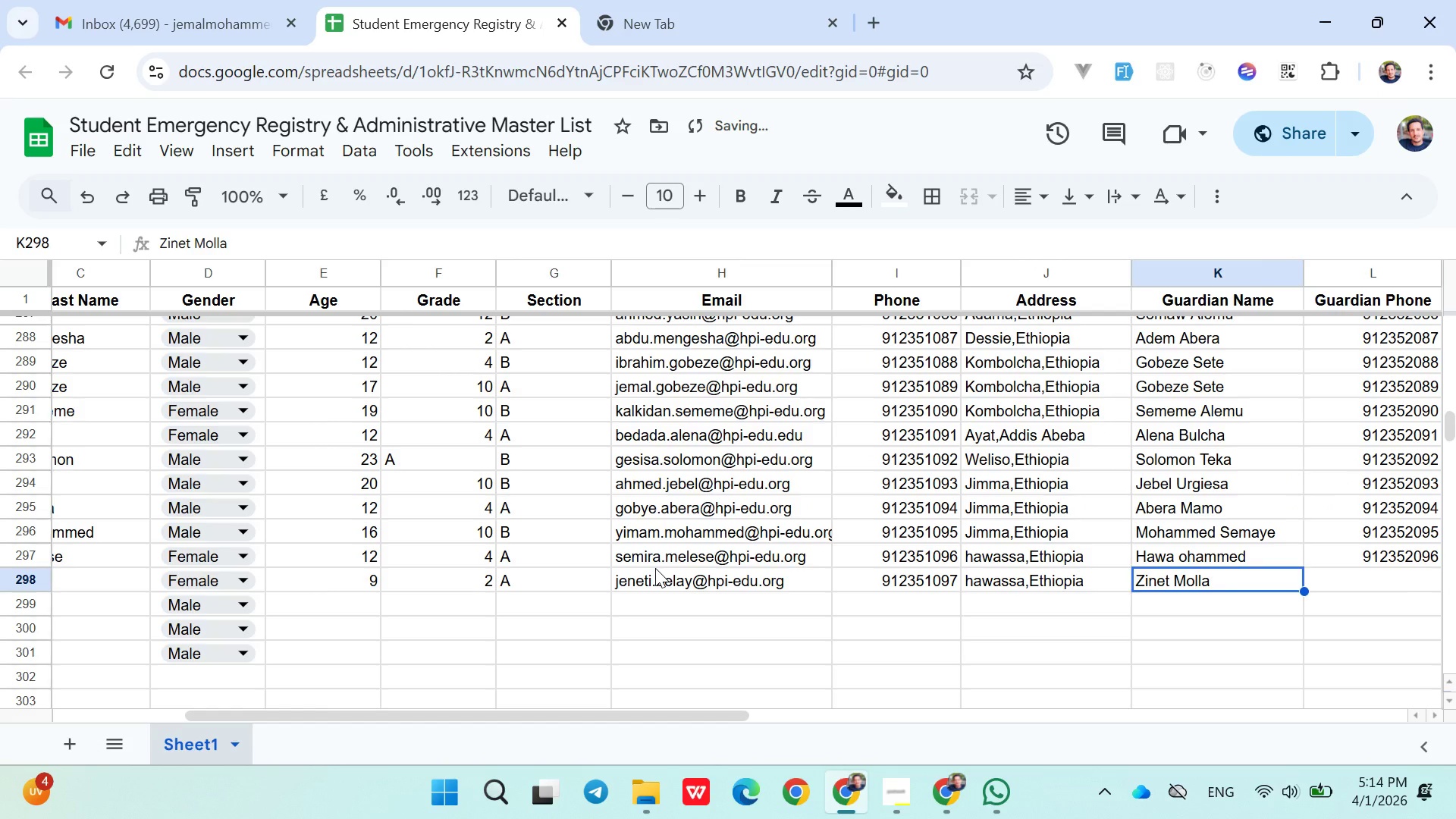 
hold_key(key=ArrowRight, duration=0.48)
 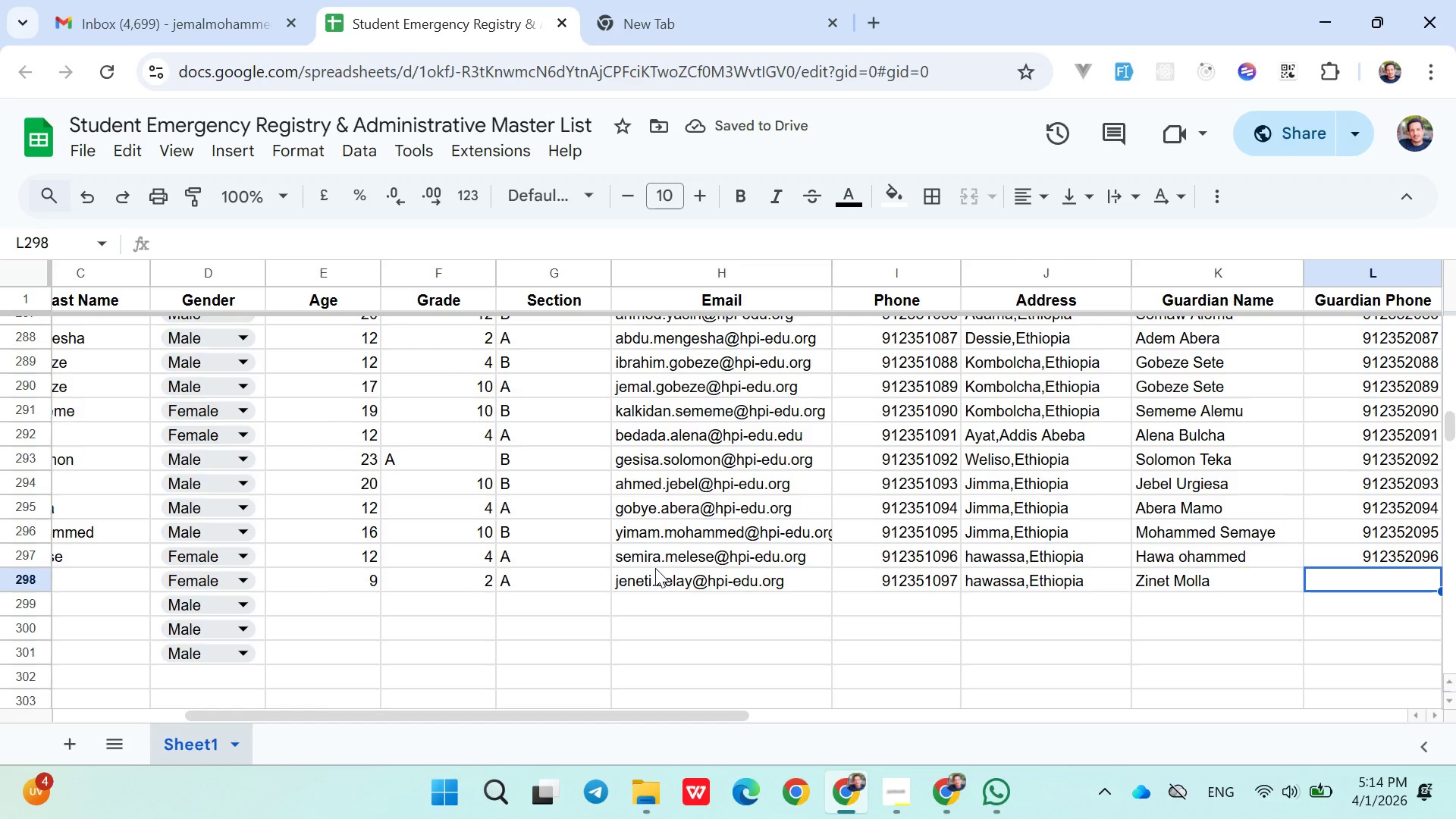 
type(0912352097)
 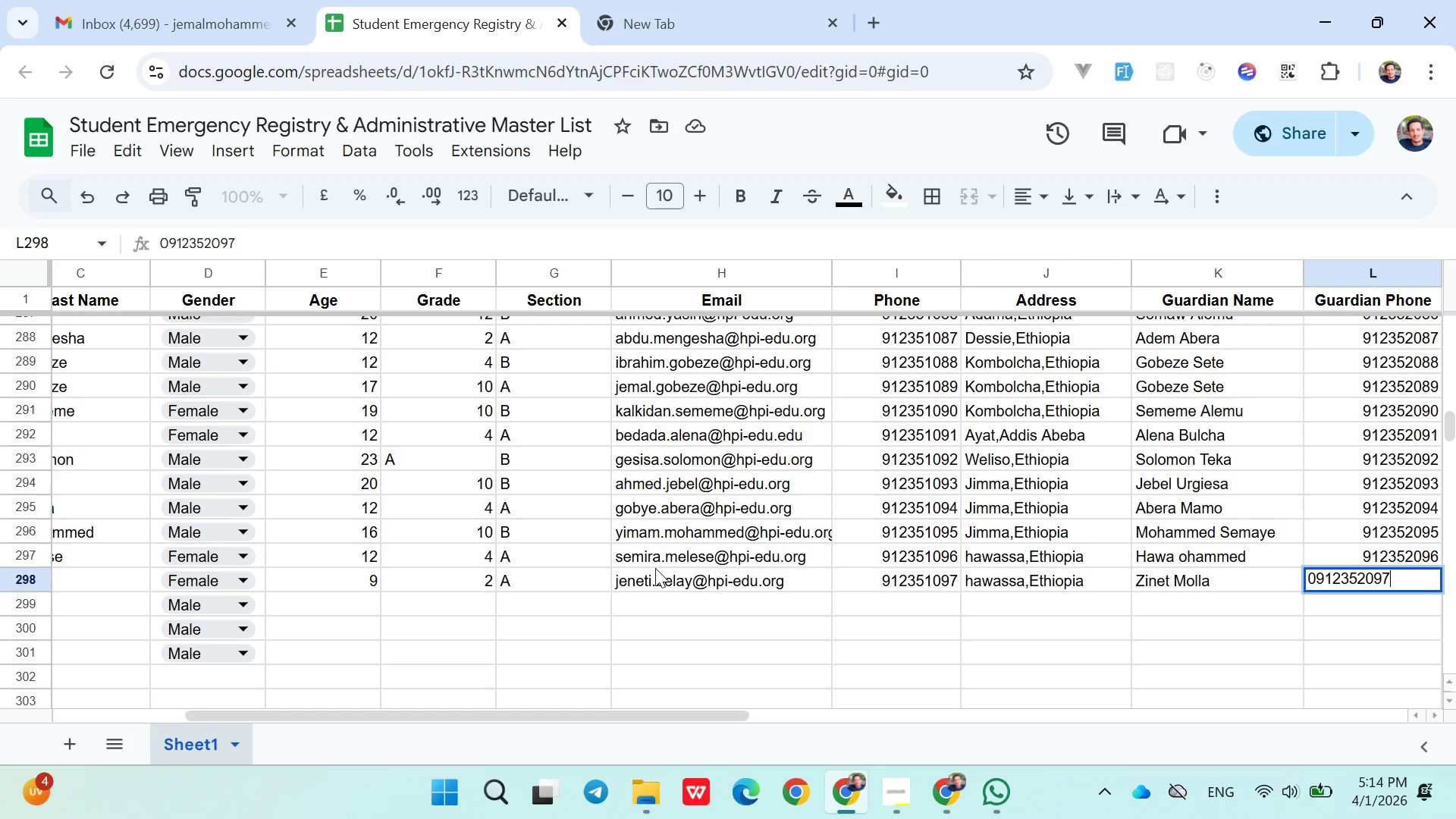 
key(ArrowDown)
 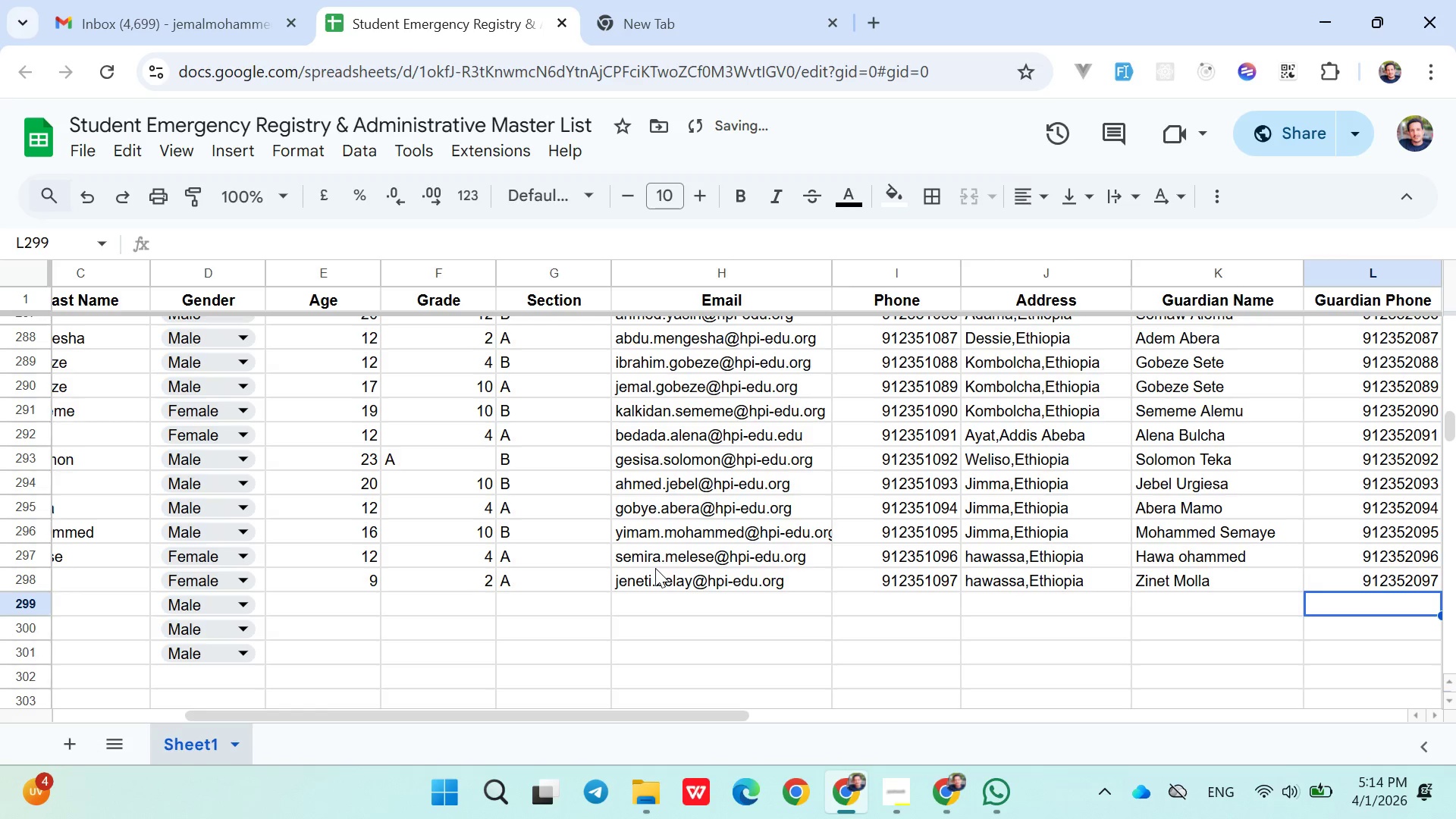 
hold_key(key=ArrowLeft, duration=0.97)
 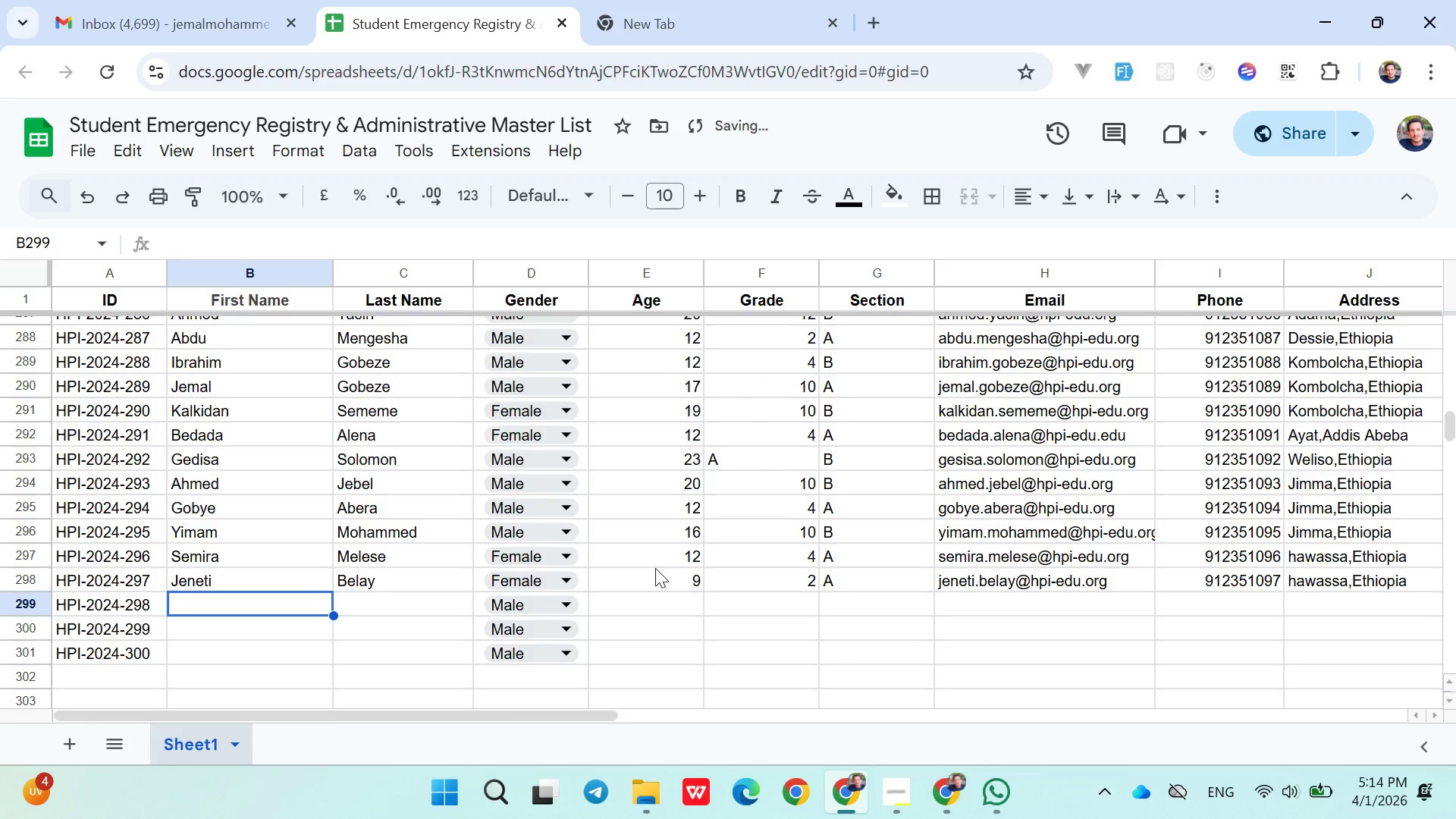 
key(ArrowRight)
 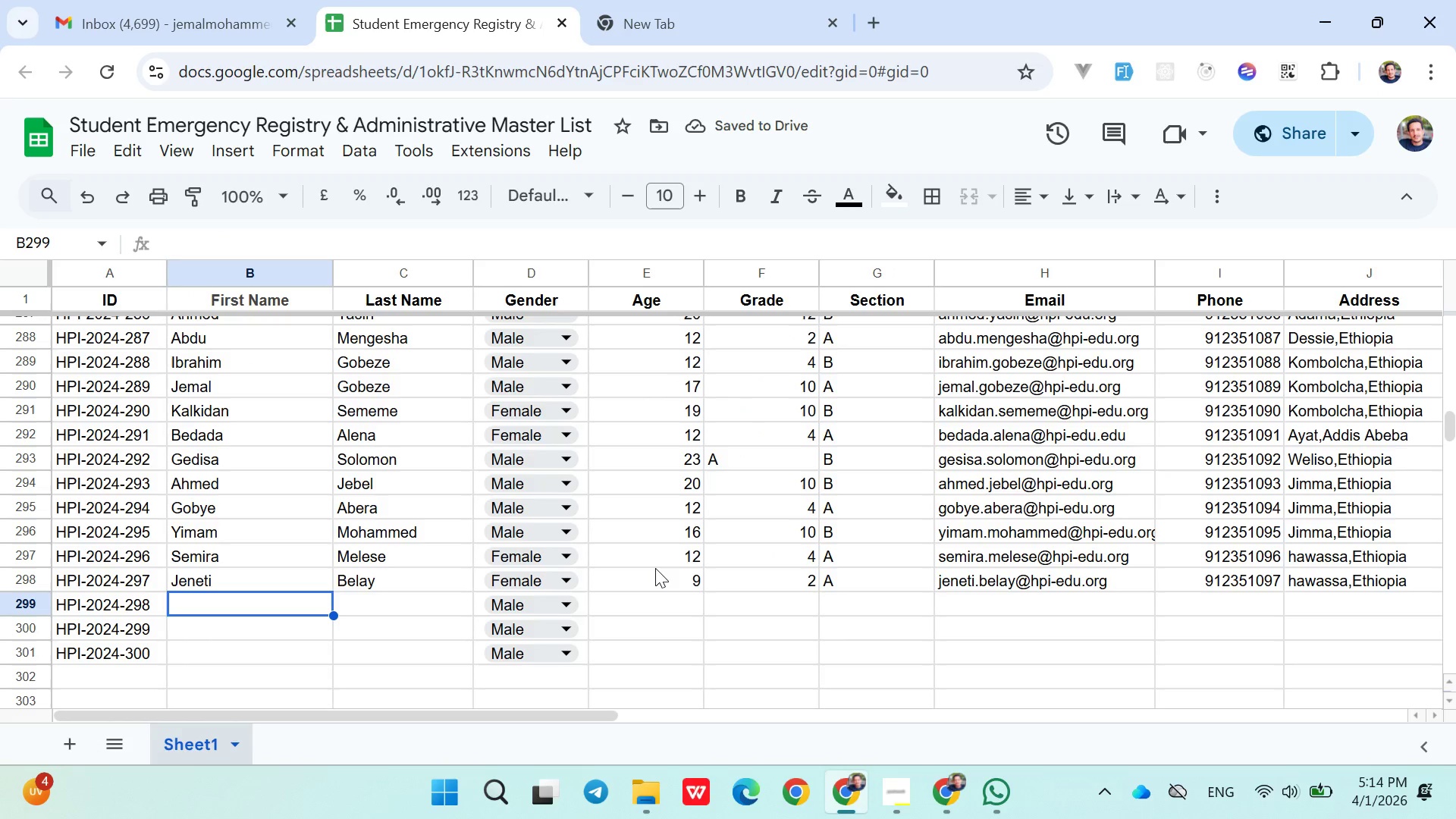 
type(Imran)
 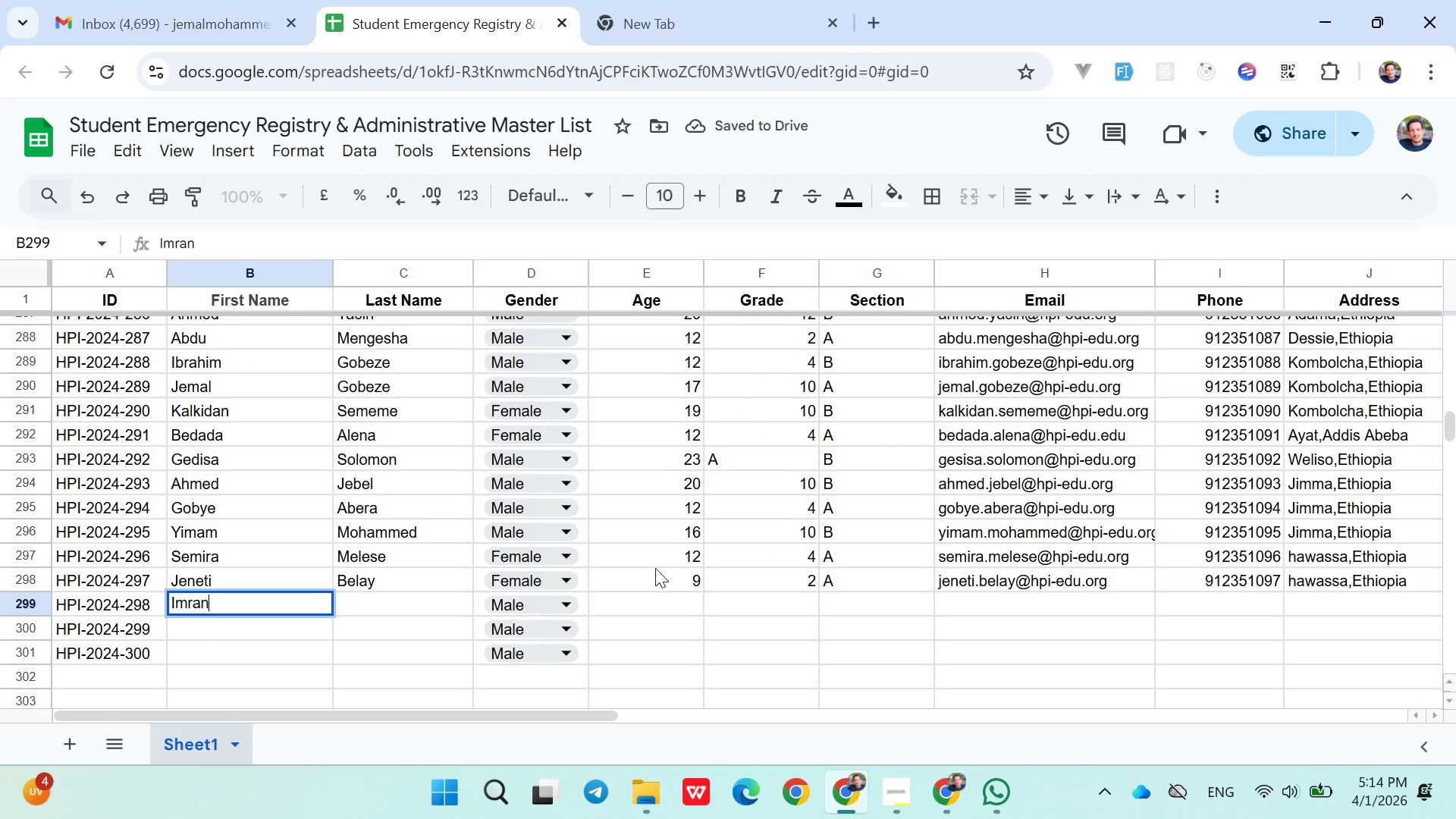 
key(ArrowRight)
 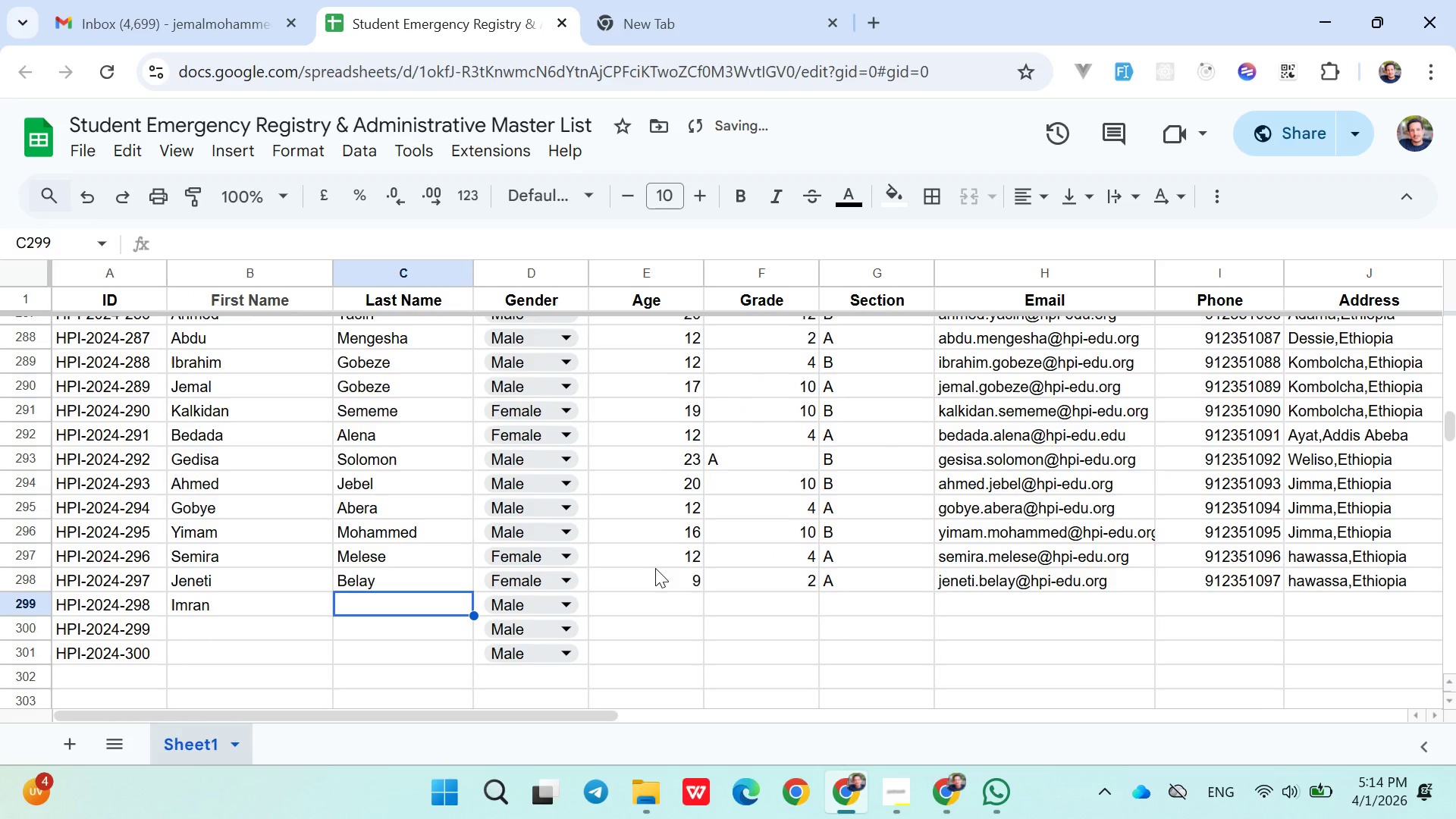 
type(Seid)
 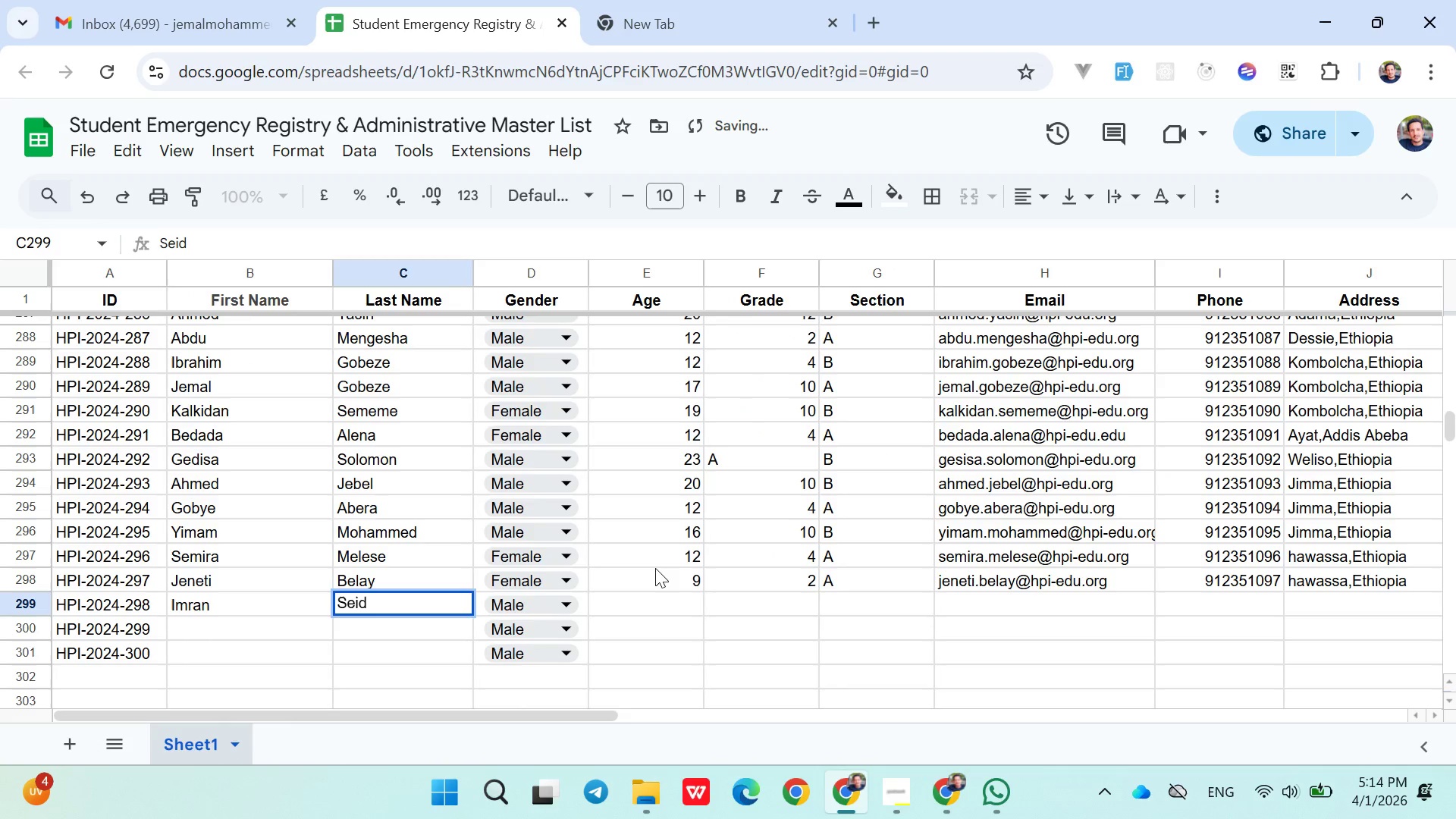 
key(ArrowRight)
 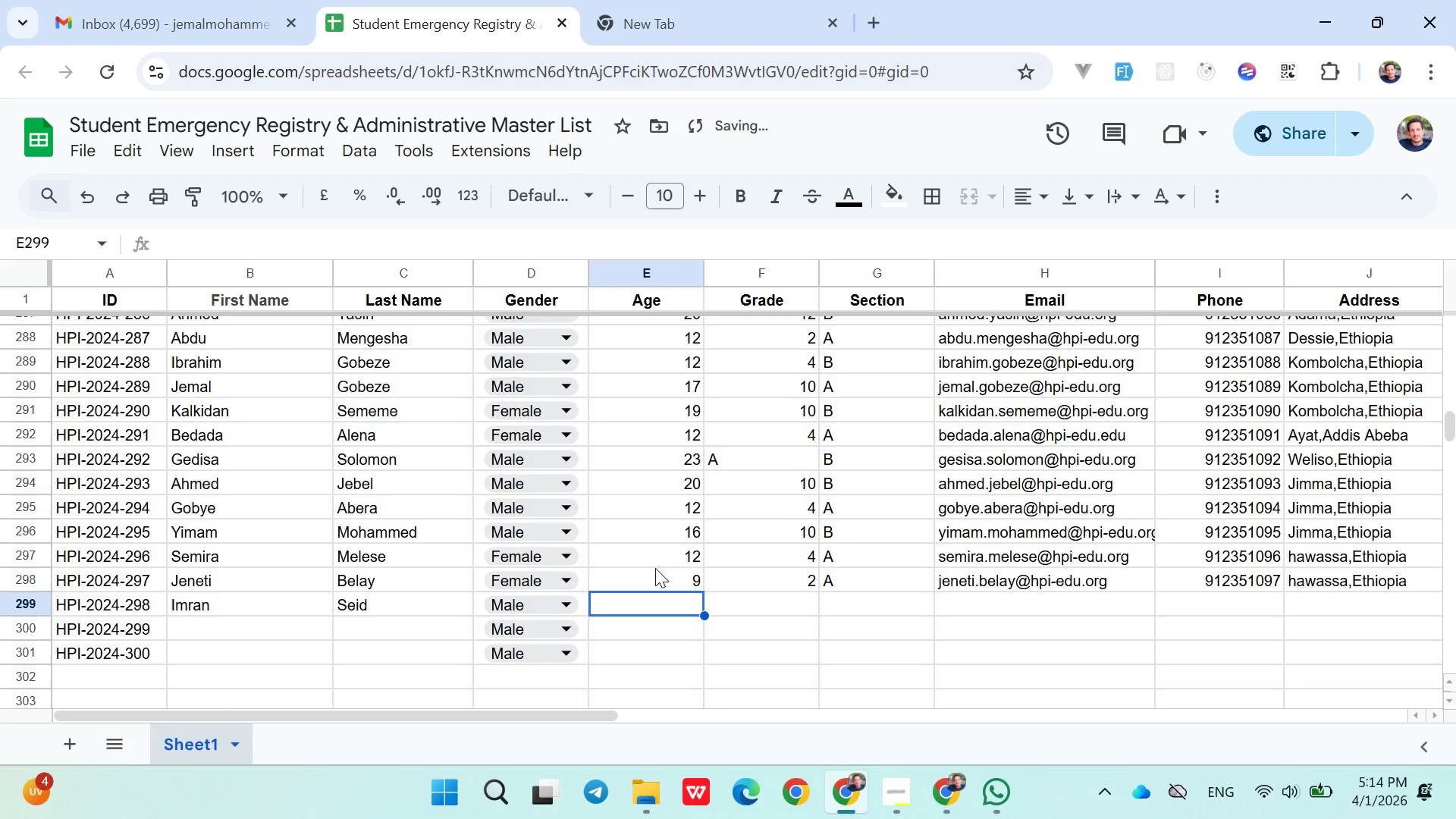 
key(ArrowRight)
 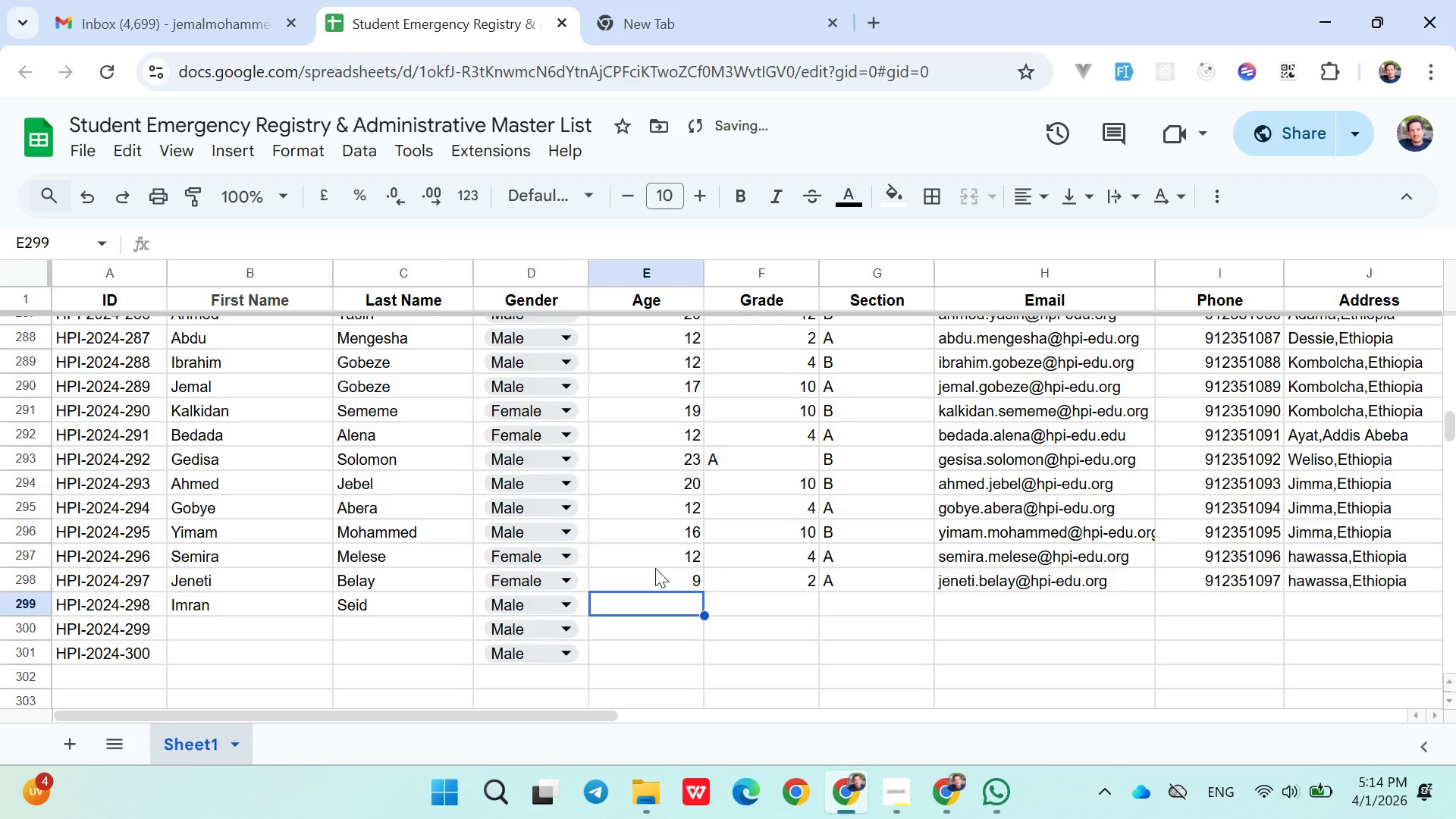 
key(8)
 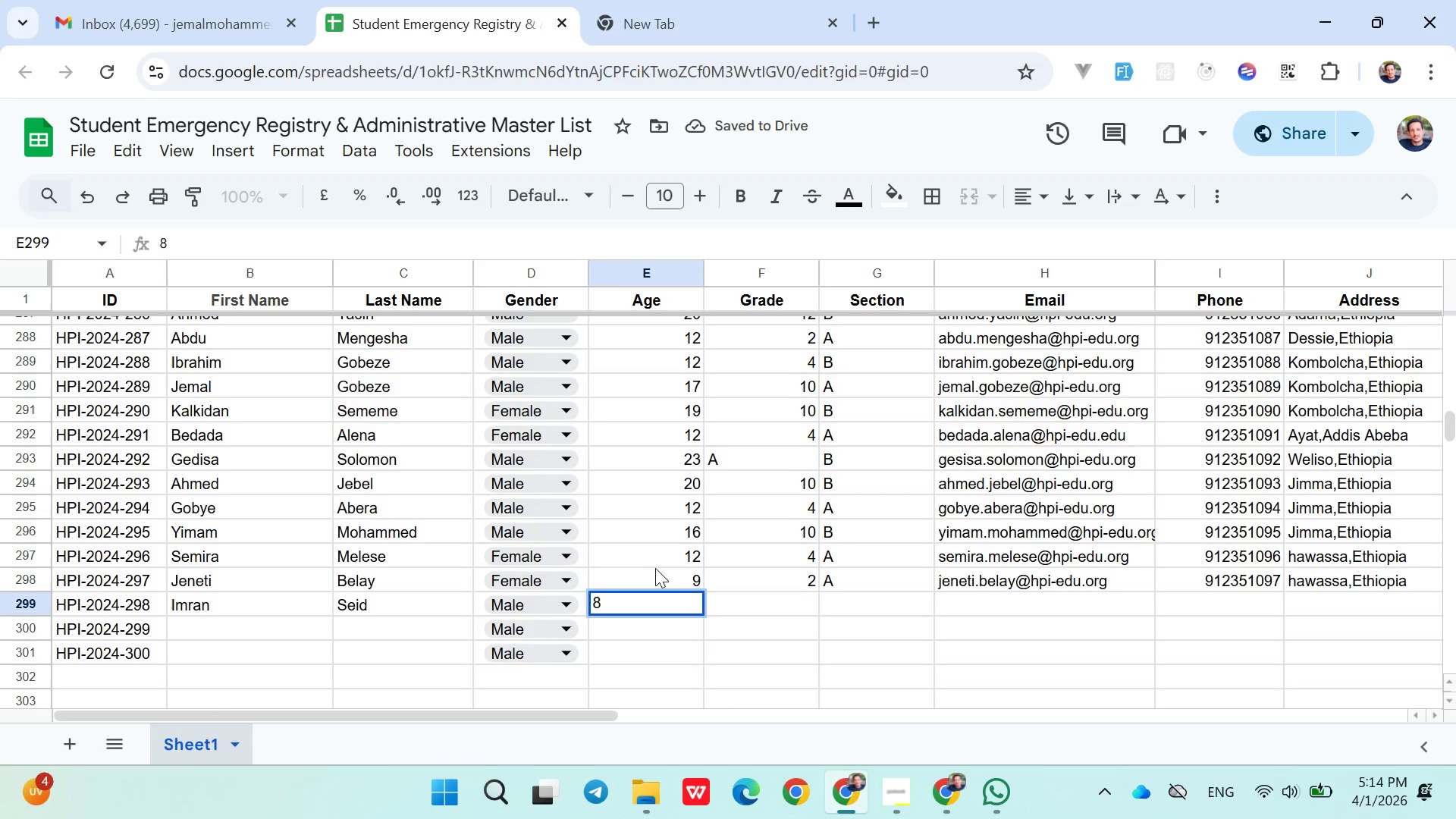 
key(ArrowRight)
 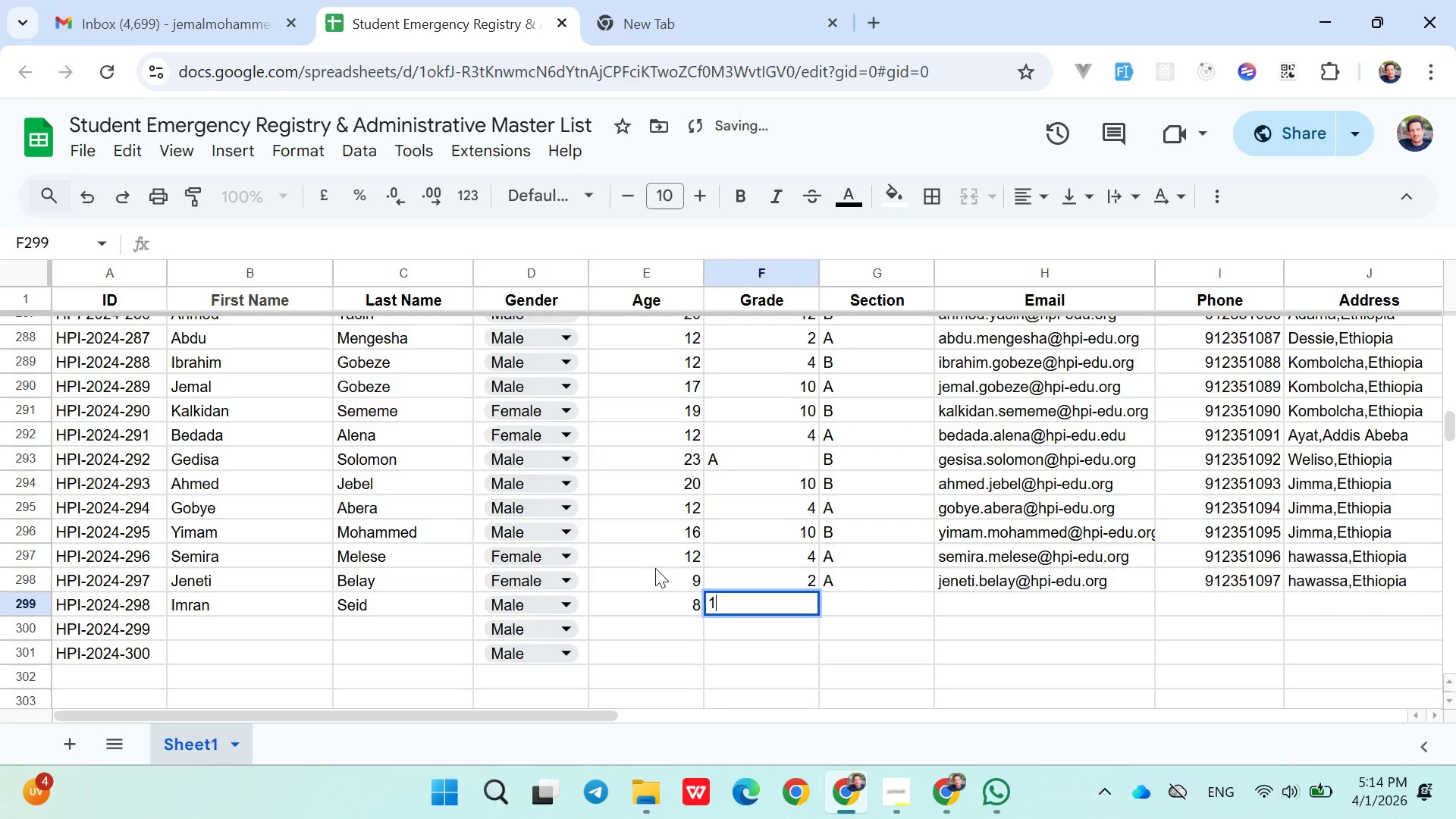 
key(1)
 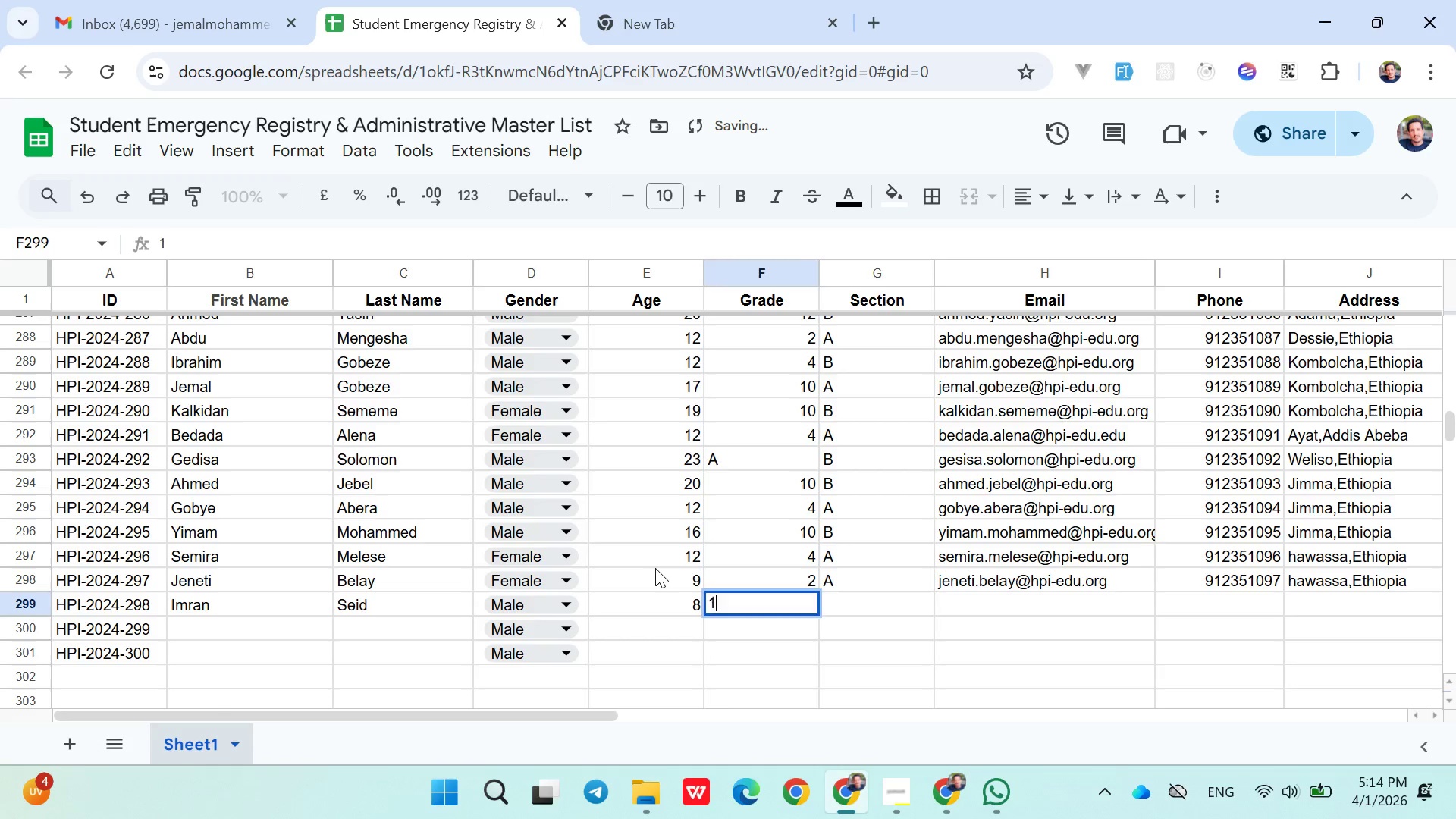 
key(ArrowRight)
 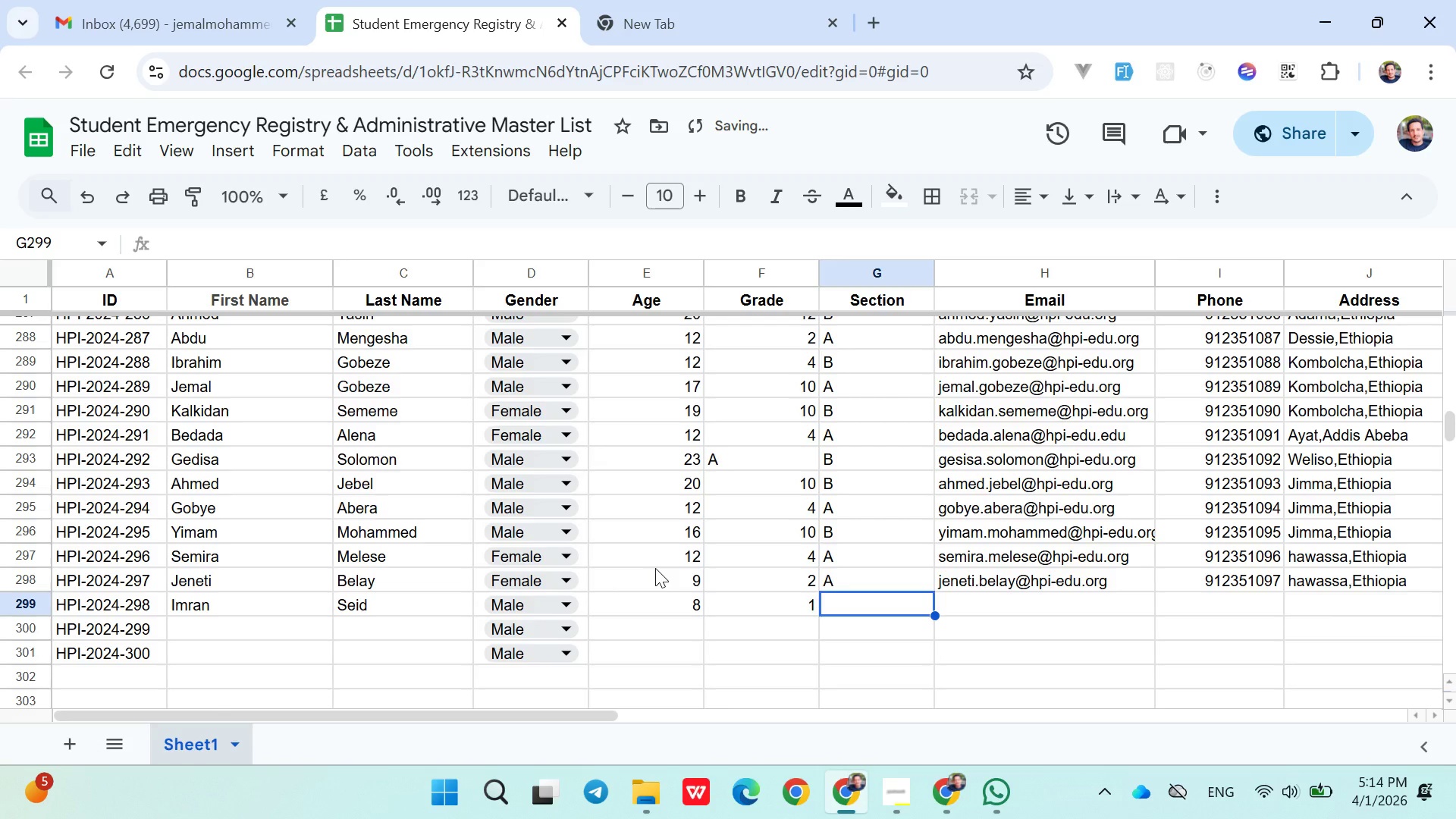 
key(Shift+ShiftLeft)
 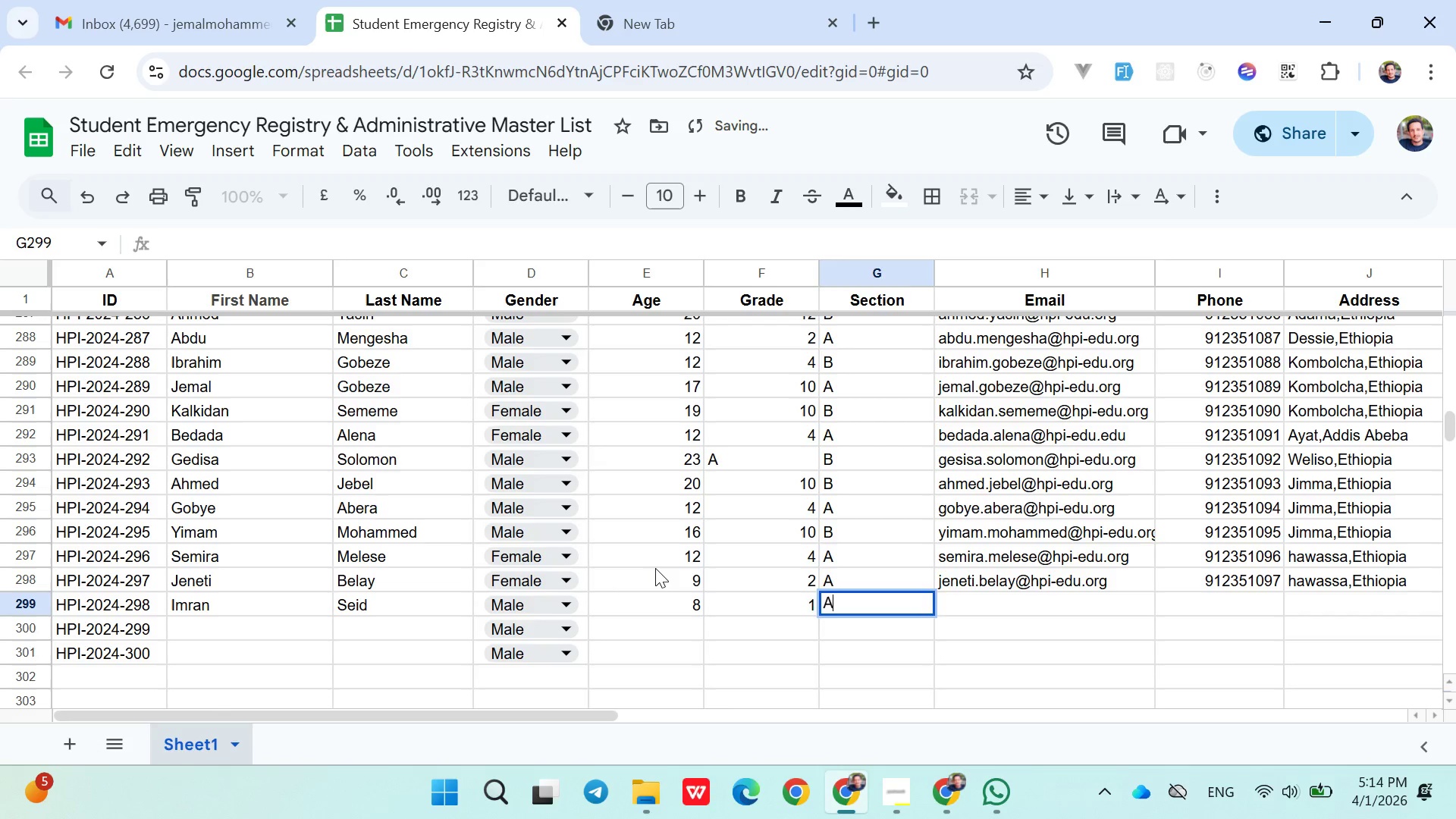 
key(Shift+A)
 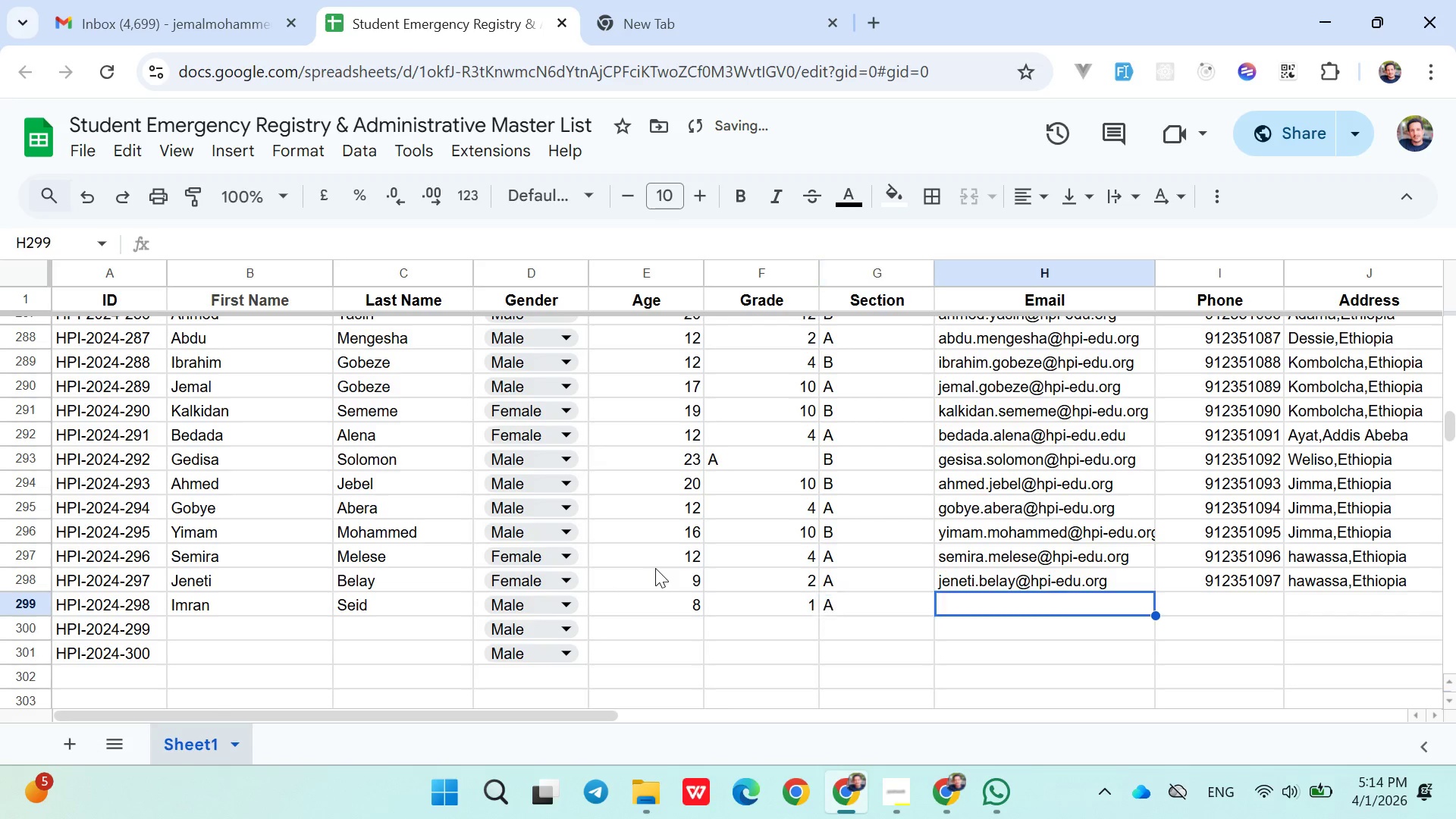 
key(ArrowRight)
 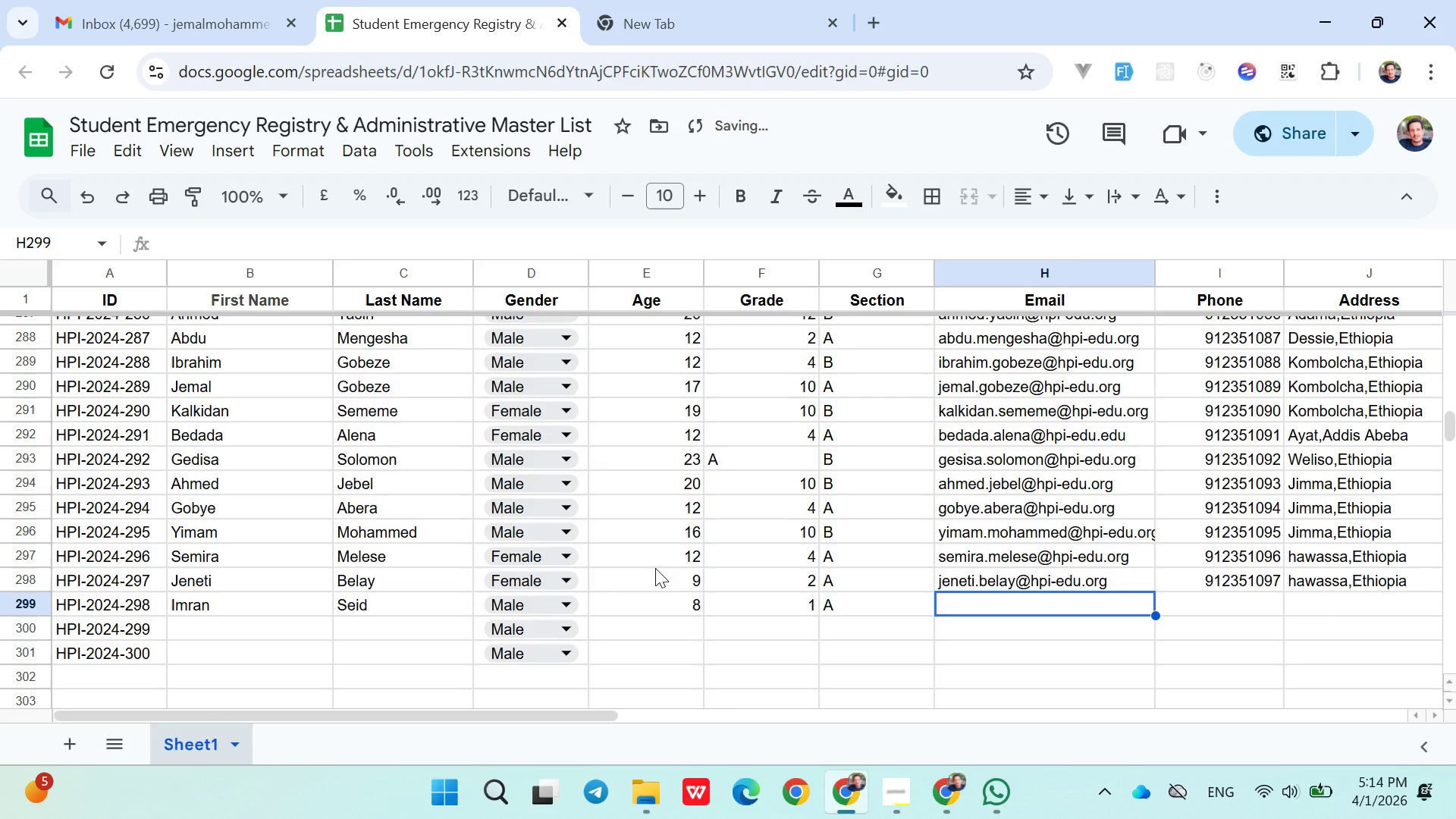 
type(imran.seid@hpi-edu.org)
 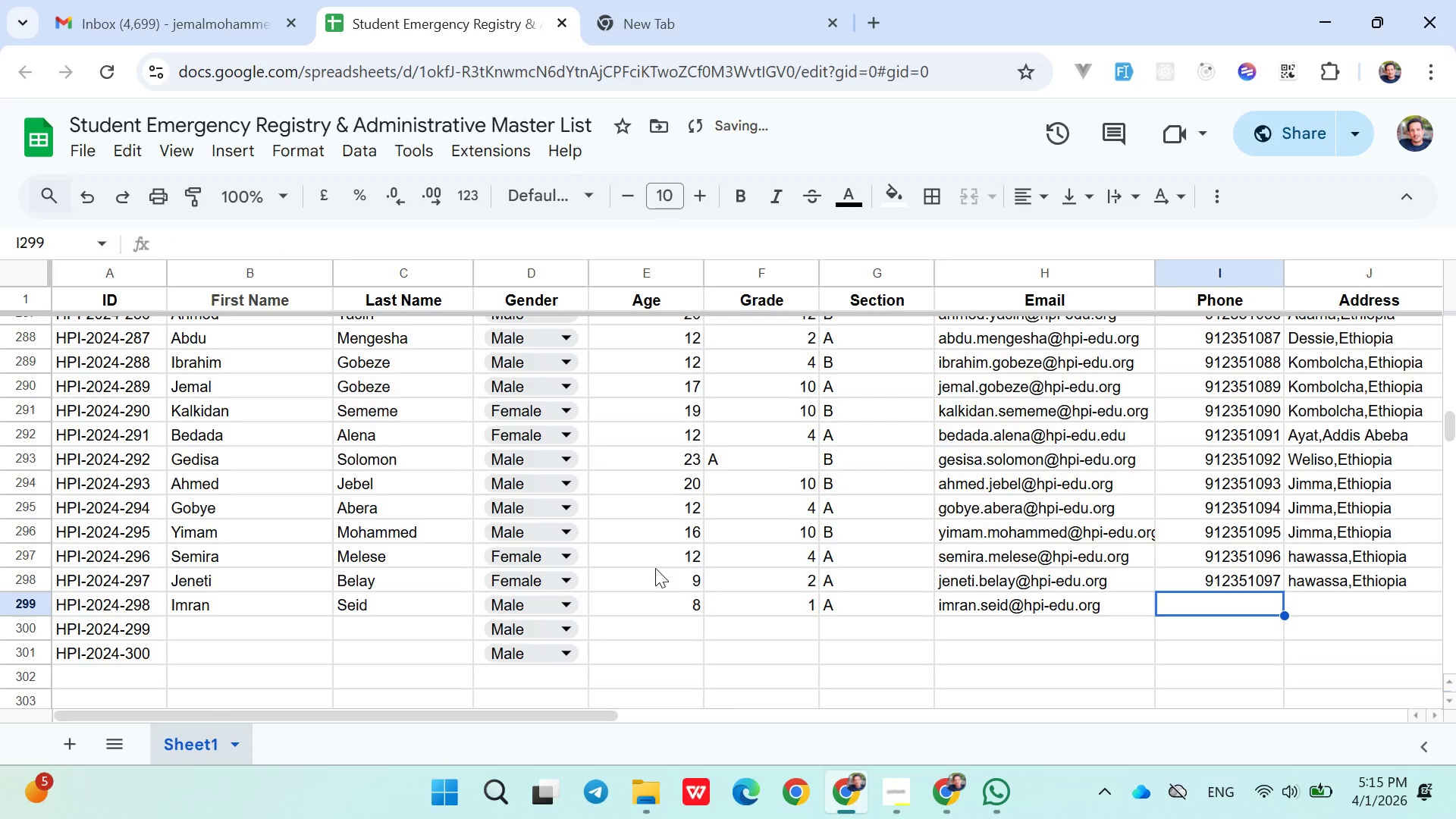 
 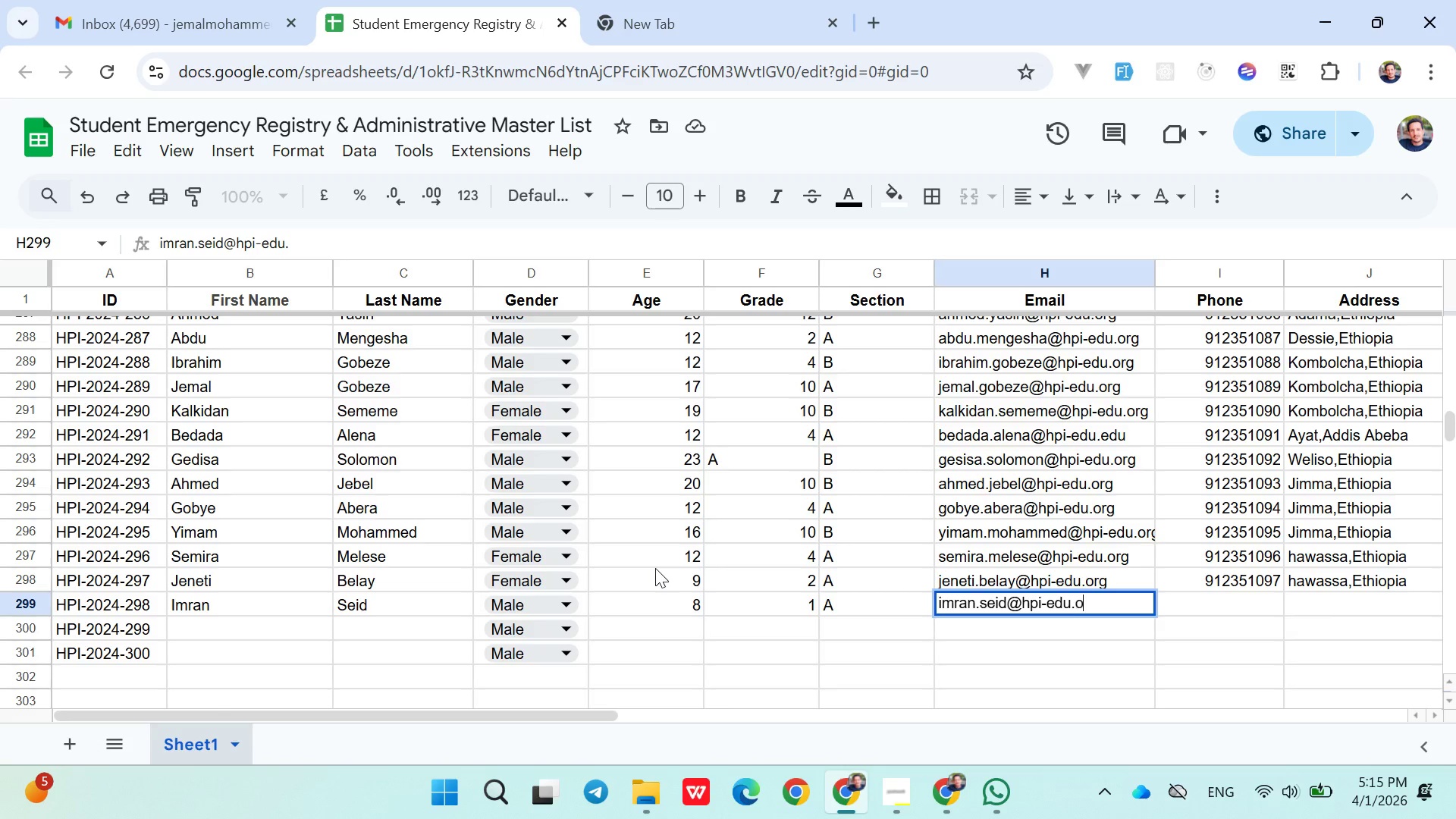 
key(ArrowRight)
 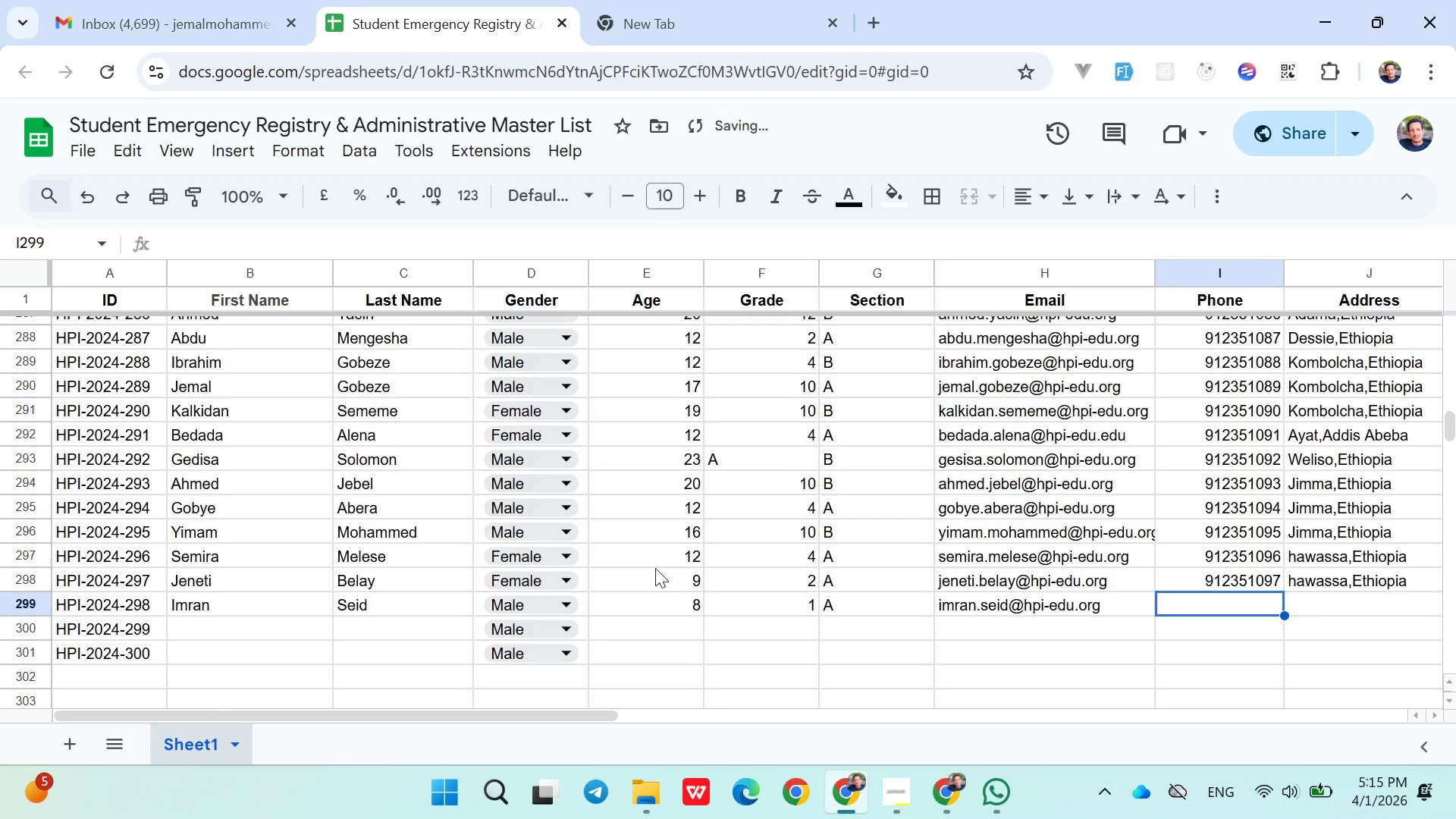 
type(0912351098)
 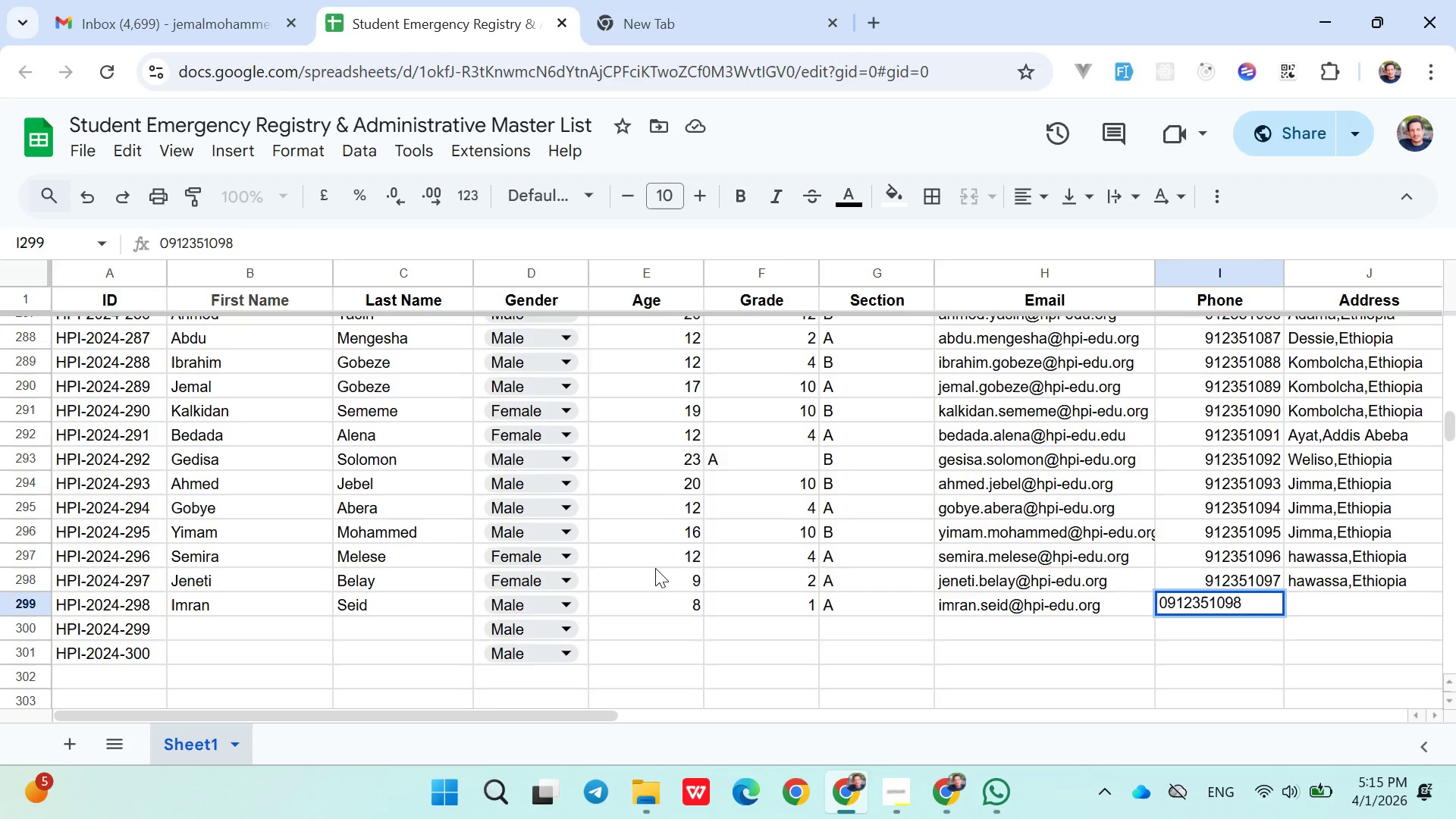 
key(ArrowRight)
 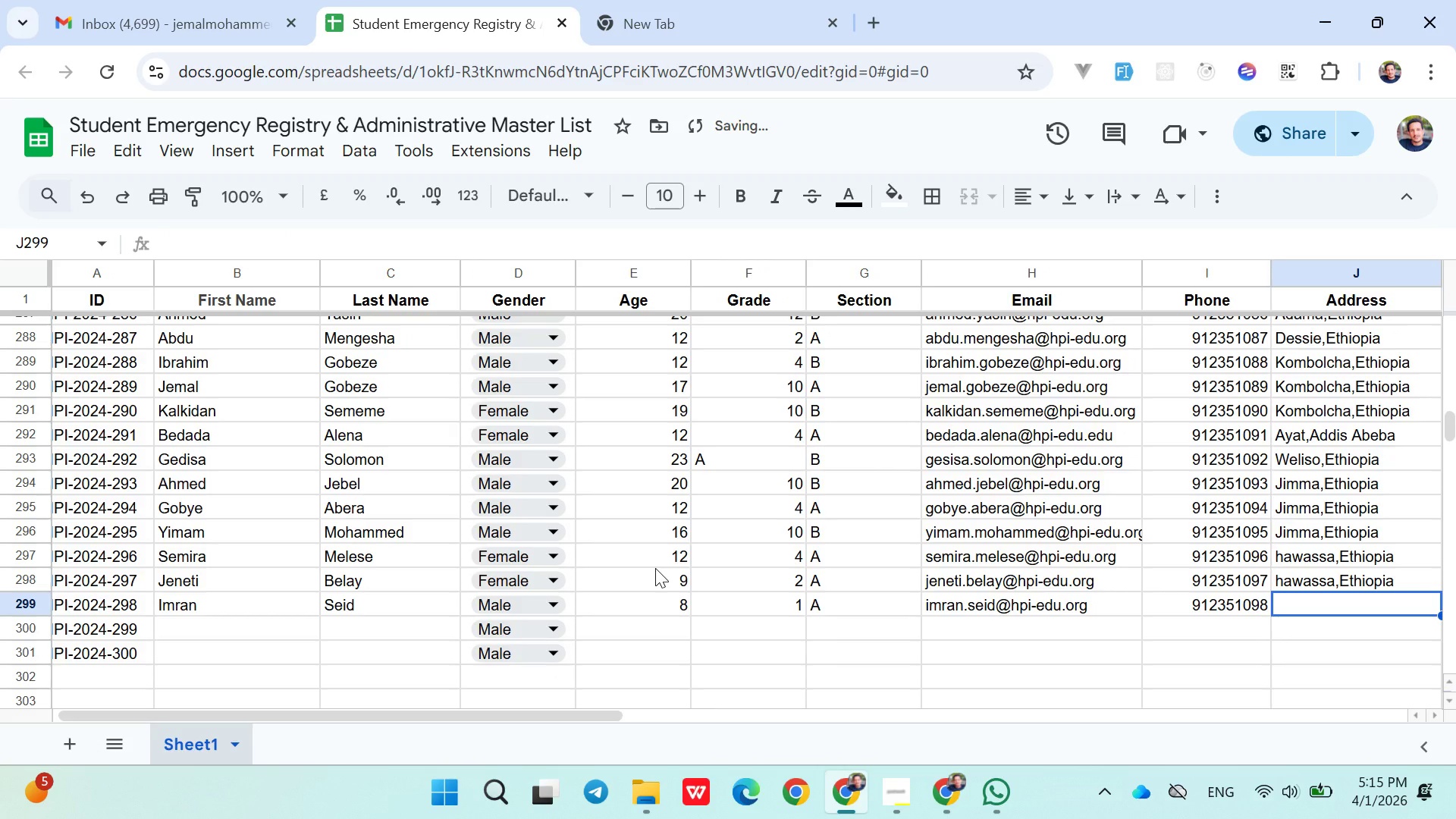 
hold_key(key=ShiftLeft, duration=1.52)
 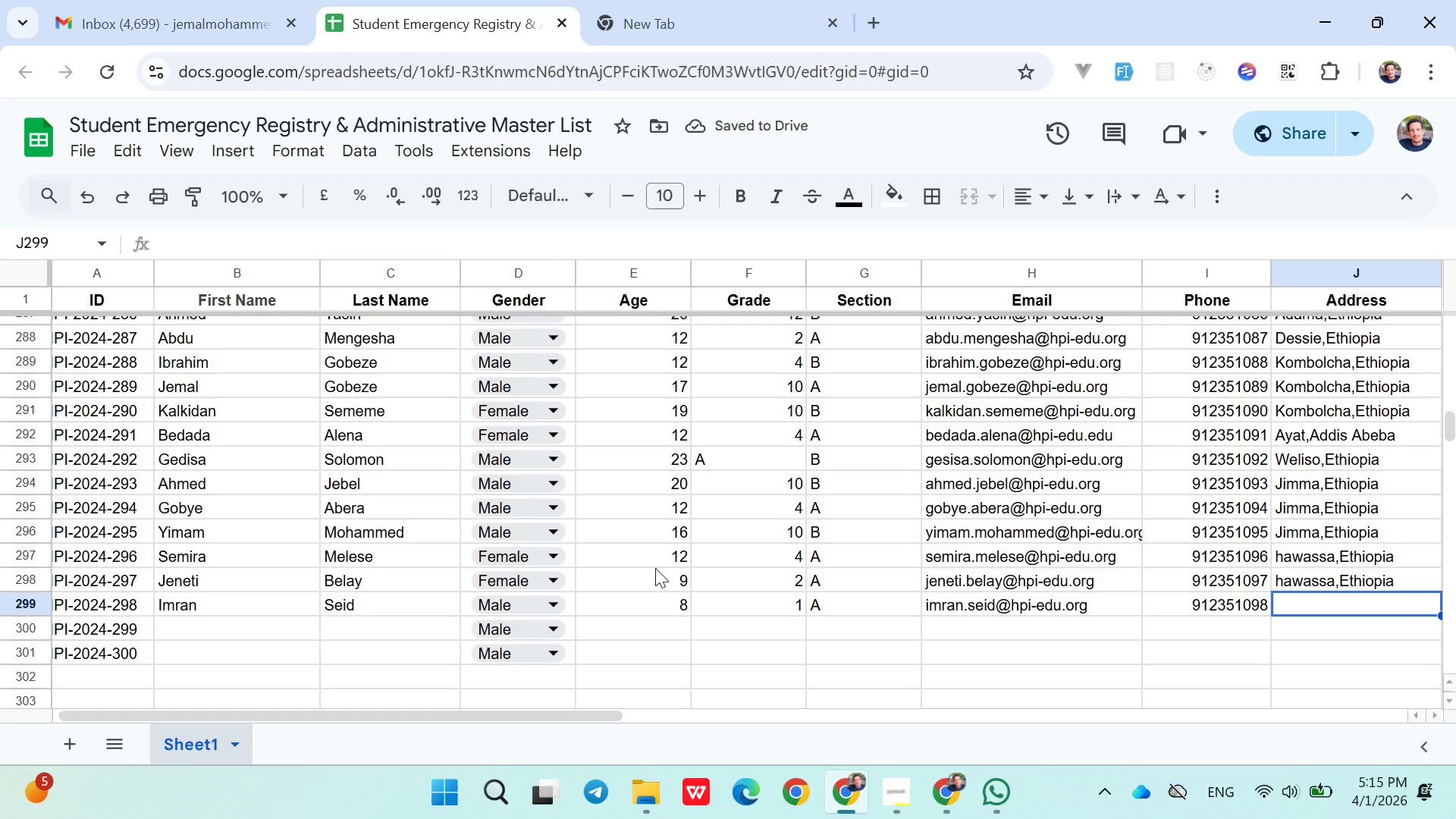 
type(Wols)
key(Backspace)
type(d)
 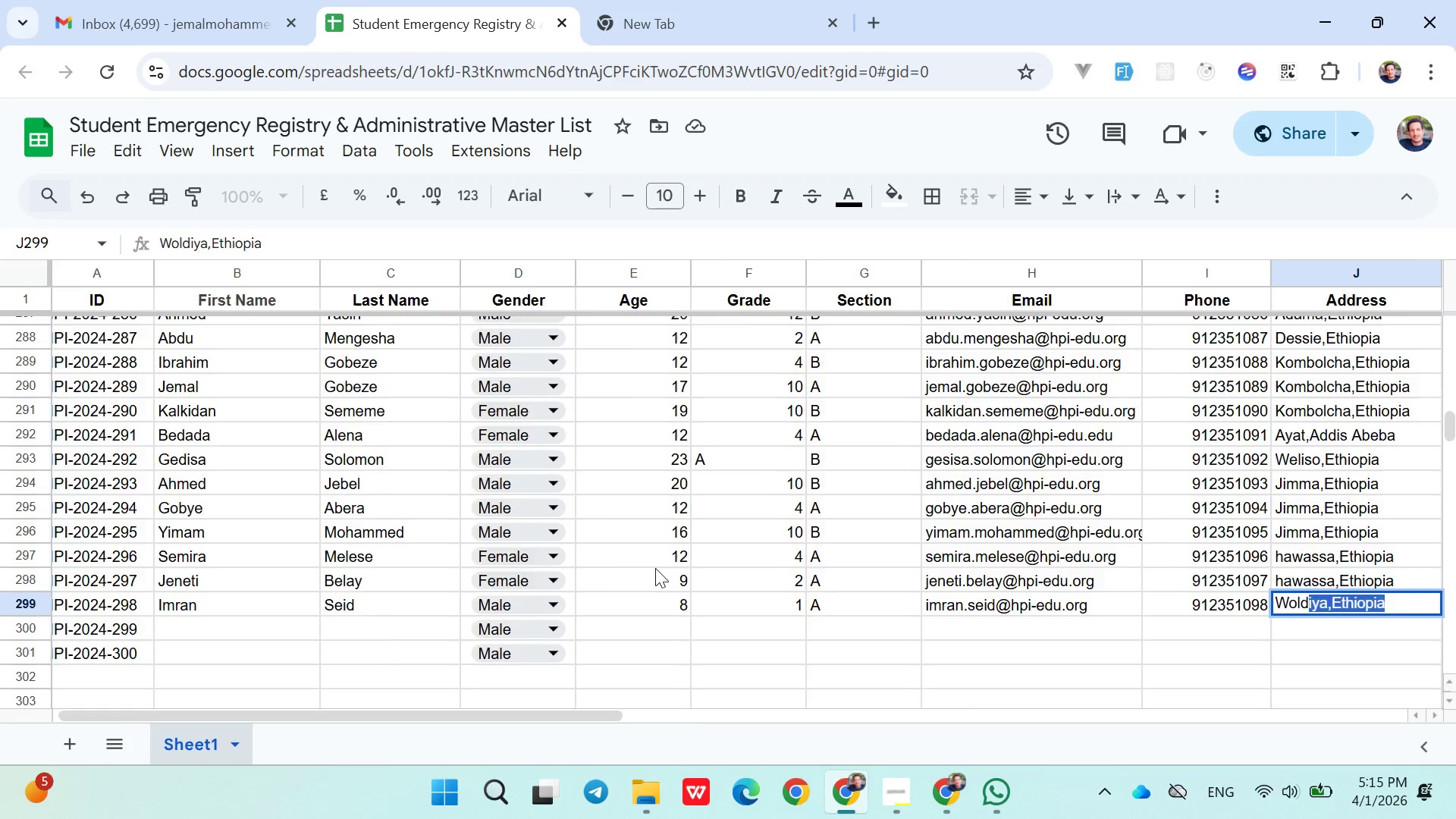 
key(ArrowRight)
 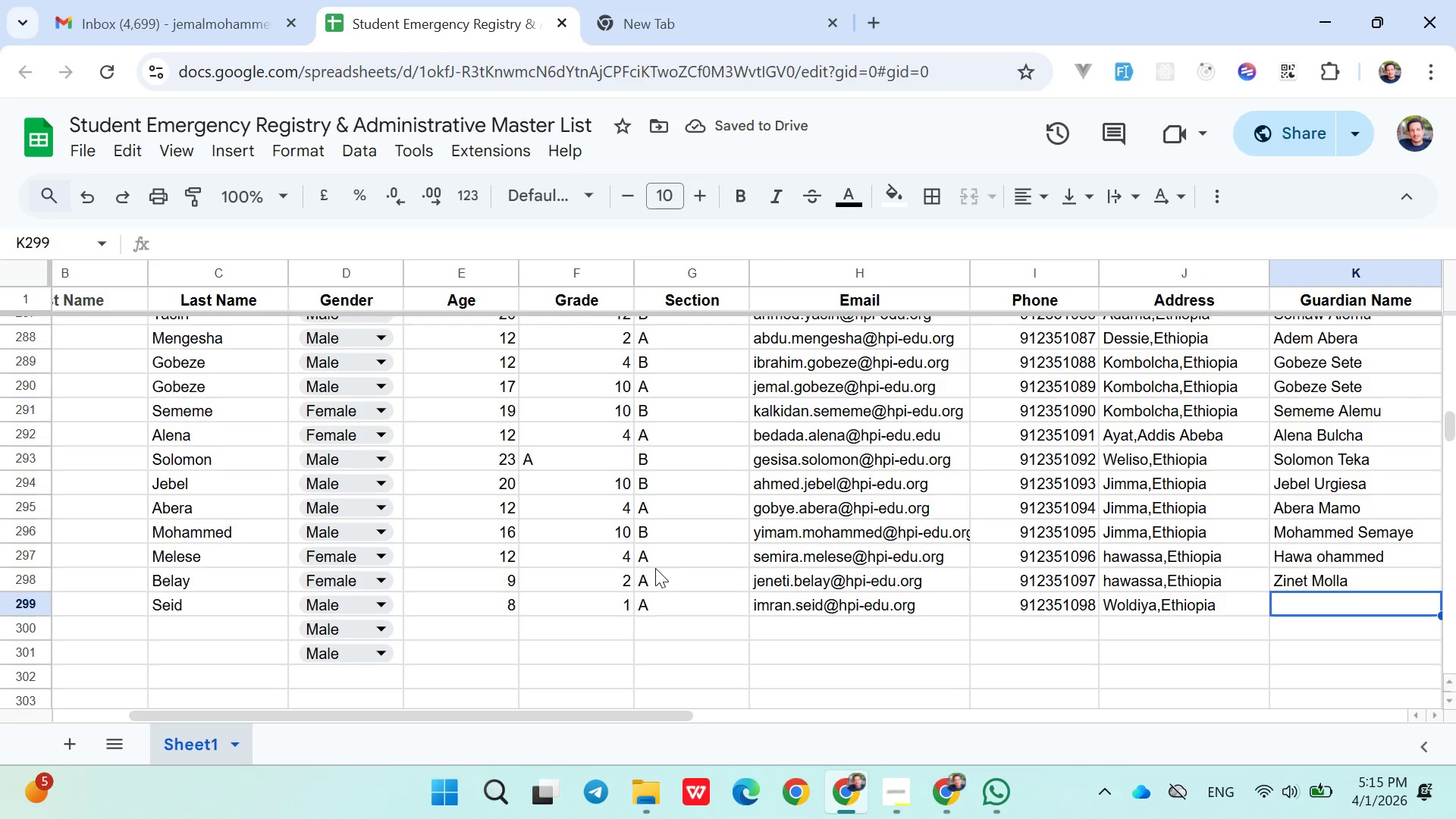 
type(Seid bate)
 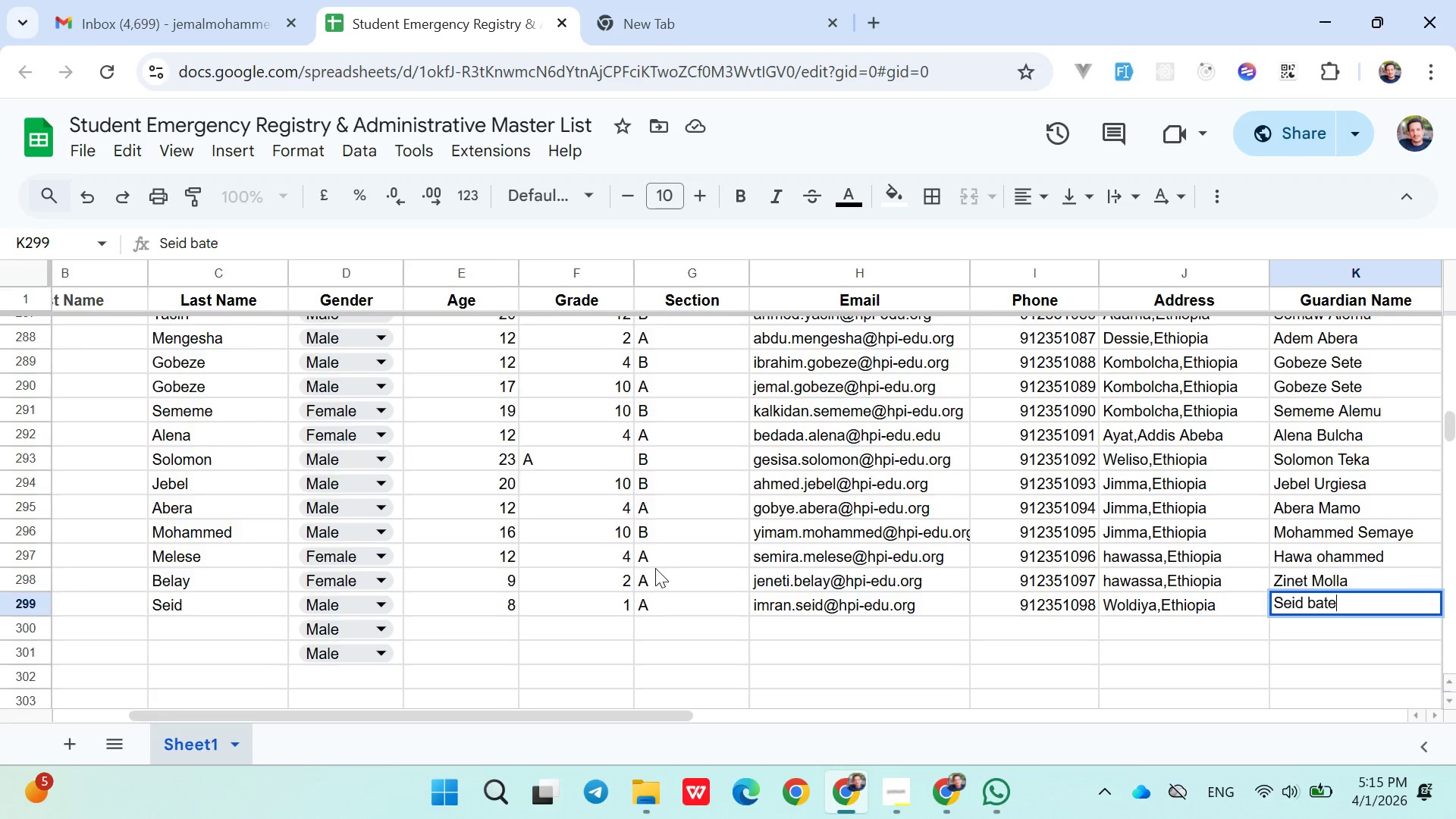 
key(ArrowRight)
 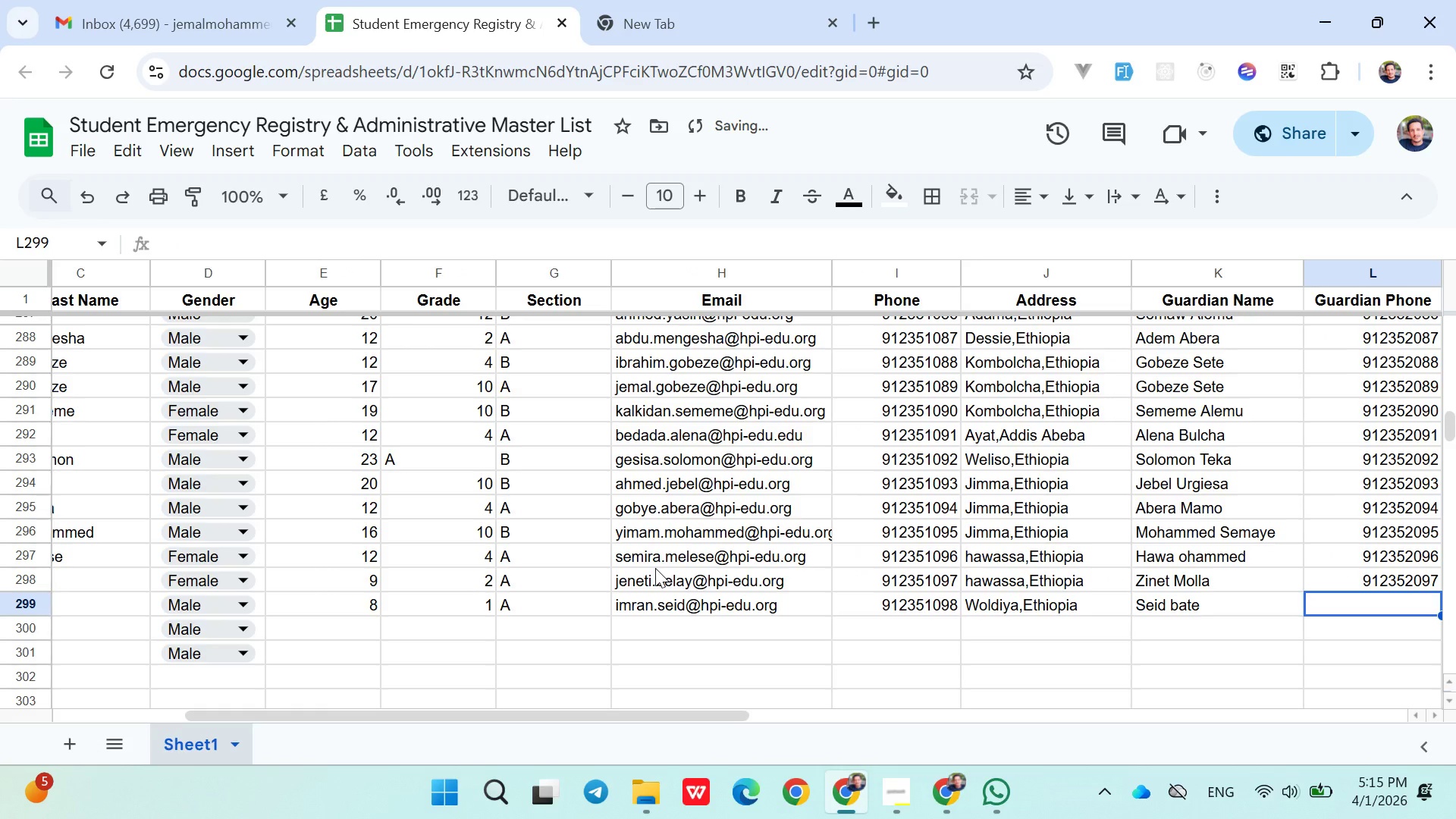 
type(0912352098)
 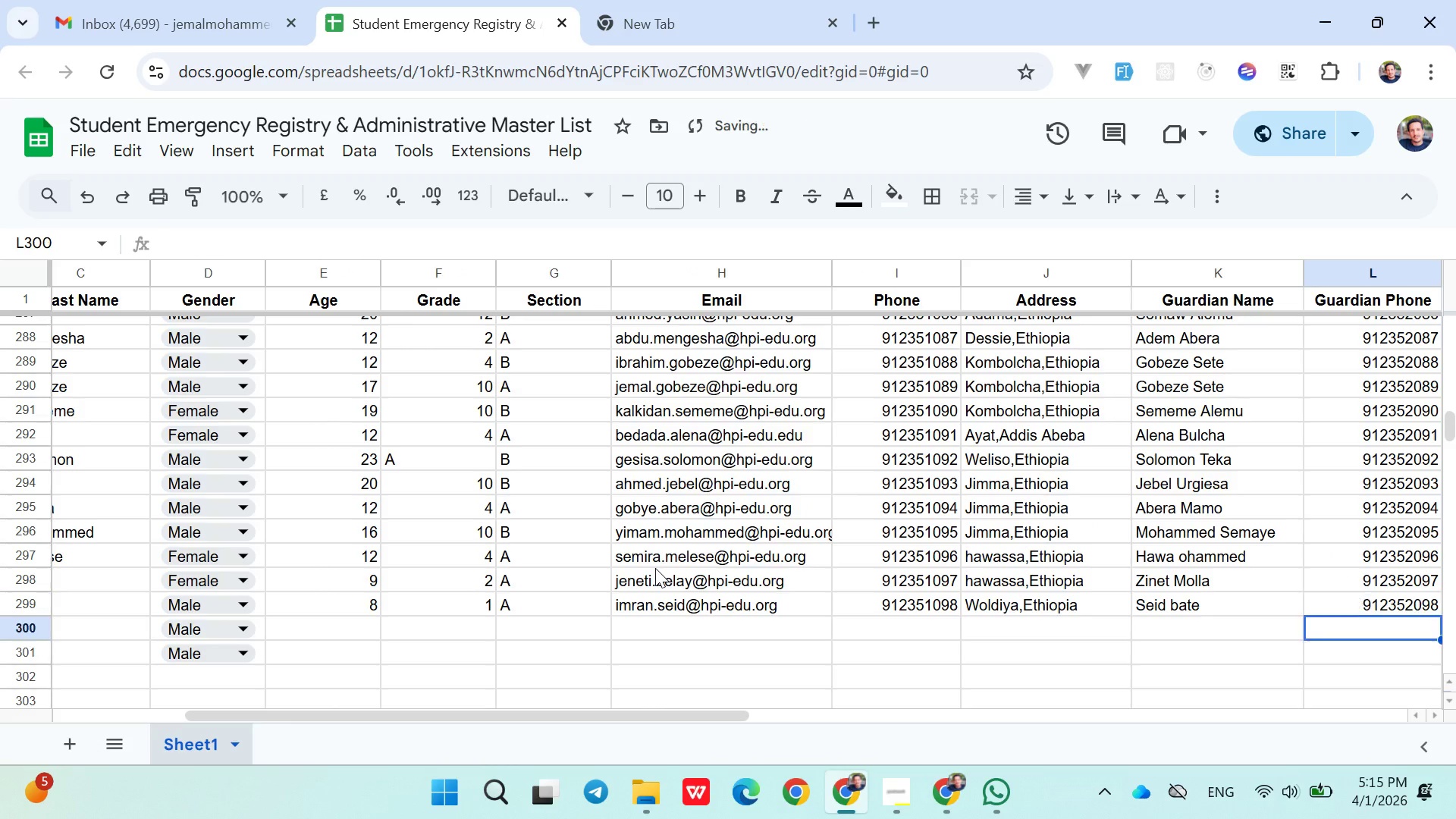 
key(ArrowDown)
 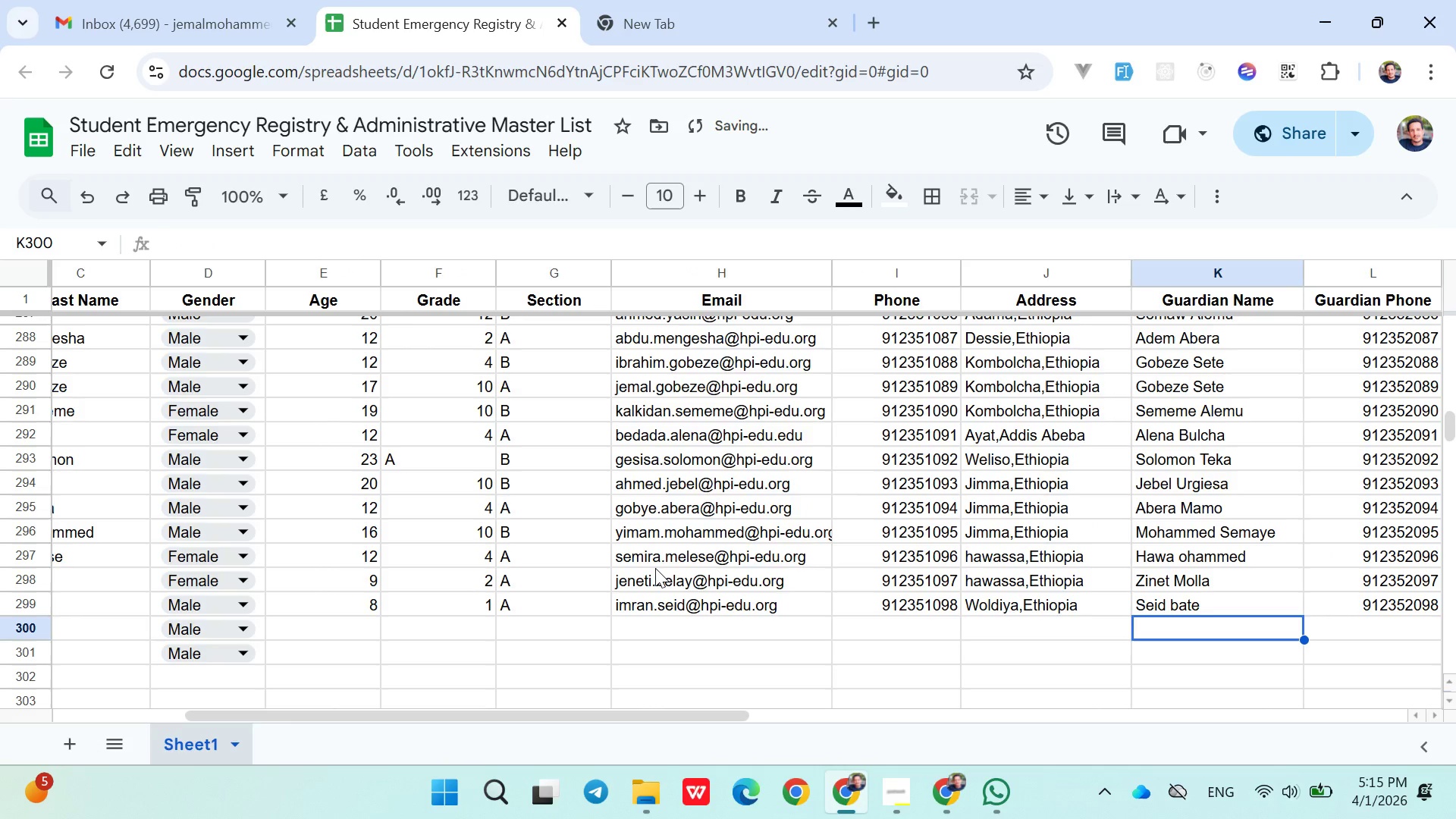 
hold_key(key=ArrowLeft, duration=1.06)
 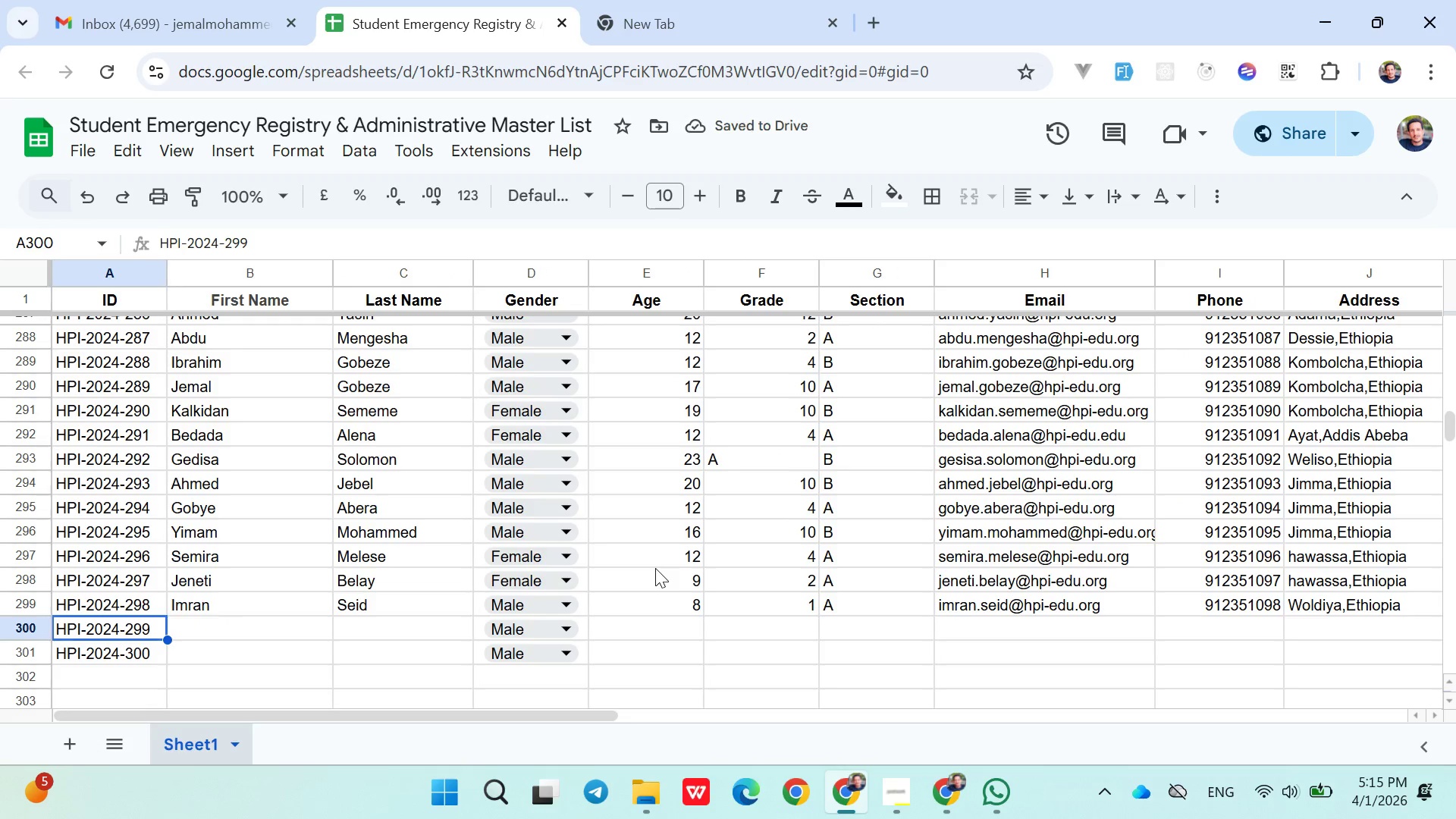 
key(ArrowRight)
 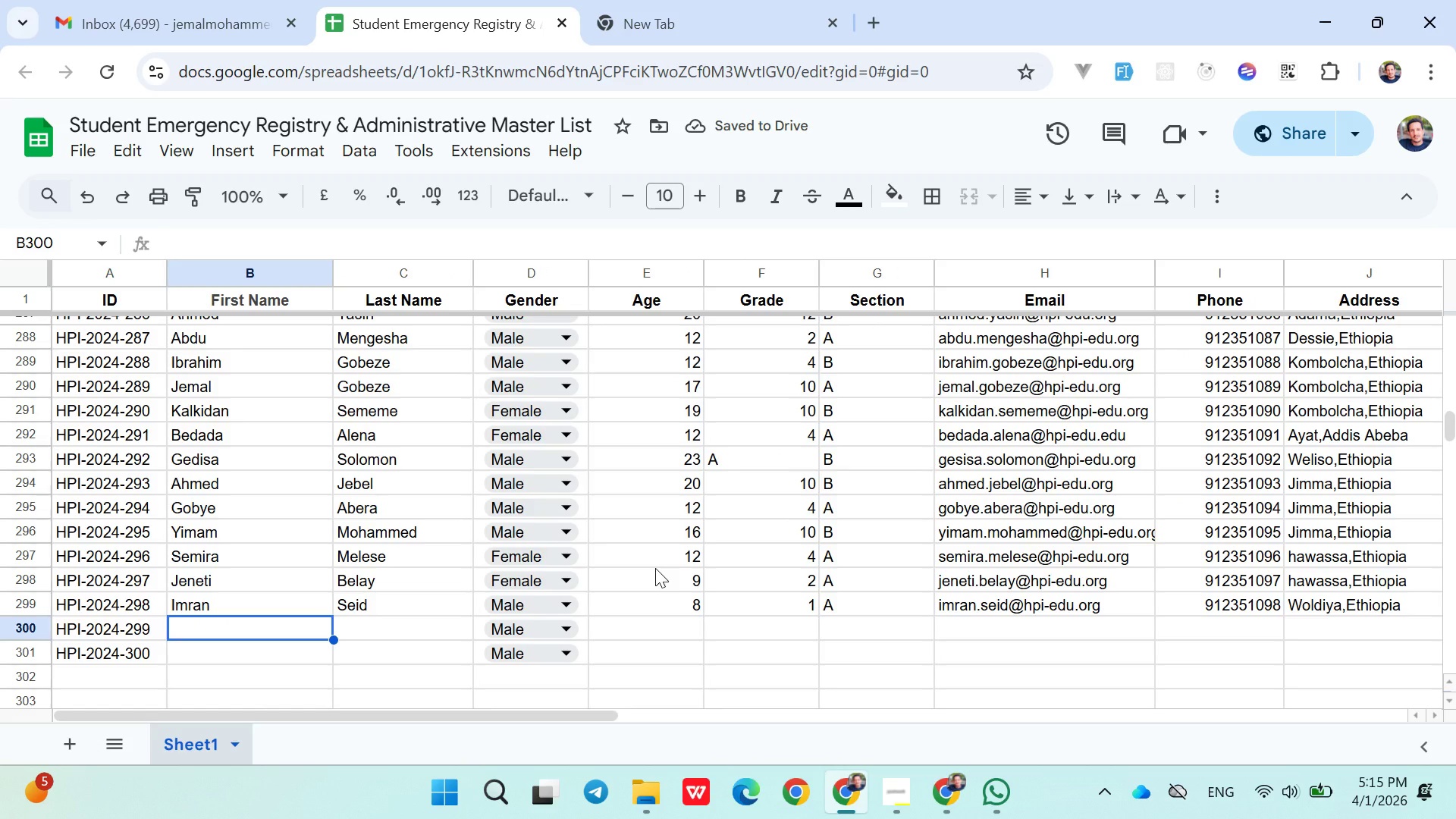 
hold_key(key=ShiftLeft, duration=1.51)
 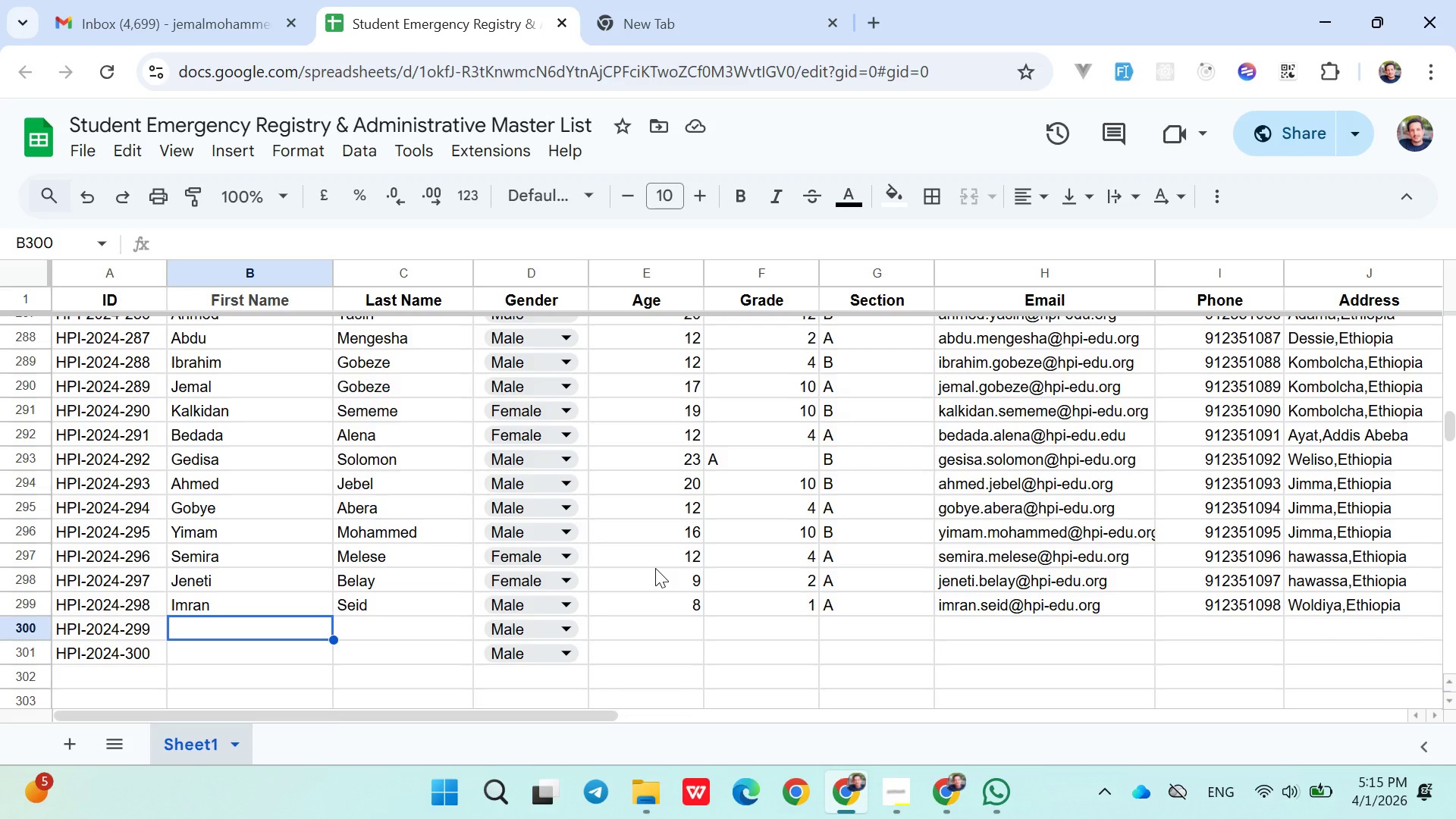 
type(Hikma)
 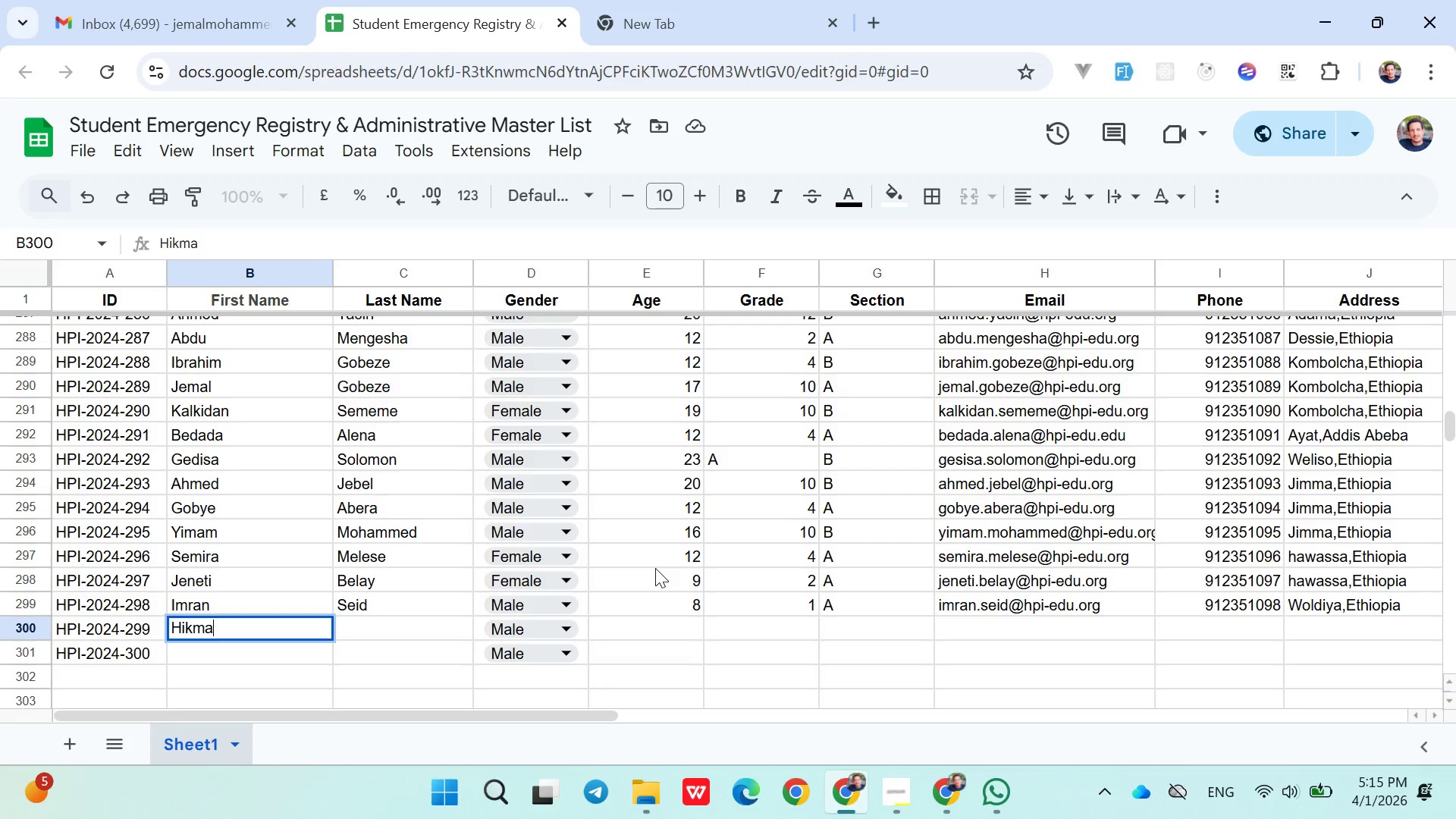 
key(ArrowRight)
 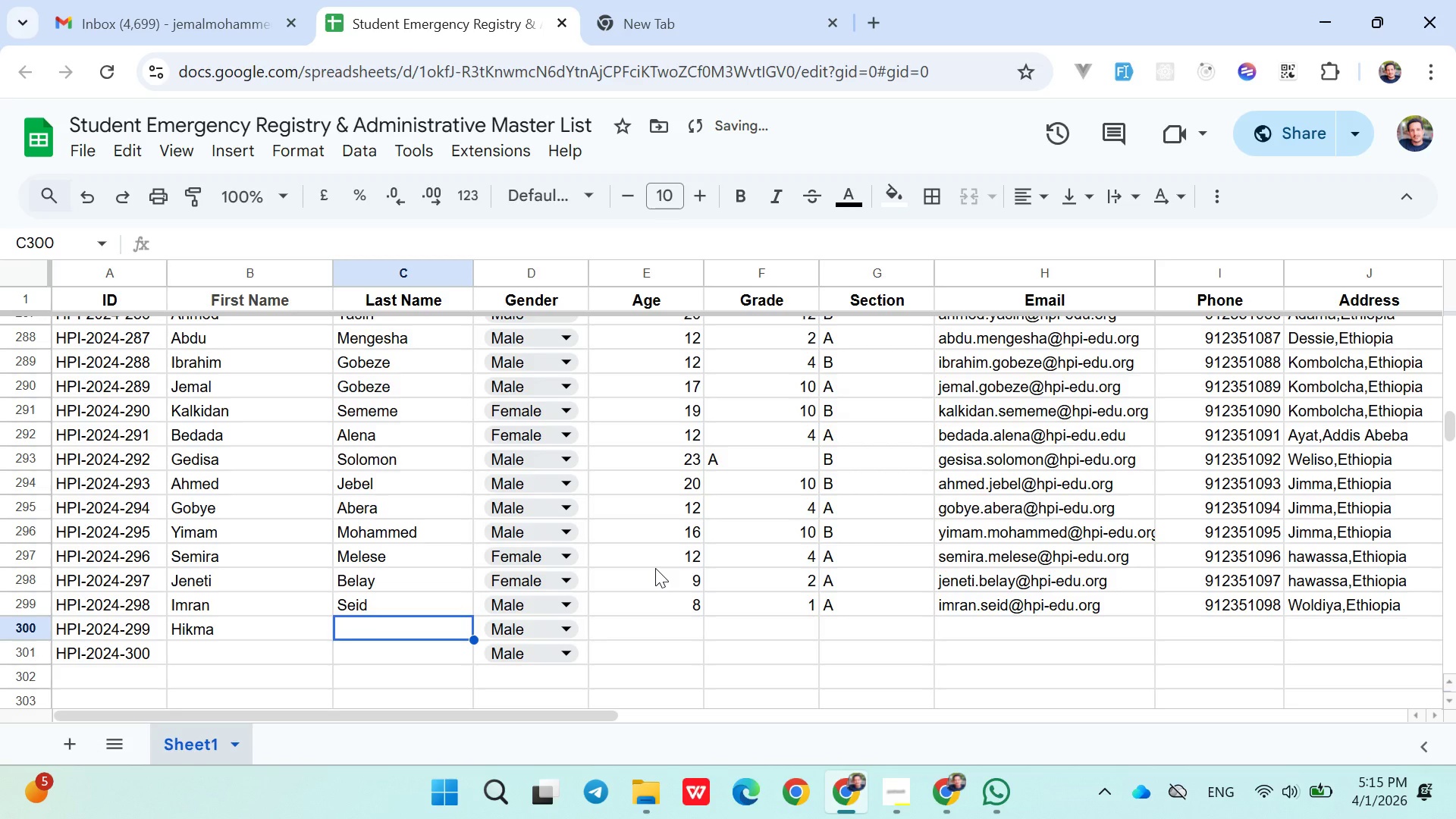 
type(Kedir)
 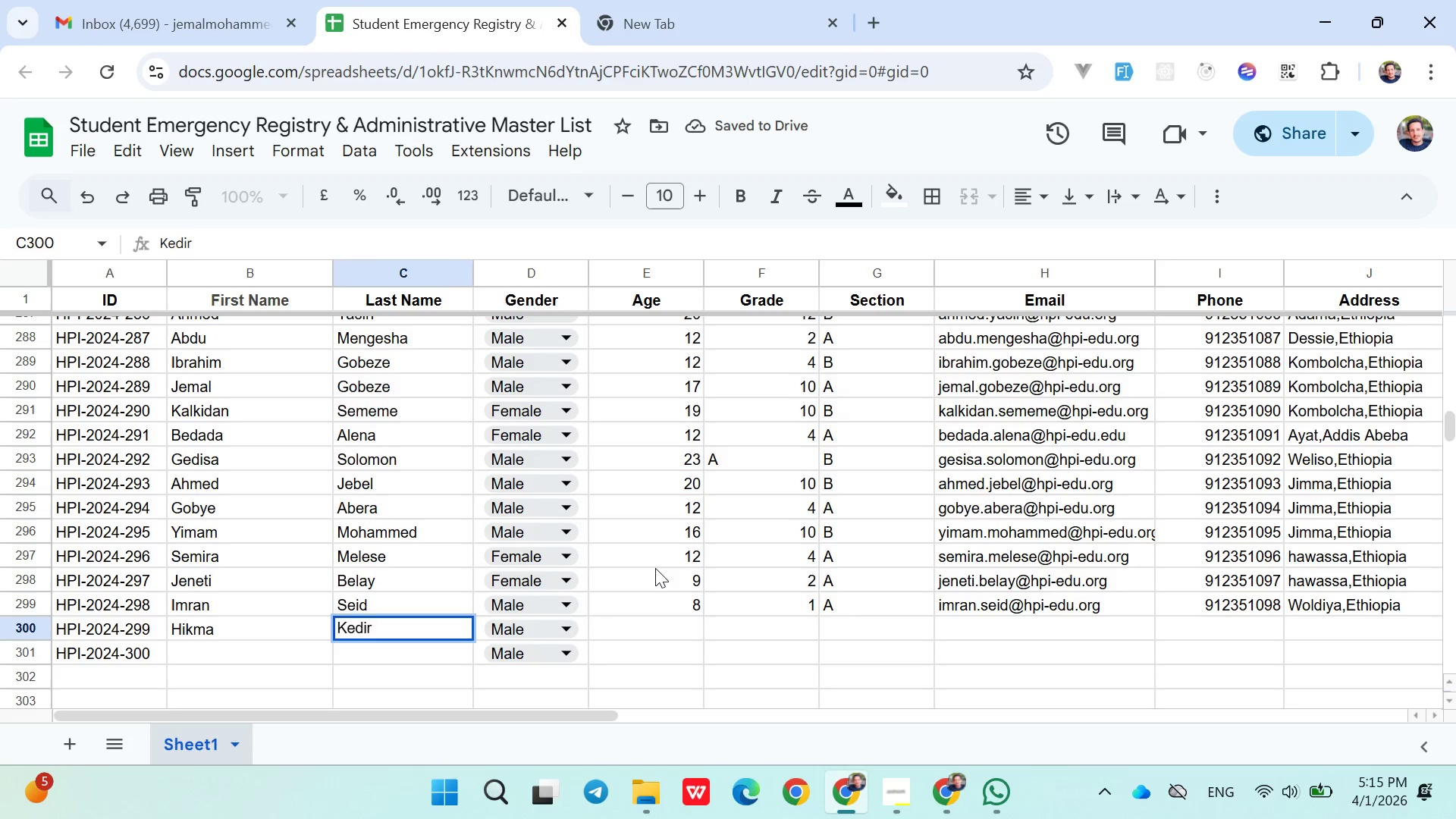 
key(ArrowRight)
 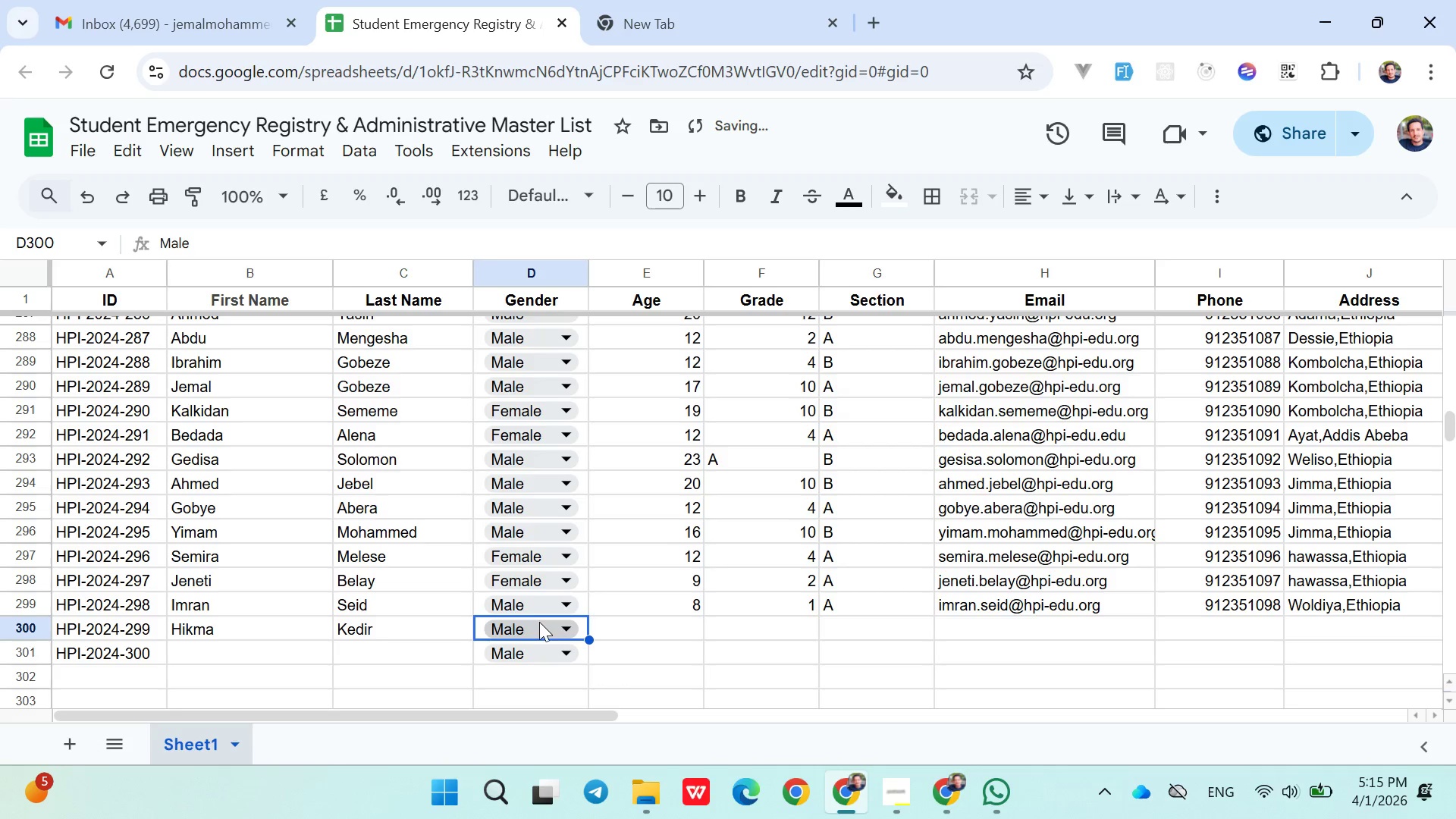 
left_click([540, 626])
 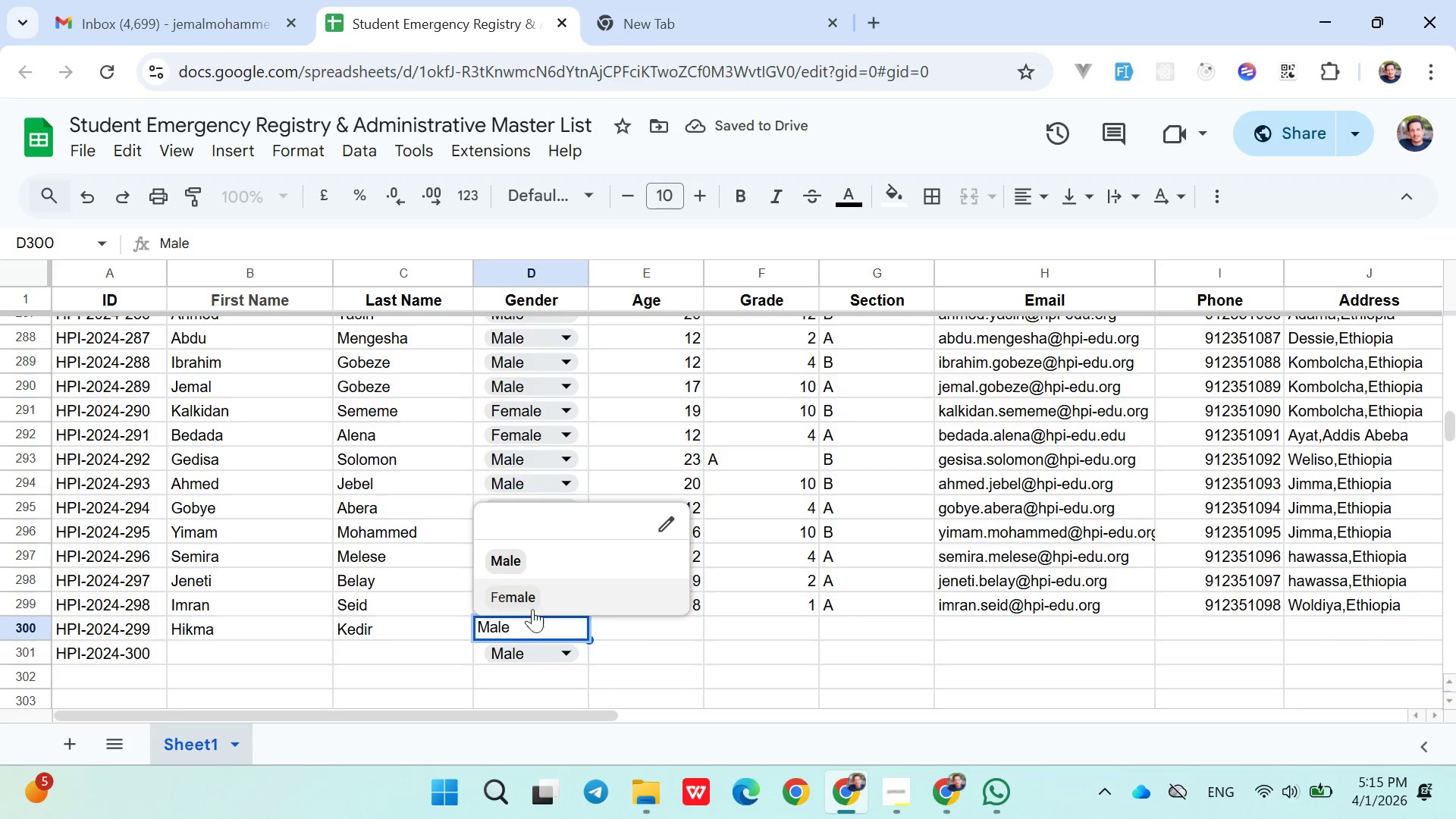 
left_click([532, 600])
 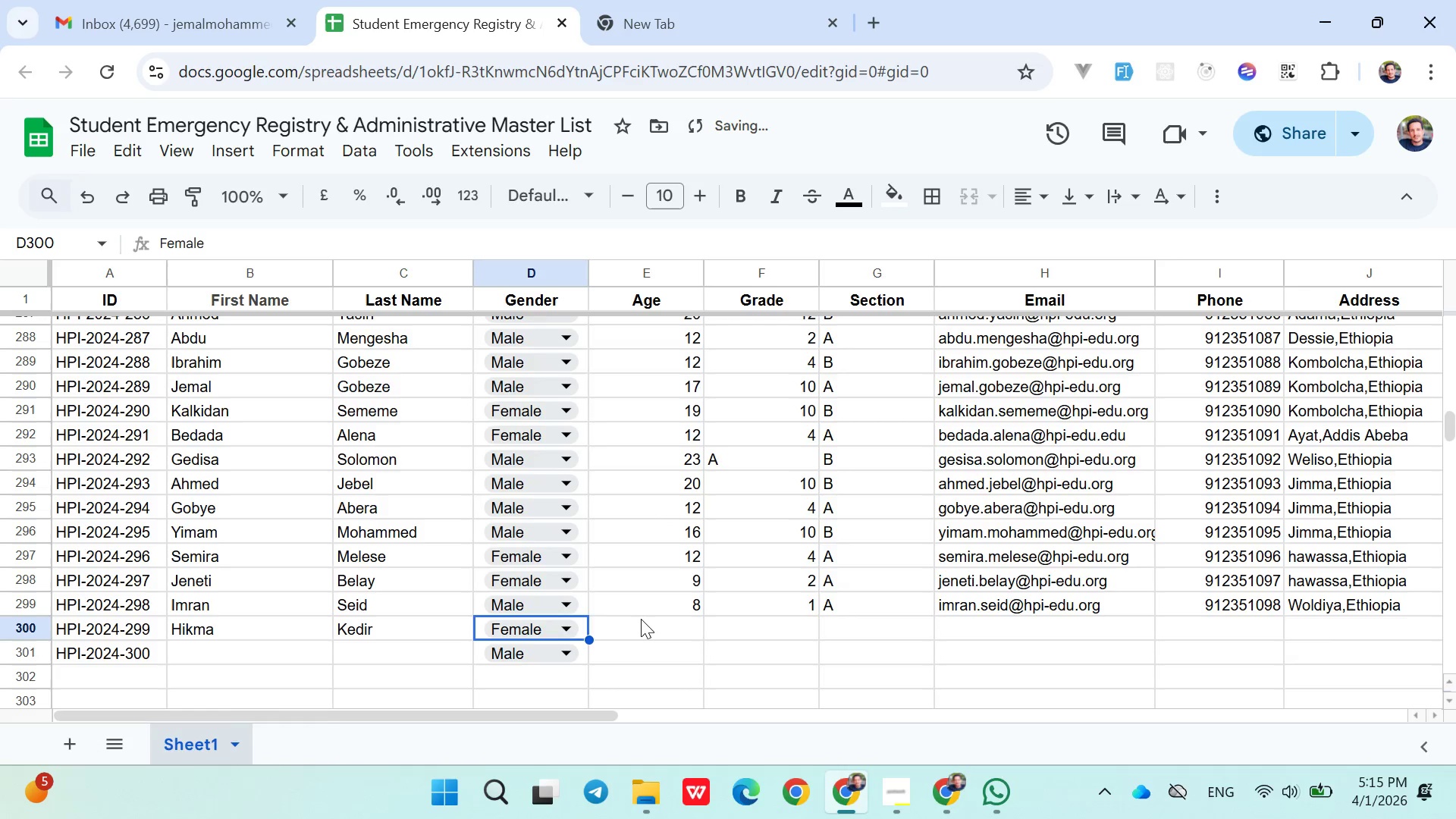 
left_click([639, 626])
 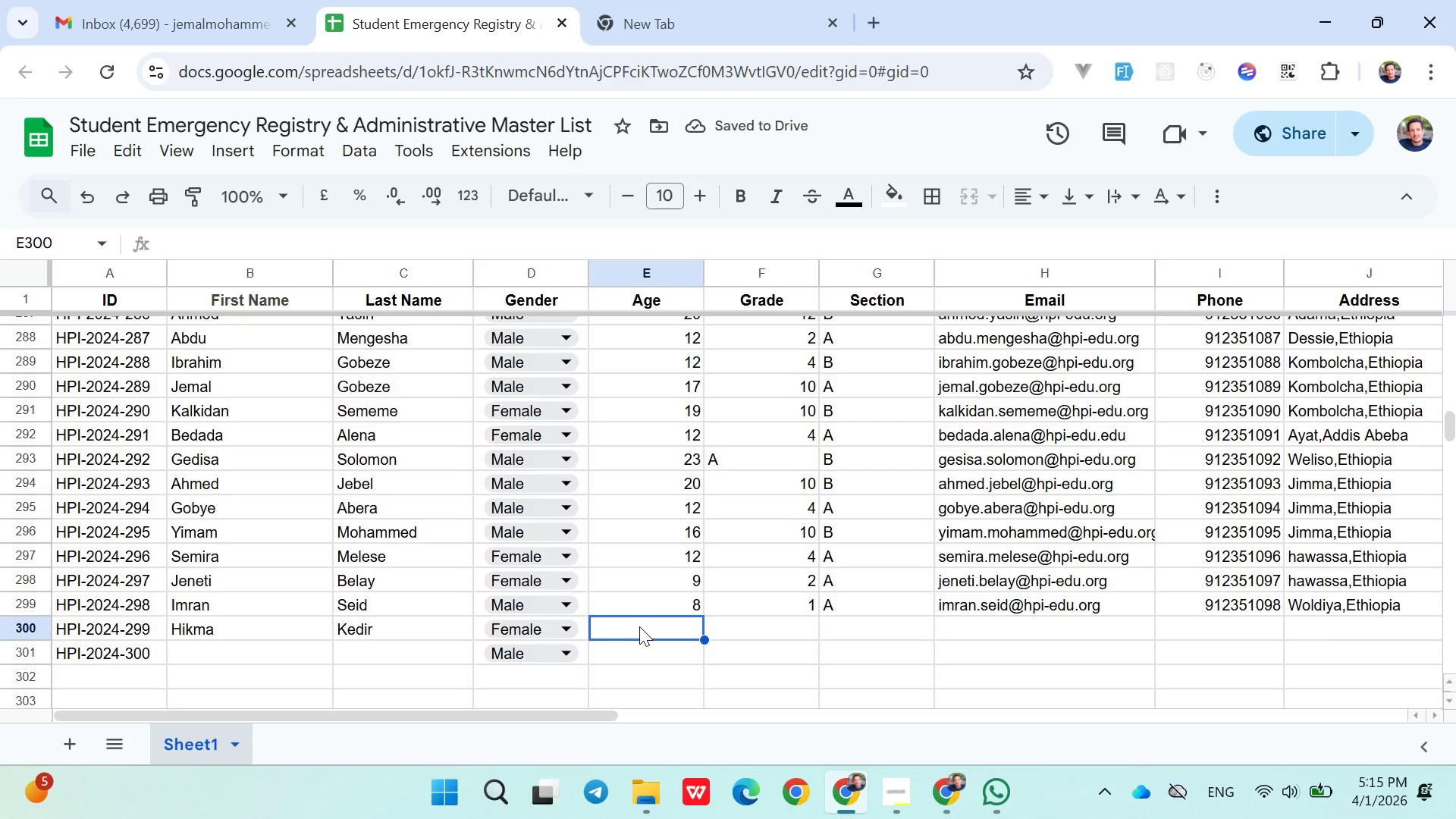 
type(20)
key(Backspace)
key(Backspace)
type(5)
 